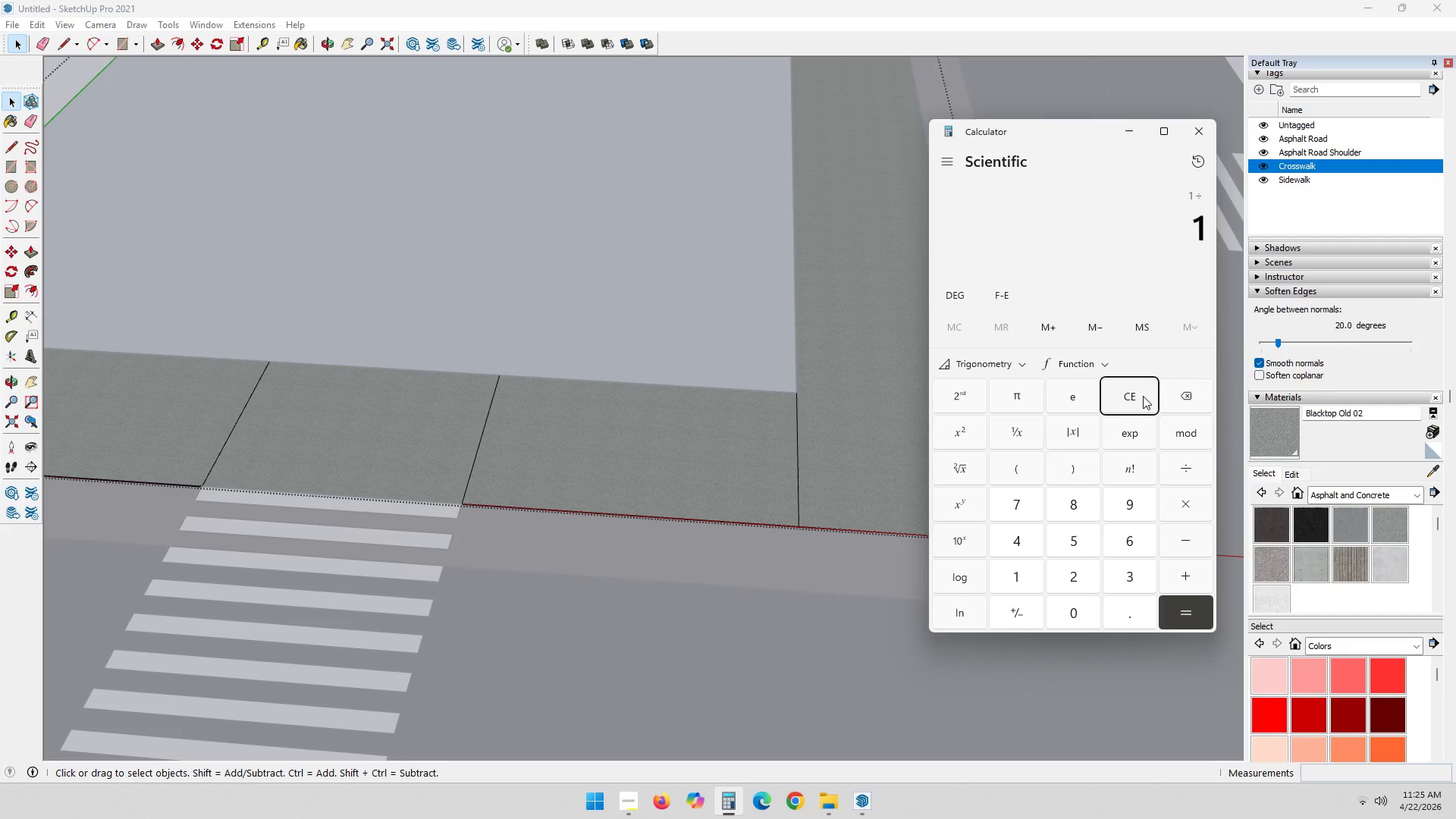 
key(Numpad2)
 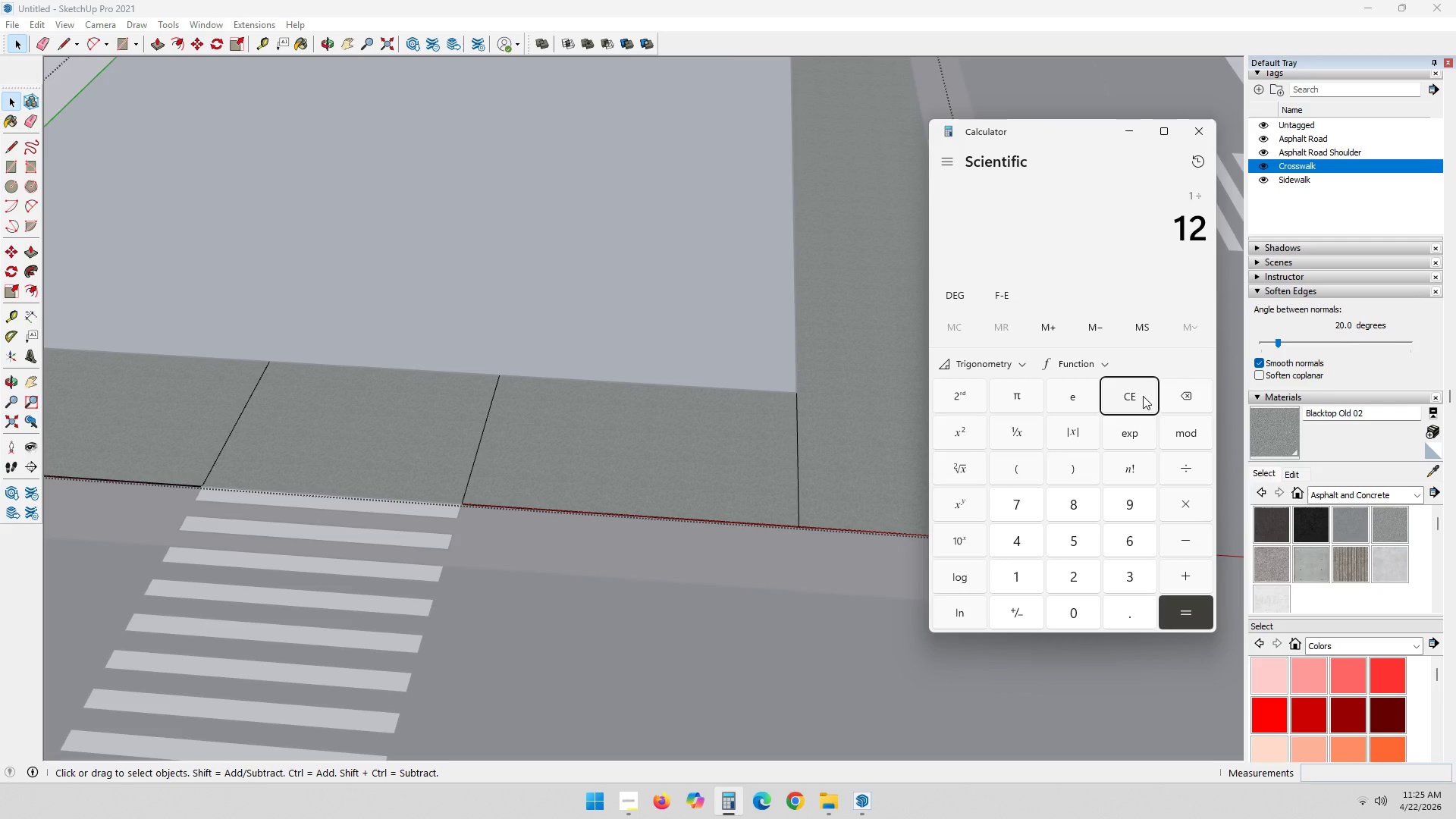 
key(NumpadEnter)
 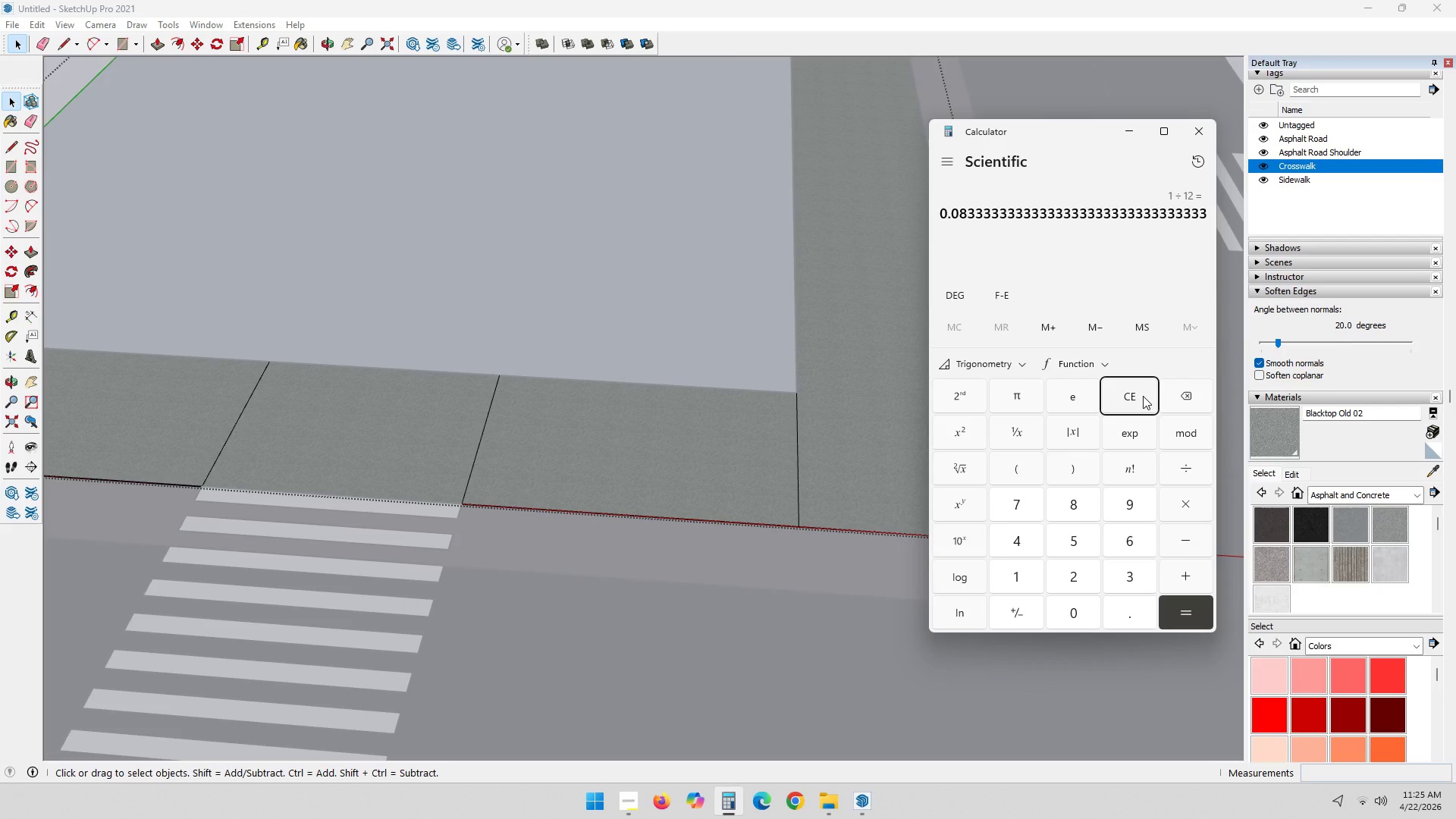 
key(NumpadMultiply)
 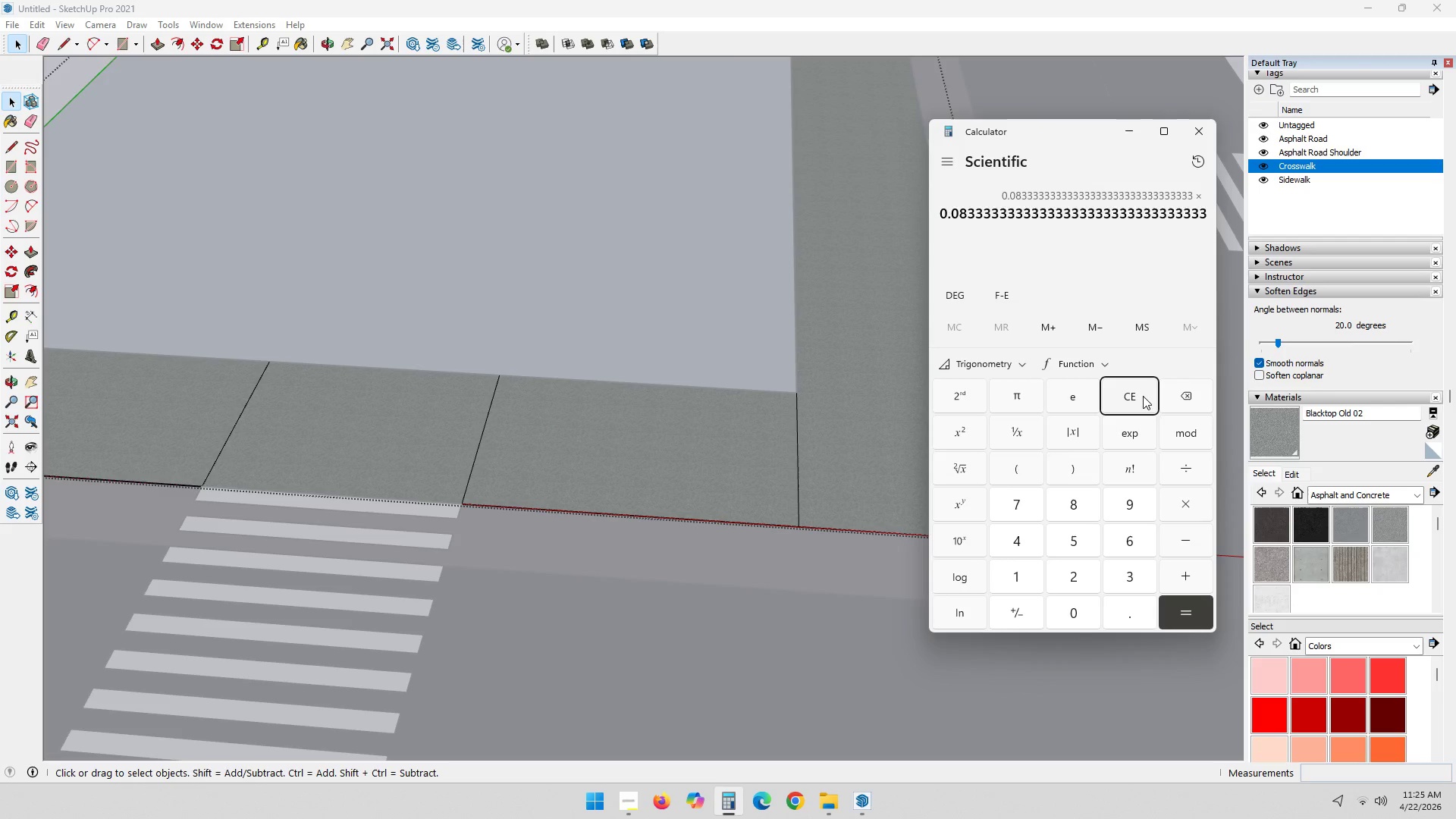 
key(Numpad5)
 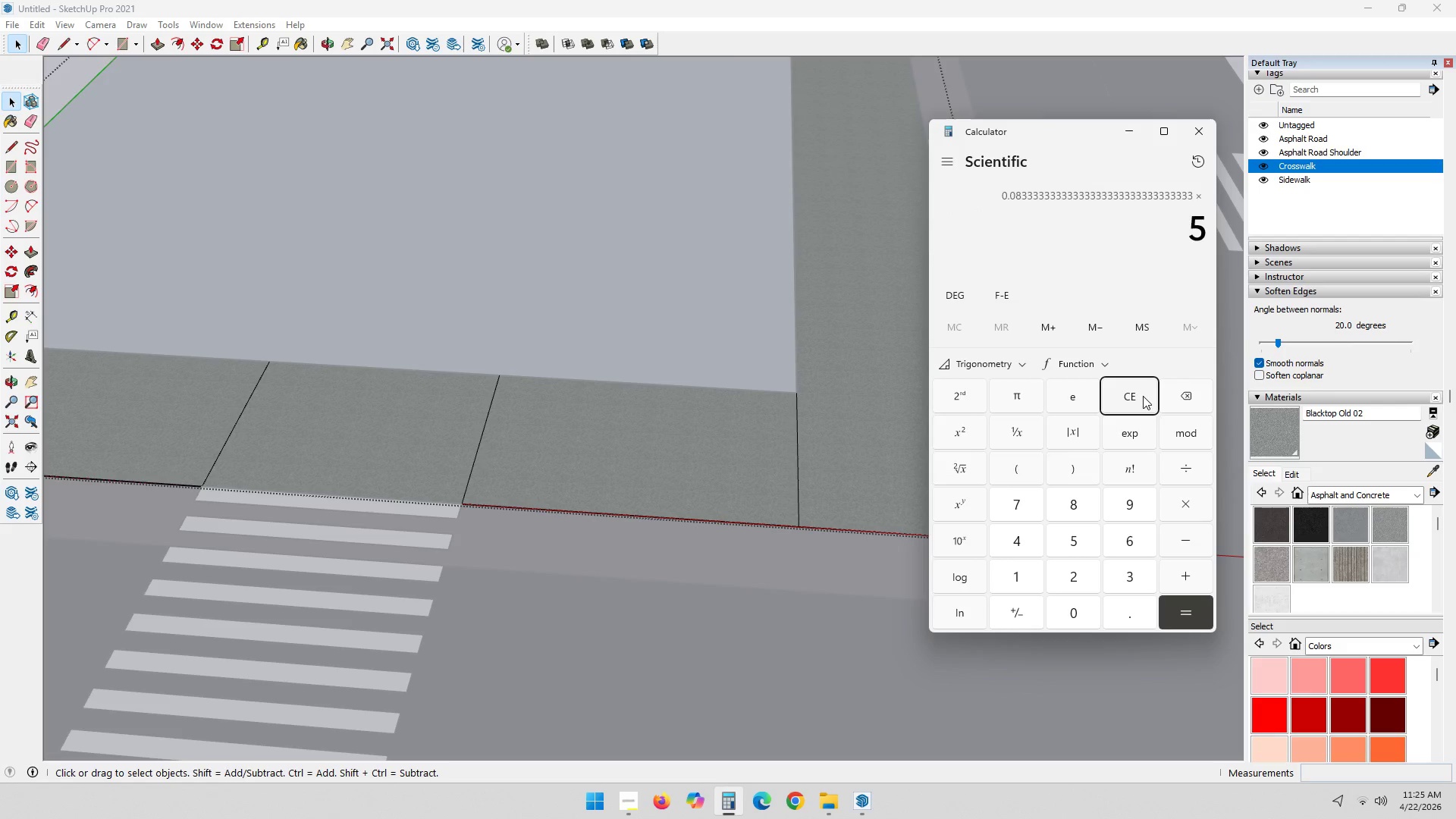 
key(NumpadEnter)
 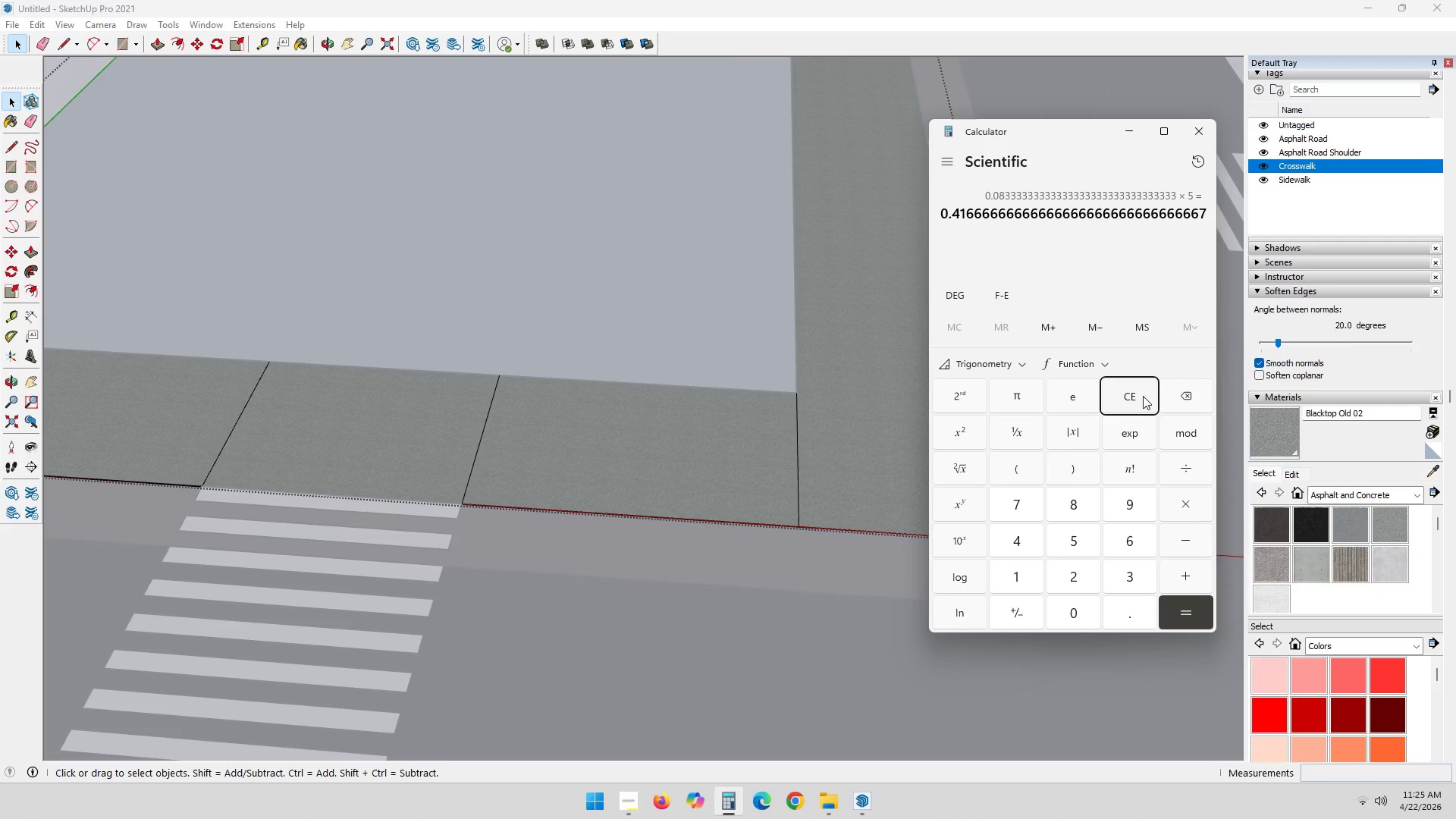 
wait(8.62)
 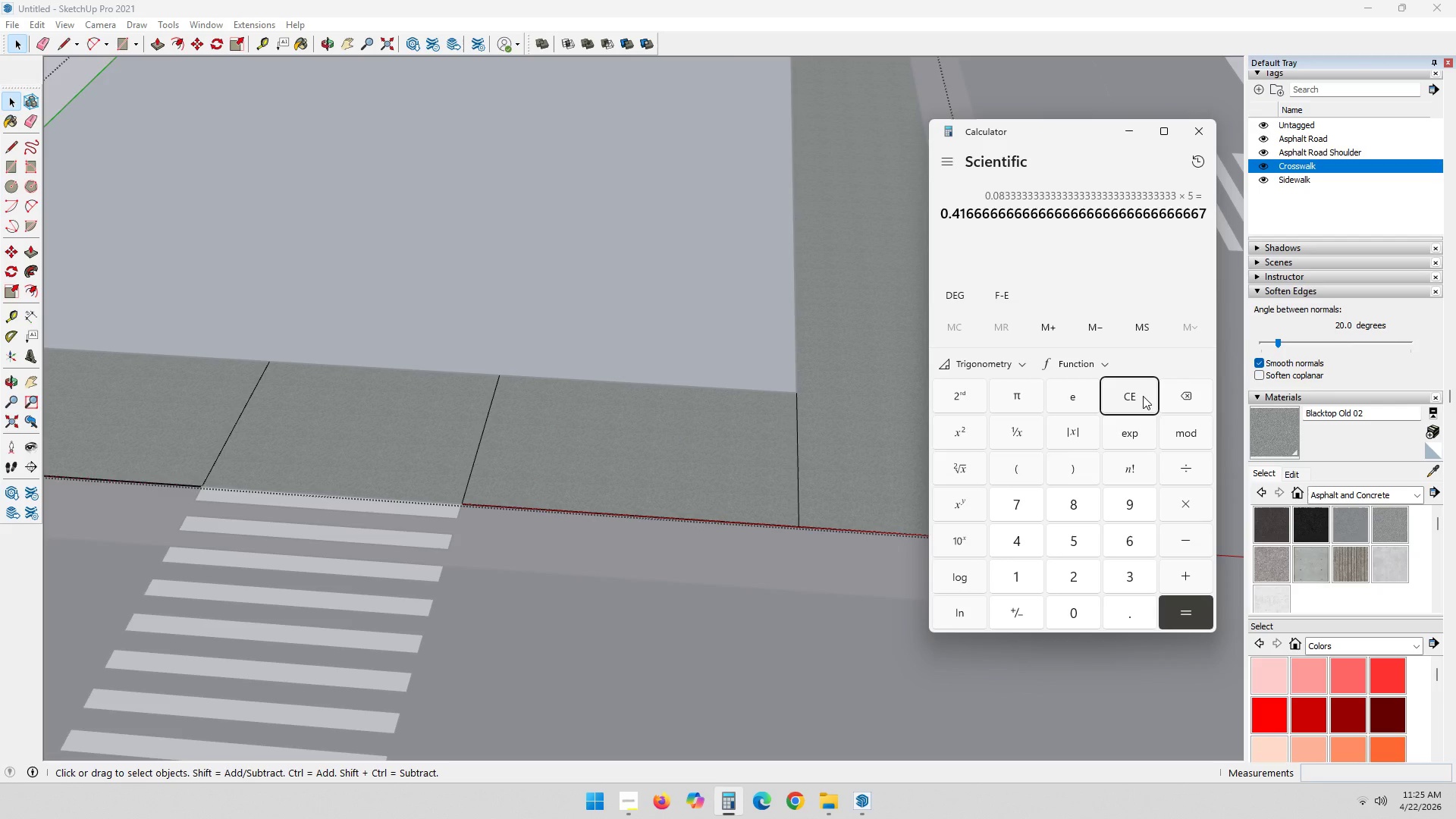 
left_click([1188, 136])
 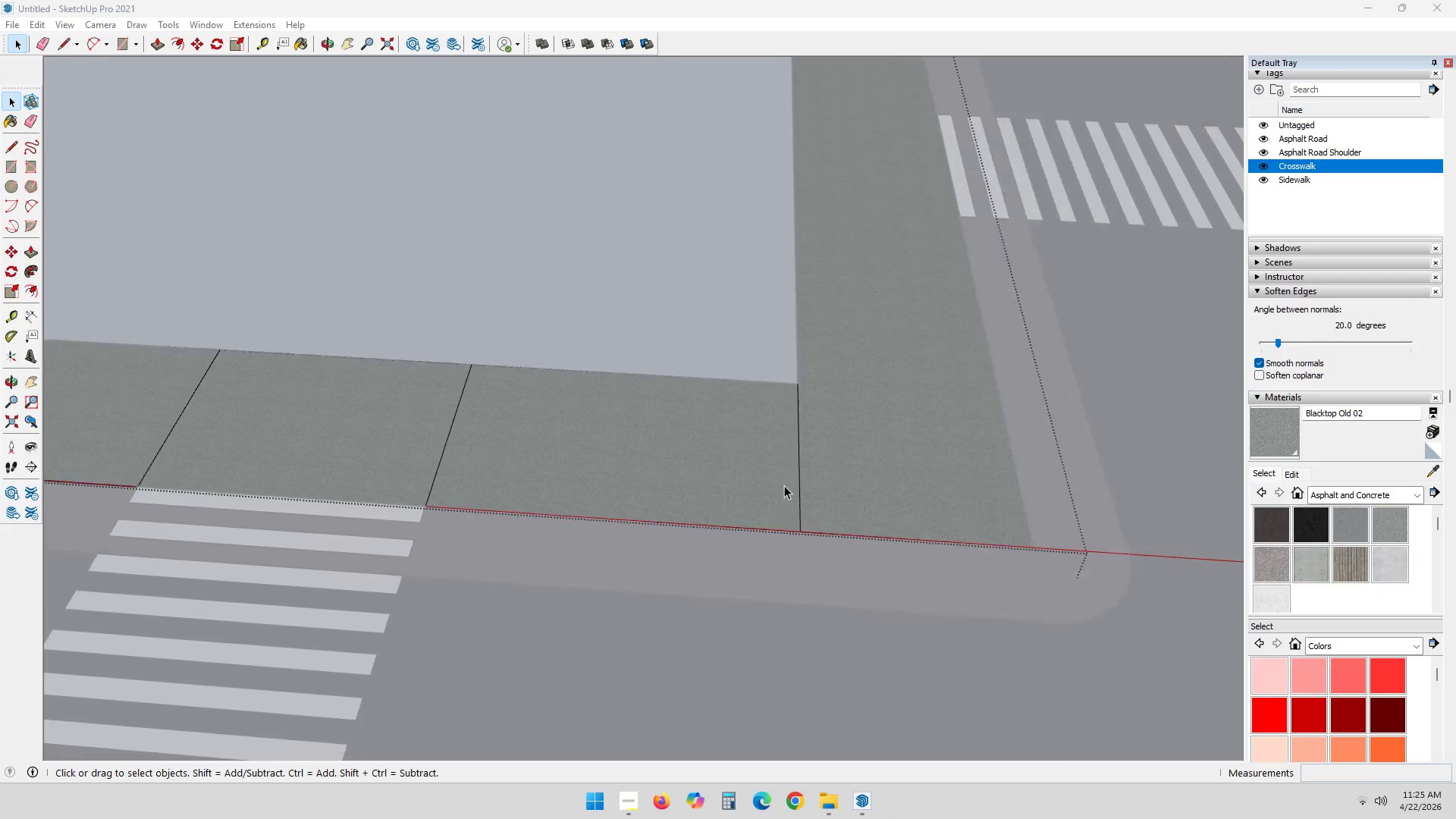 
scroll: coordinate [741, 528], scroll_direction: up, amount: 10.0
 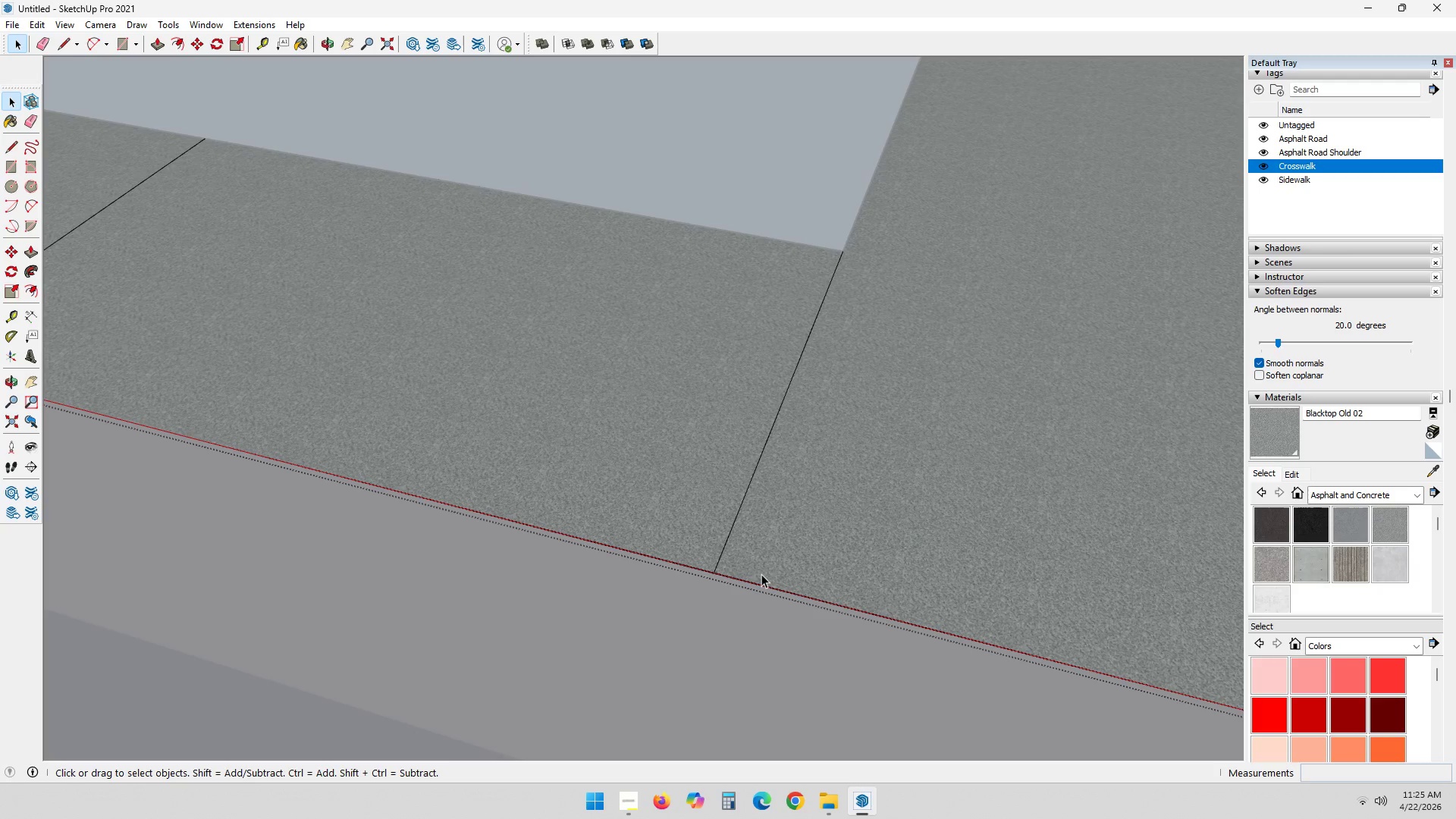 
left_click([720, 557])
 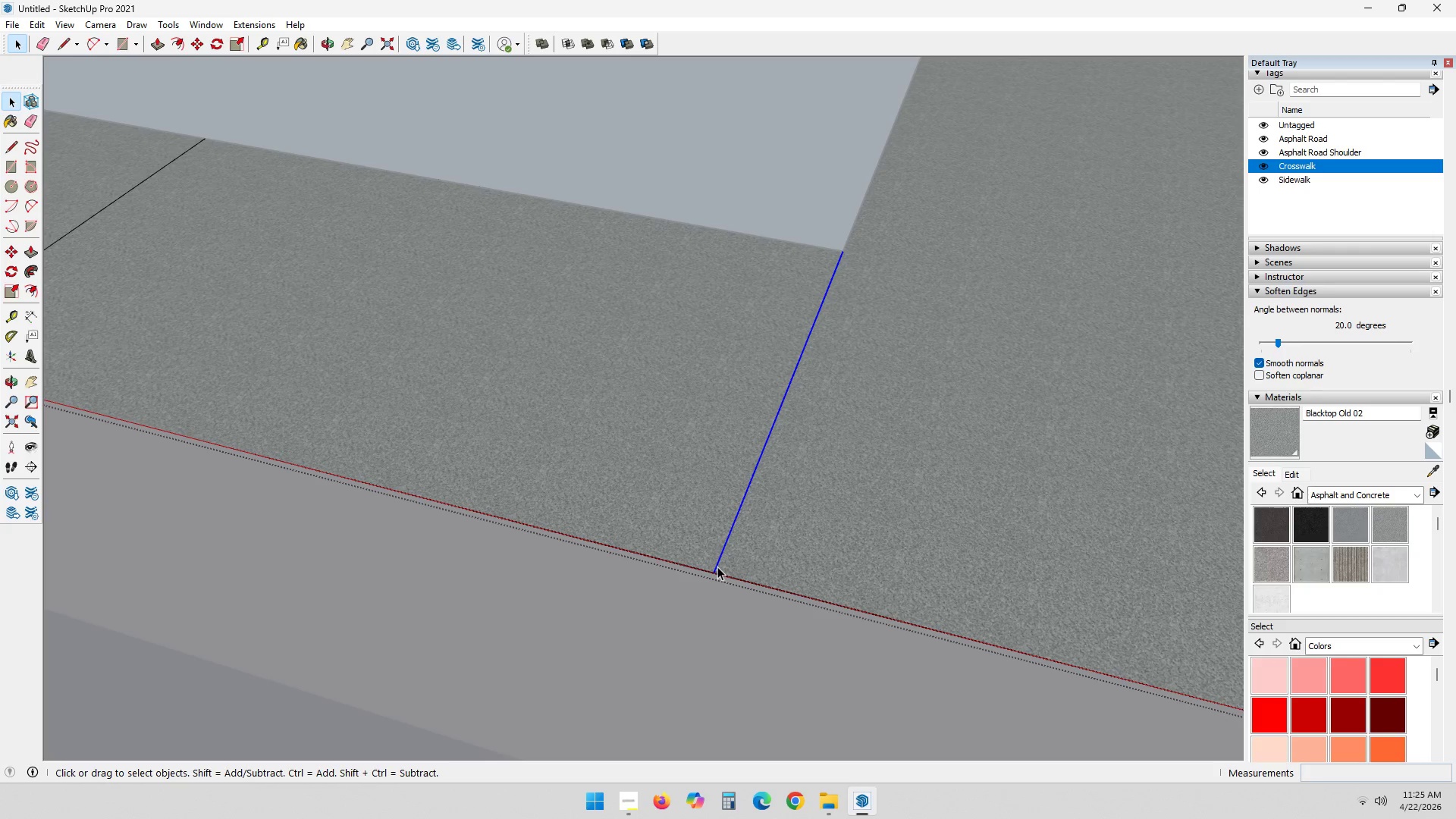 
key(M)
 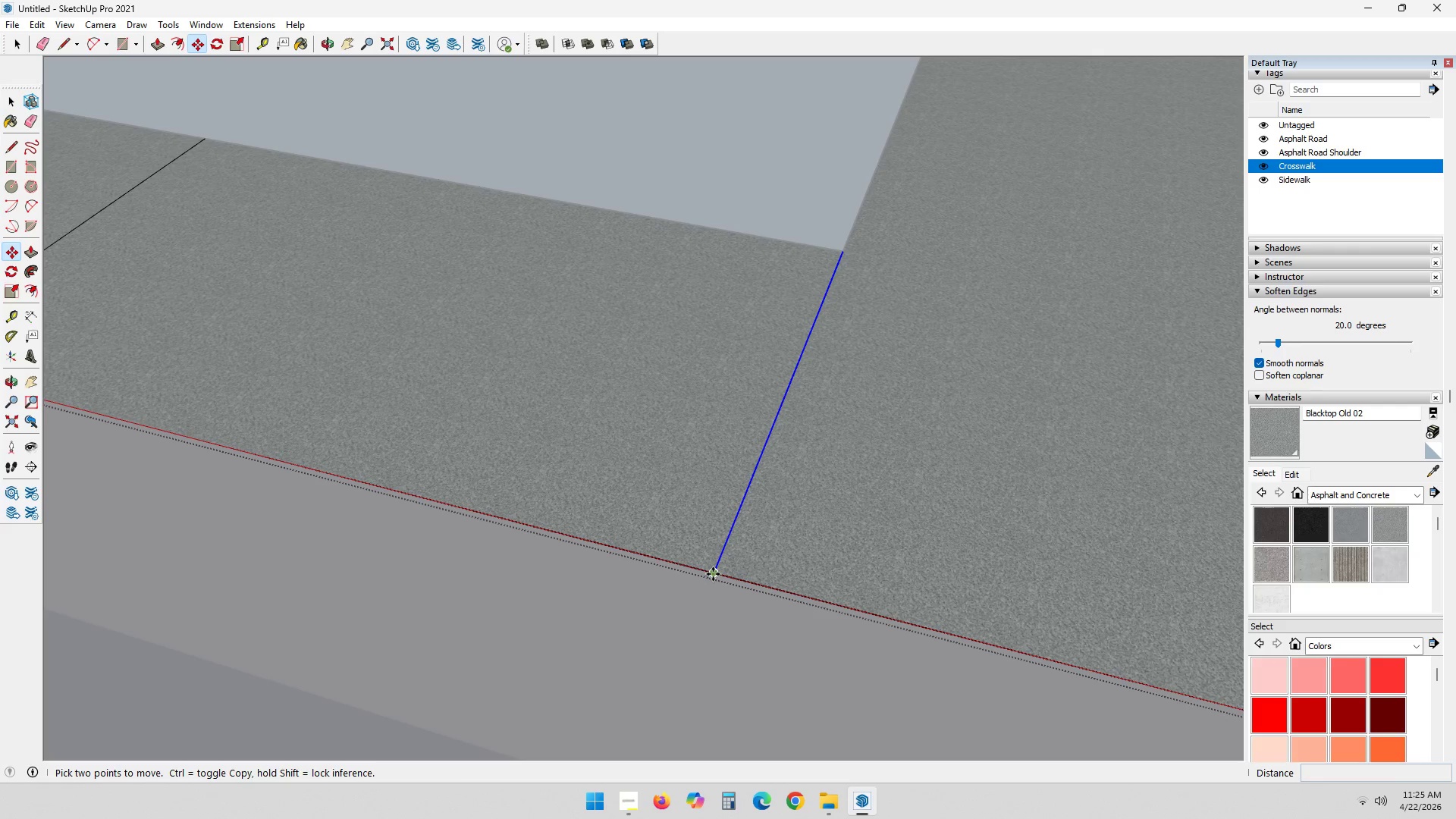 
left_click([713, 574])
 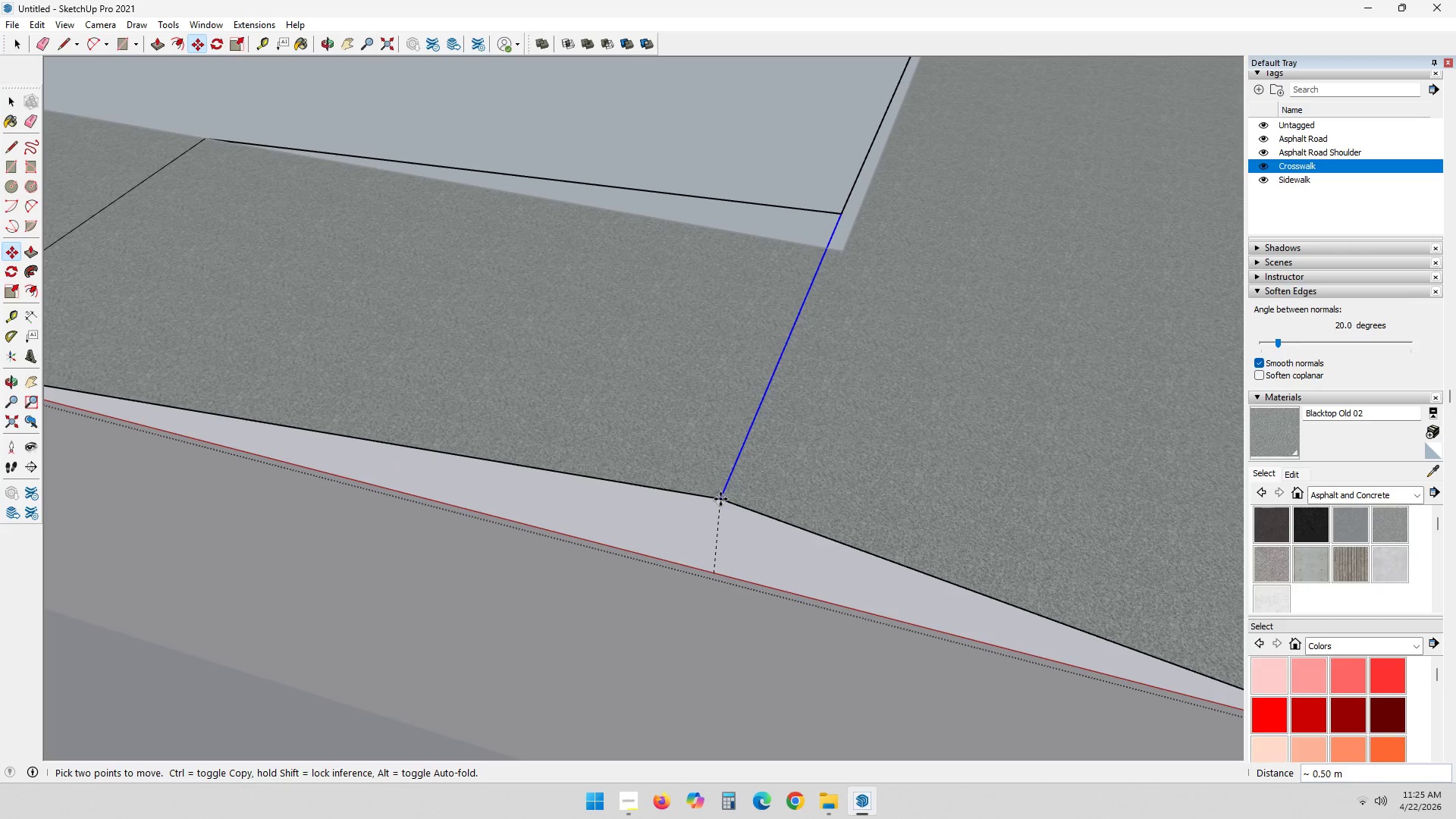 
scroll: coordinate [720, 481], scroll_direction: down, amount: 8.0
 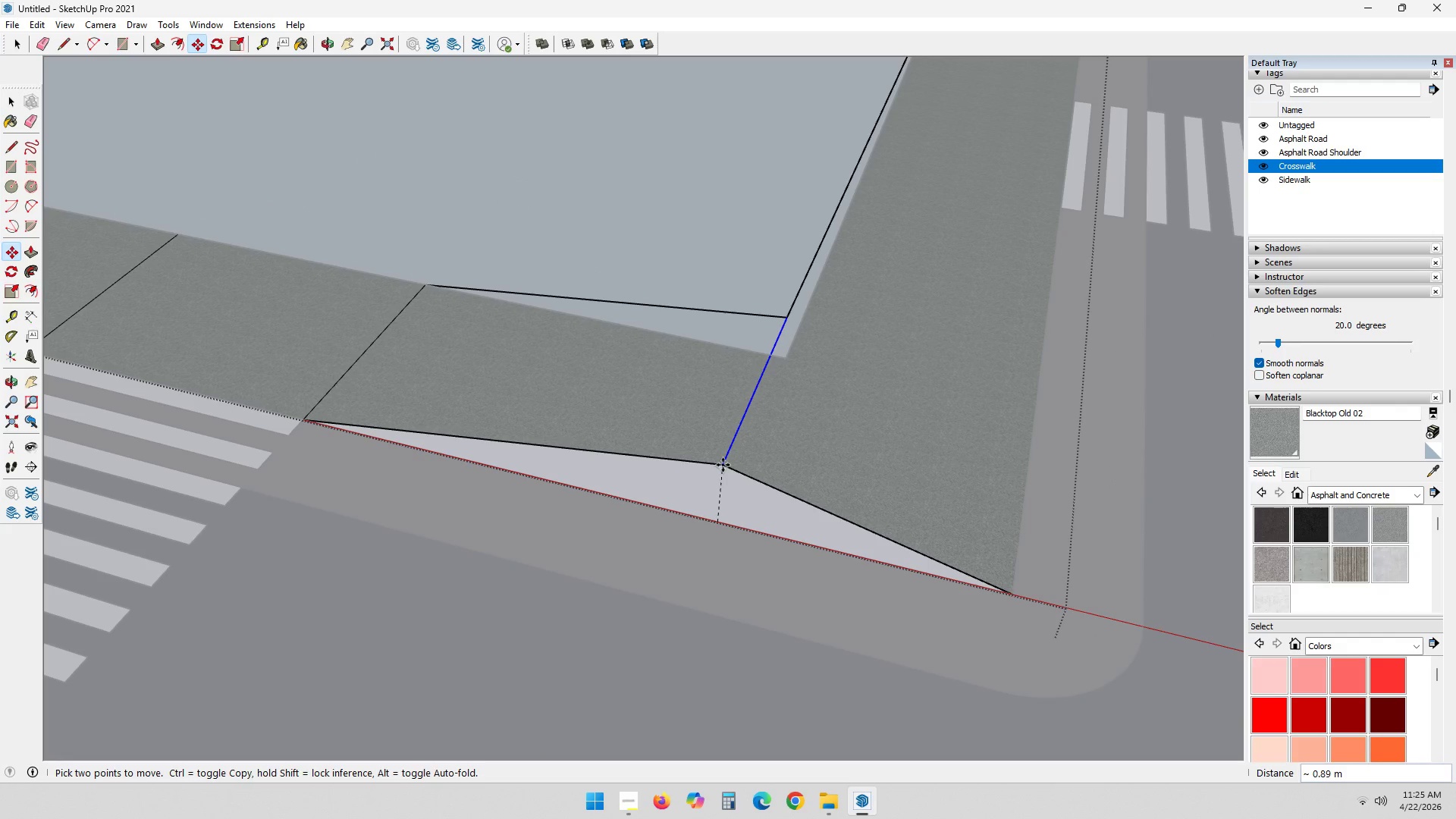 
wait(6.49)
 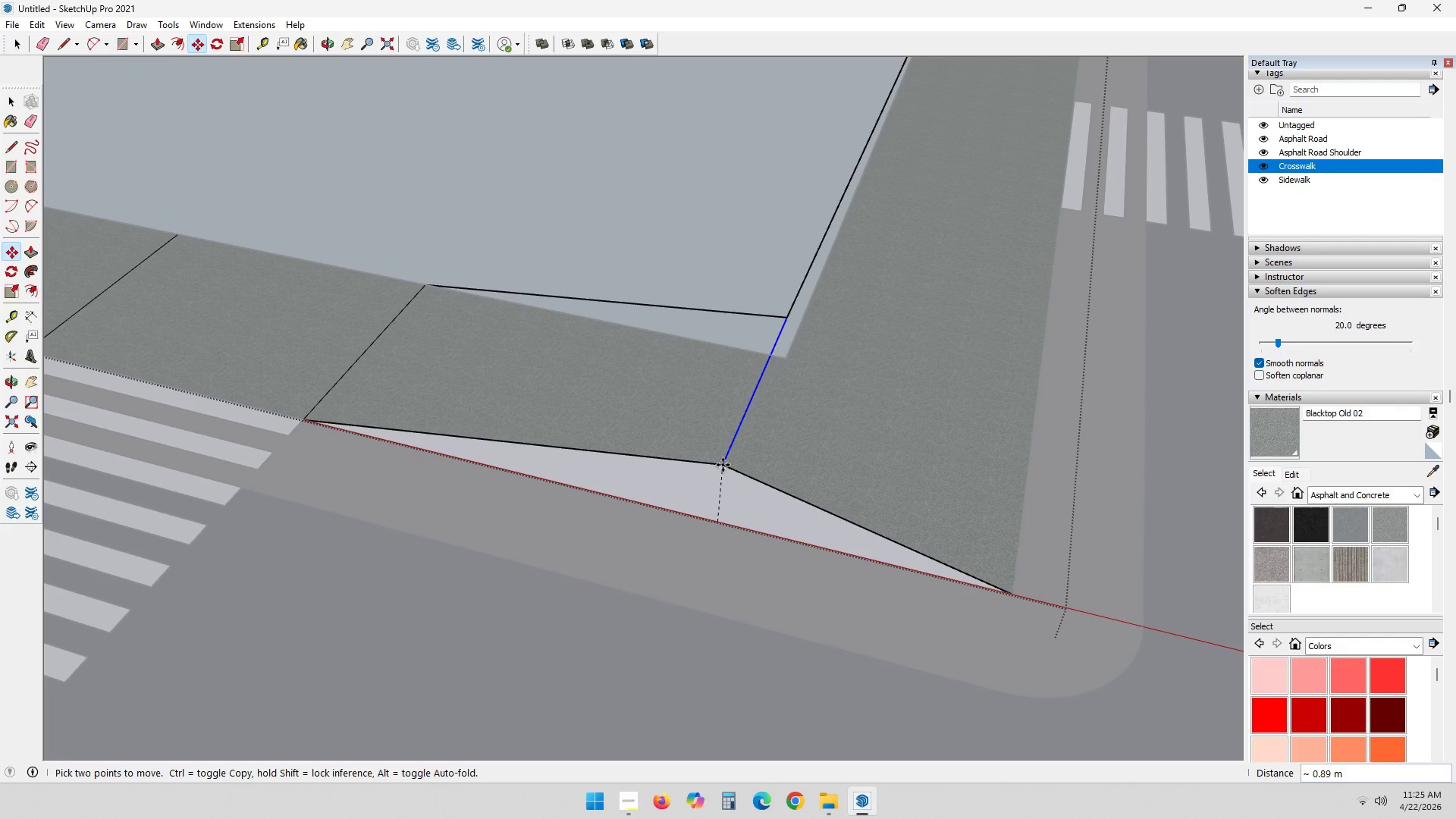 
key(NumpadDecimal)
 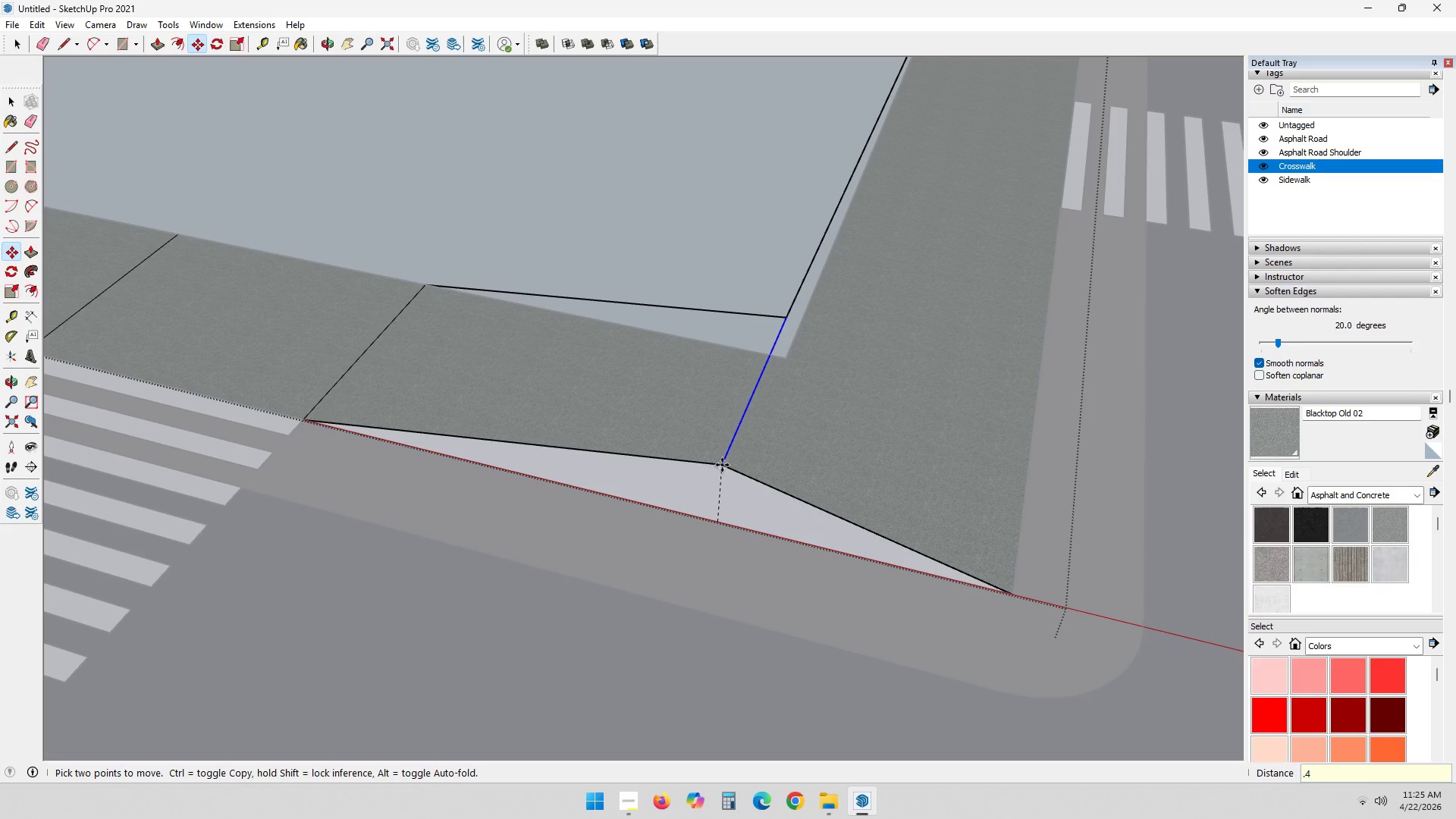 
key(Numpad4)
 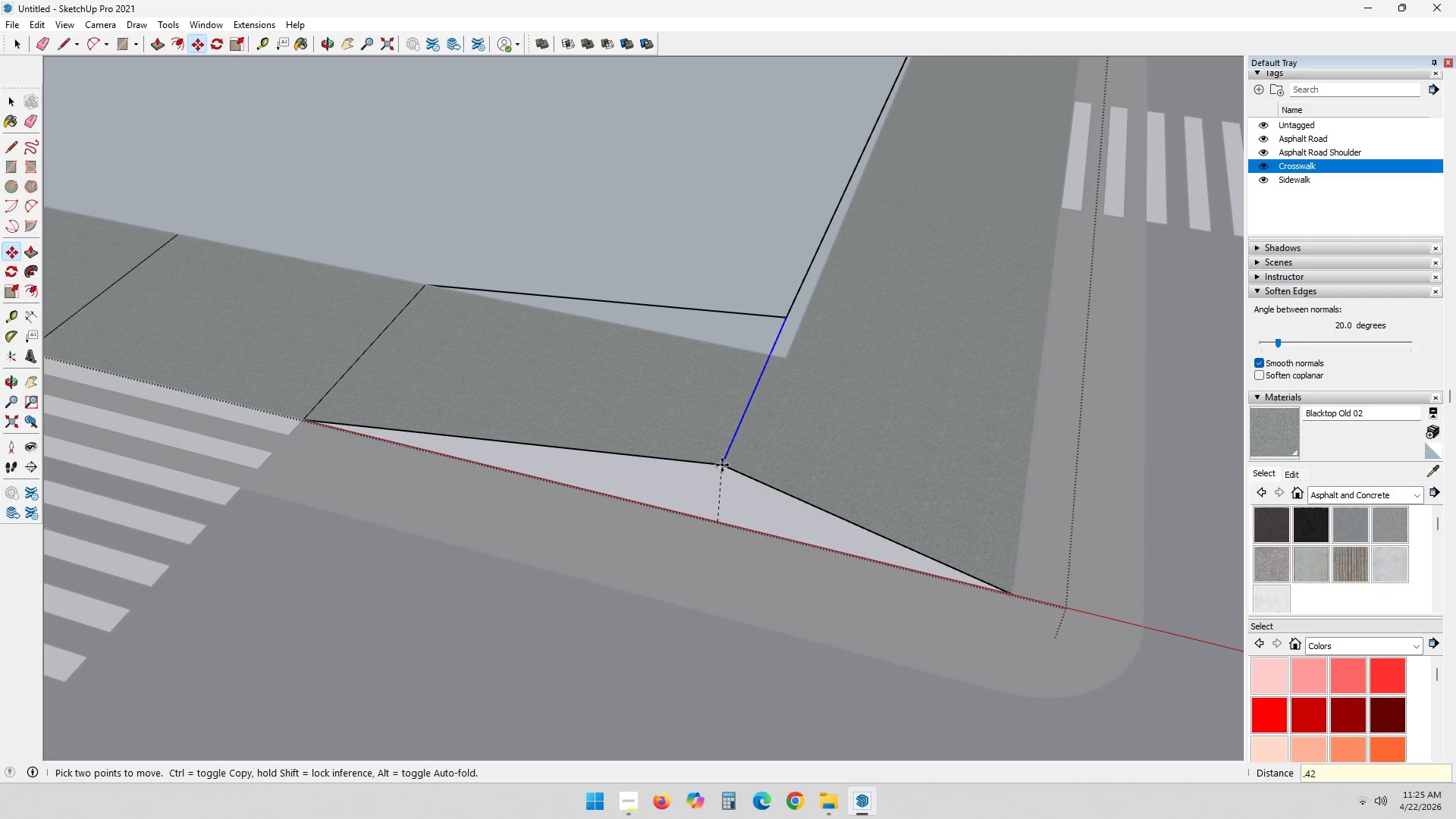 
key(Numpad2)
 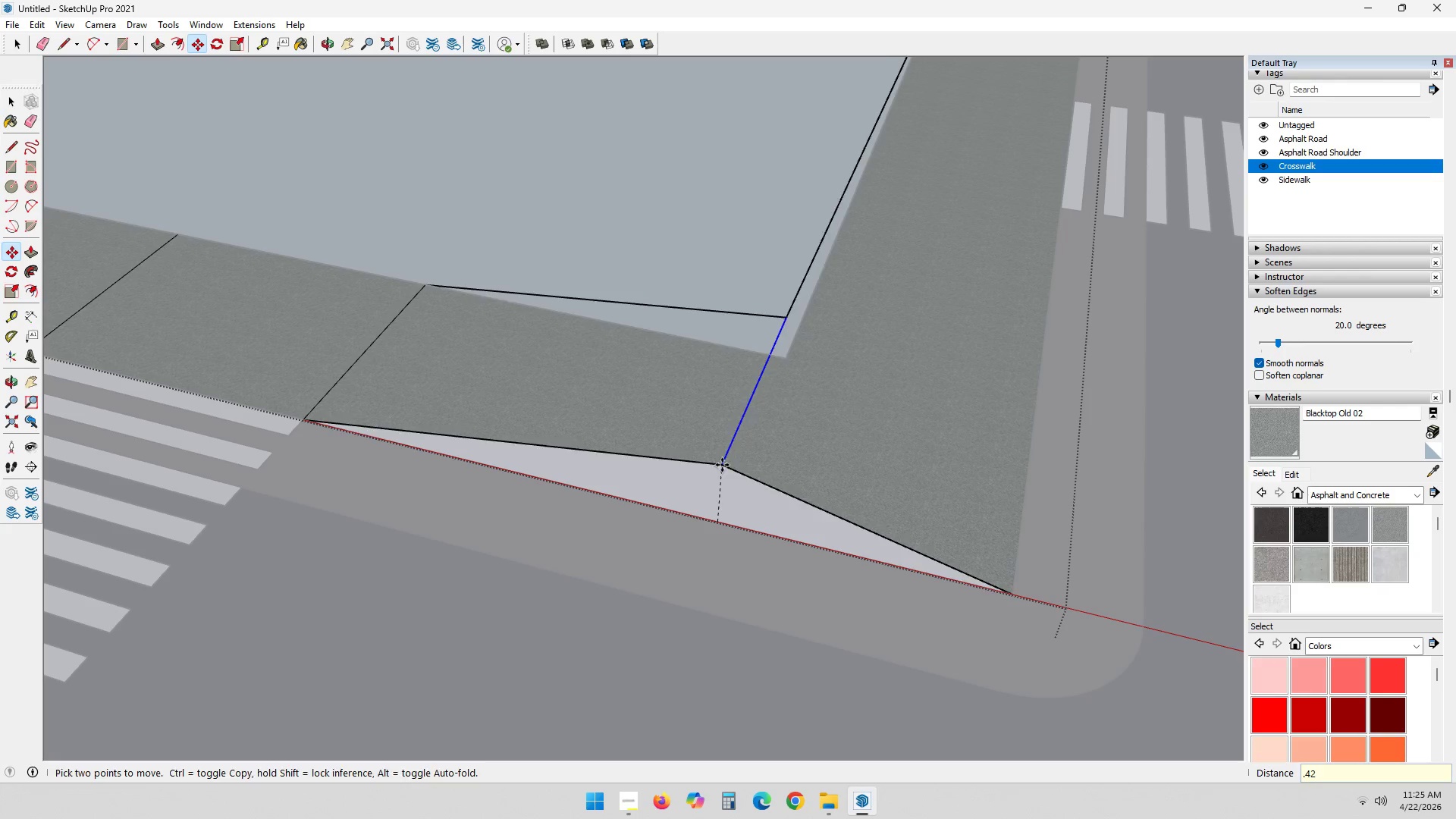 
key(NumpadEnter)
 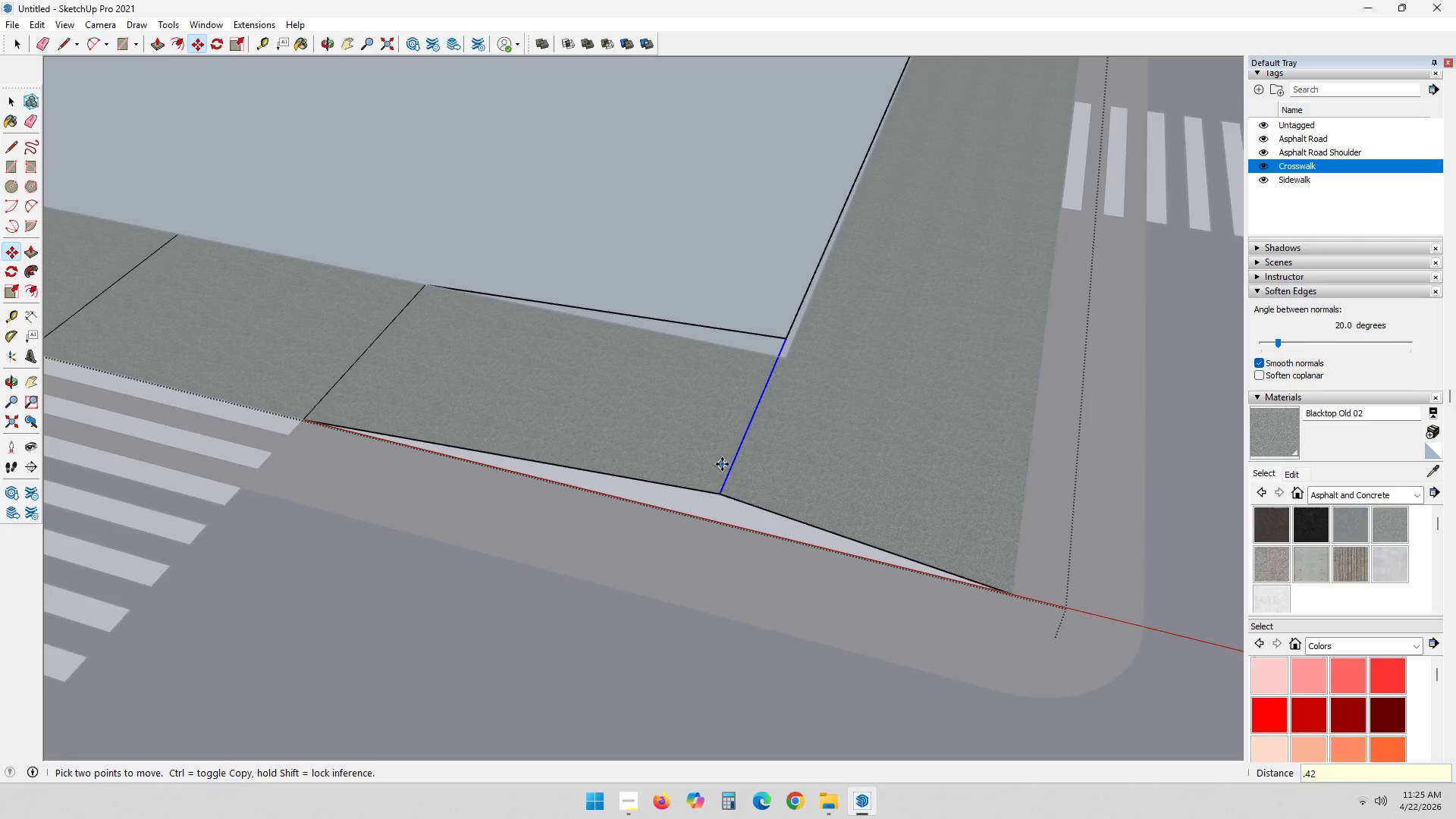 
scroll: coordinate [708, 494], scroll_direction: up, amount: 2.0
 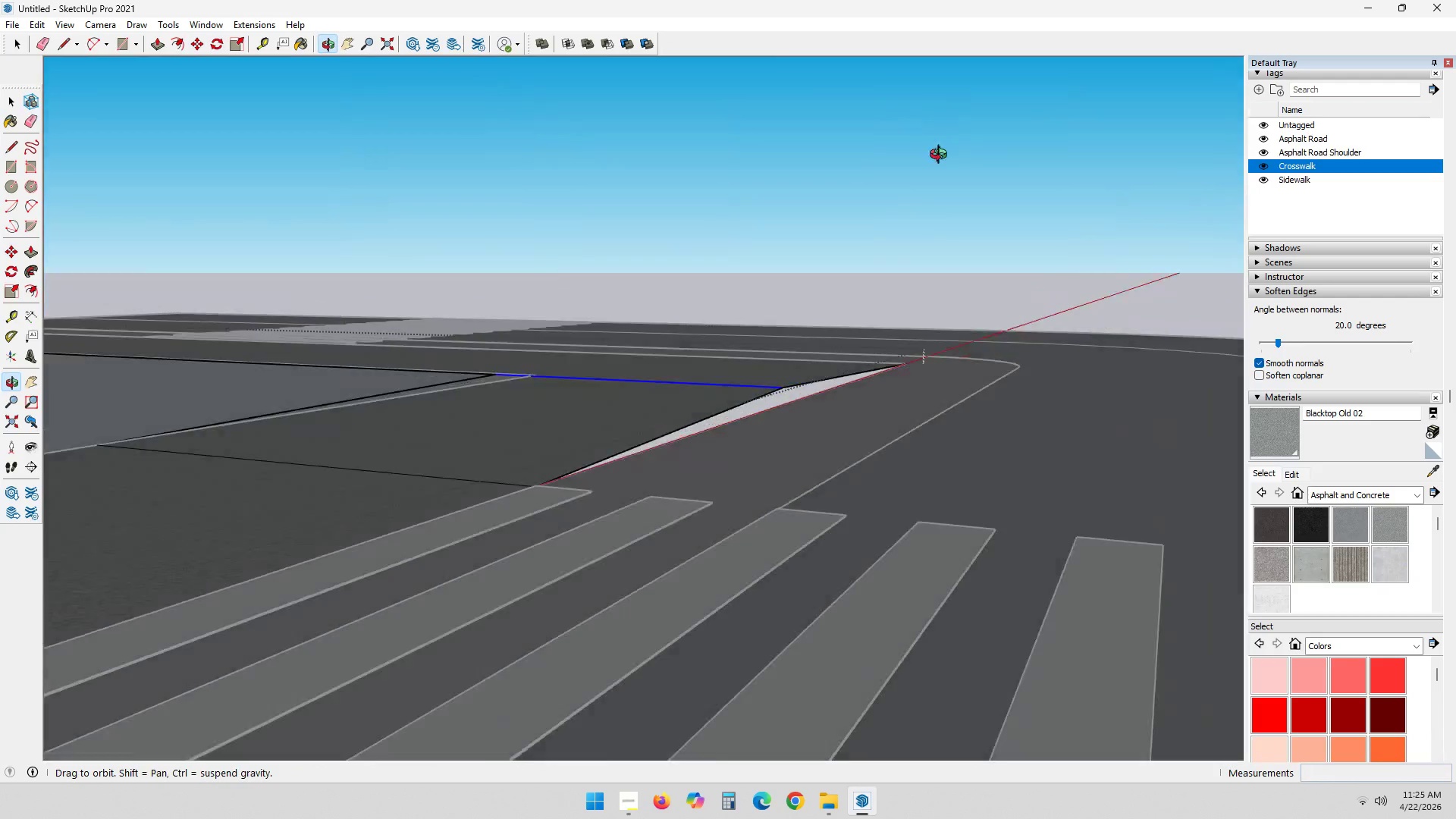 
key(Shift+ShiftLeft)
 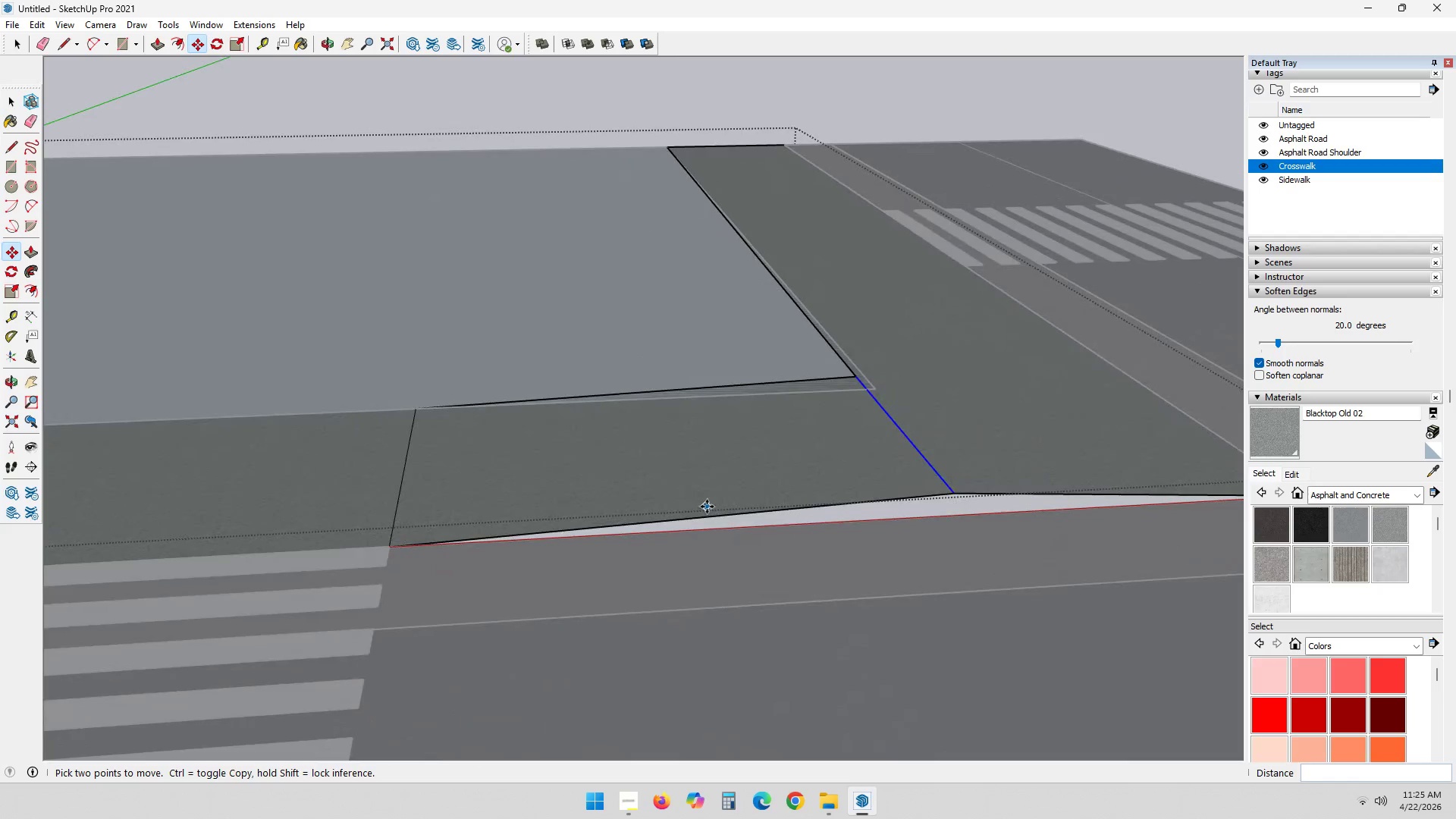 
scroll: coordinate [637, 471], scroll_direction: down, amount: 3.0
 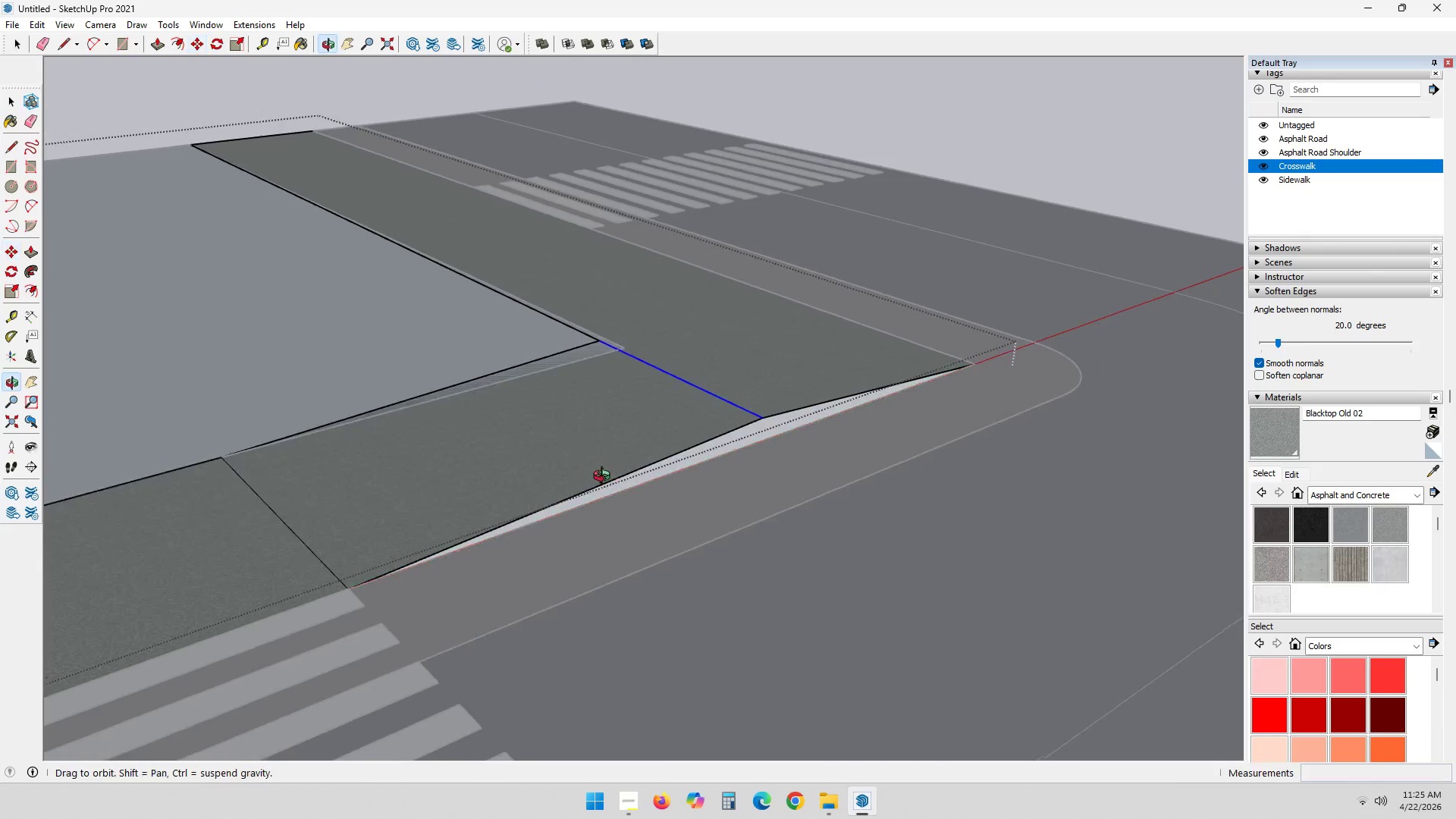 
scroll: coordinate [850, 526], scroll_direction: up, amount: 5.0
 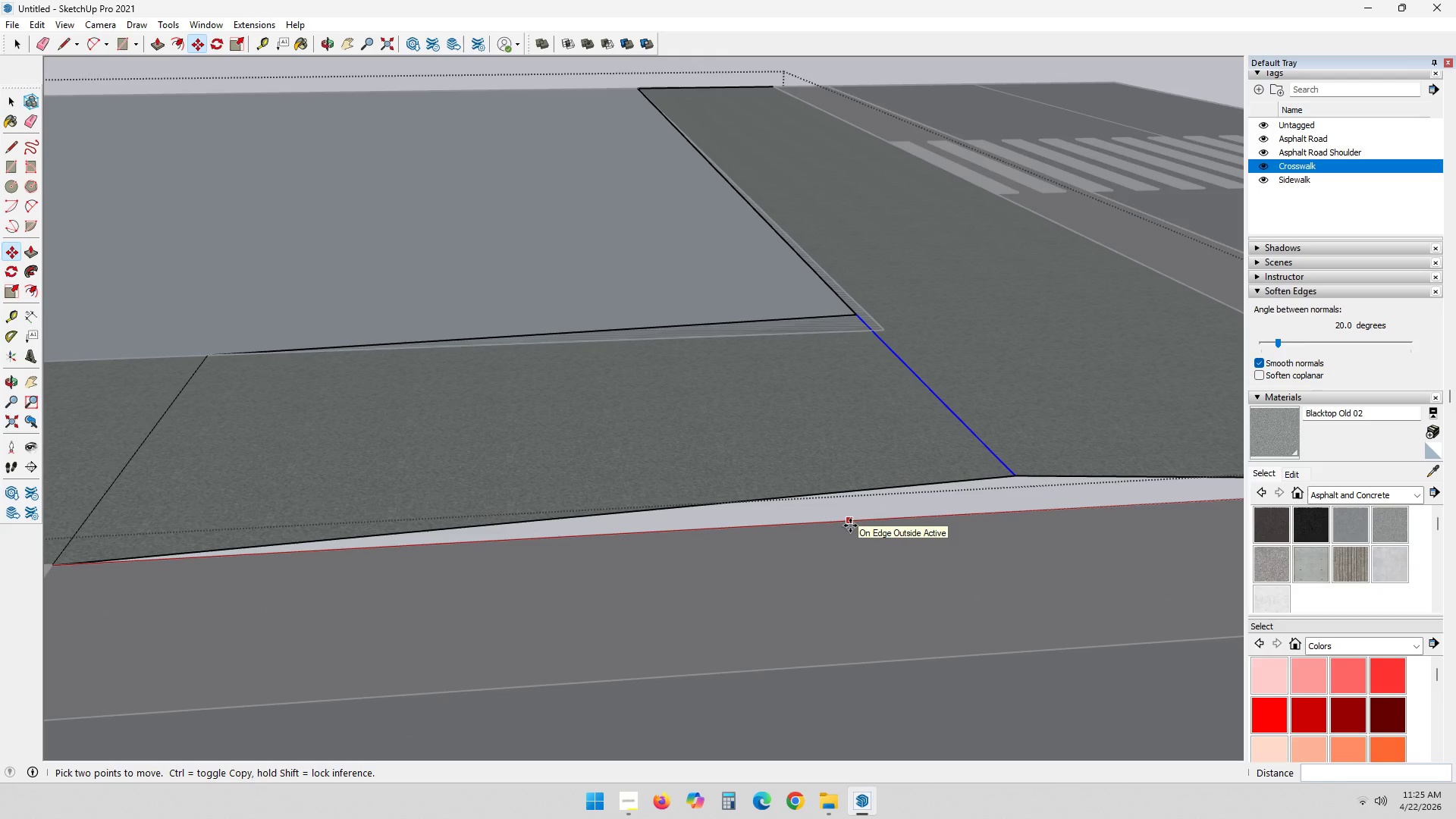 
wait(9.24)
 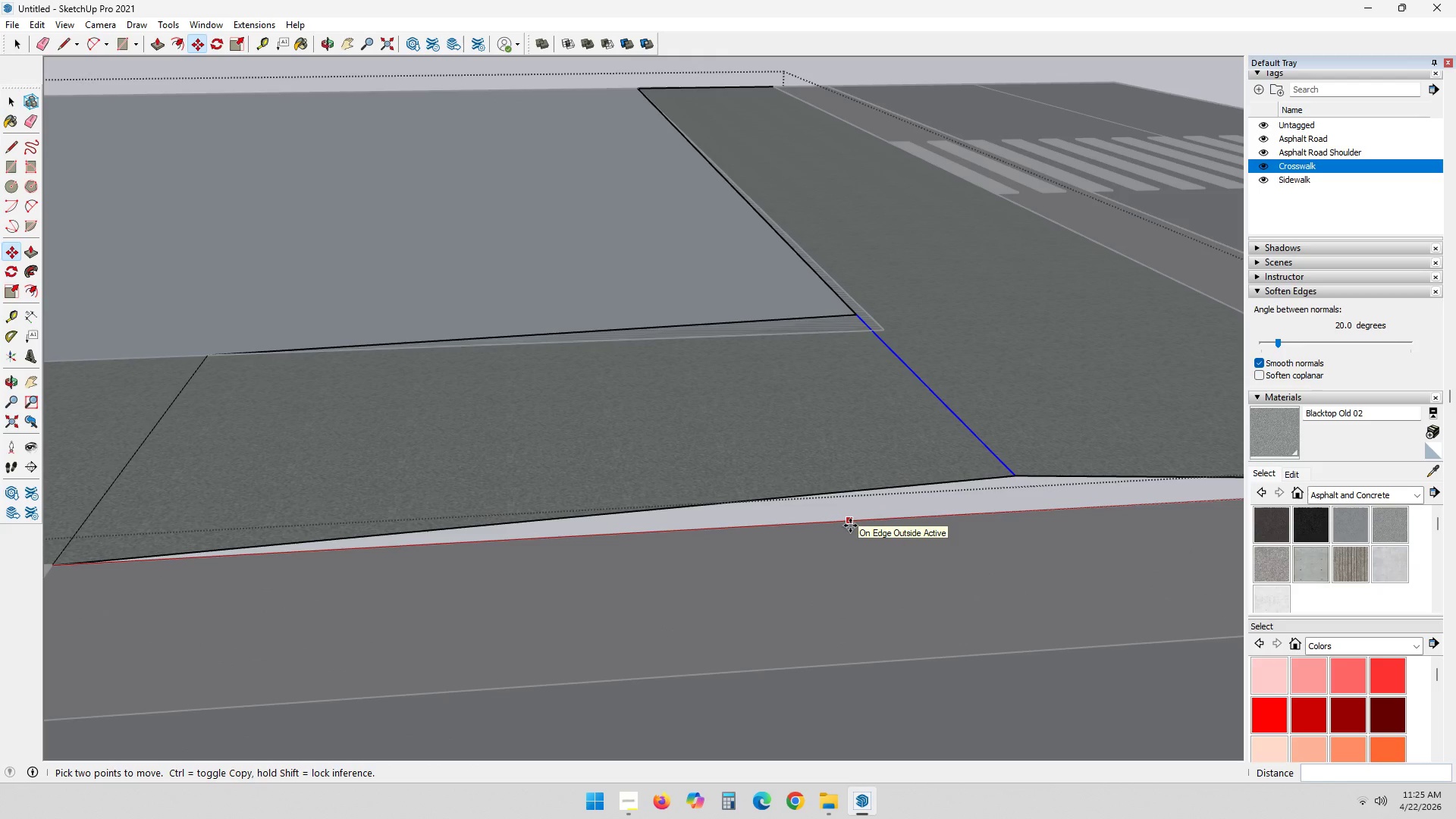 
key(Control+ControlLeft)
 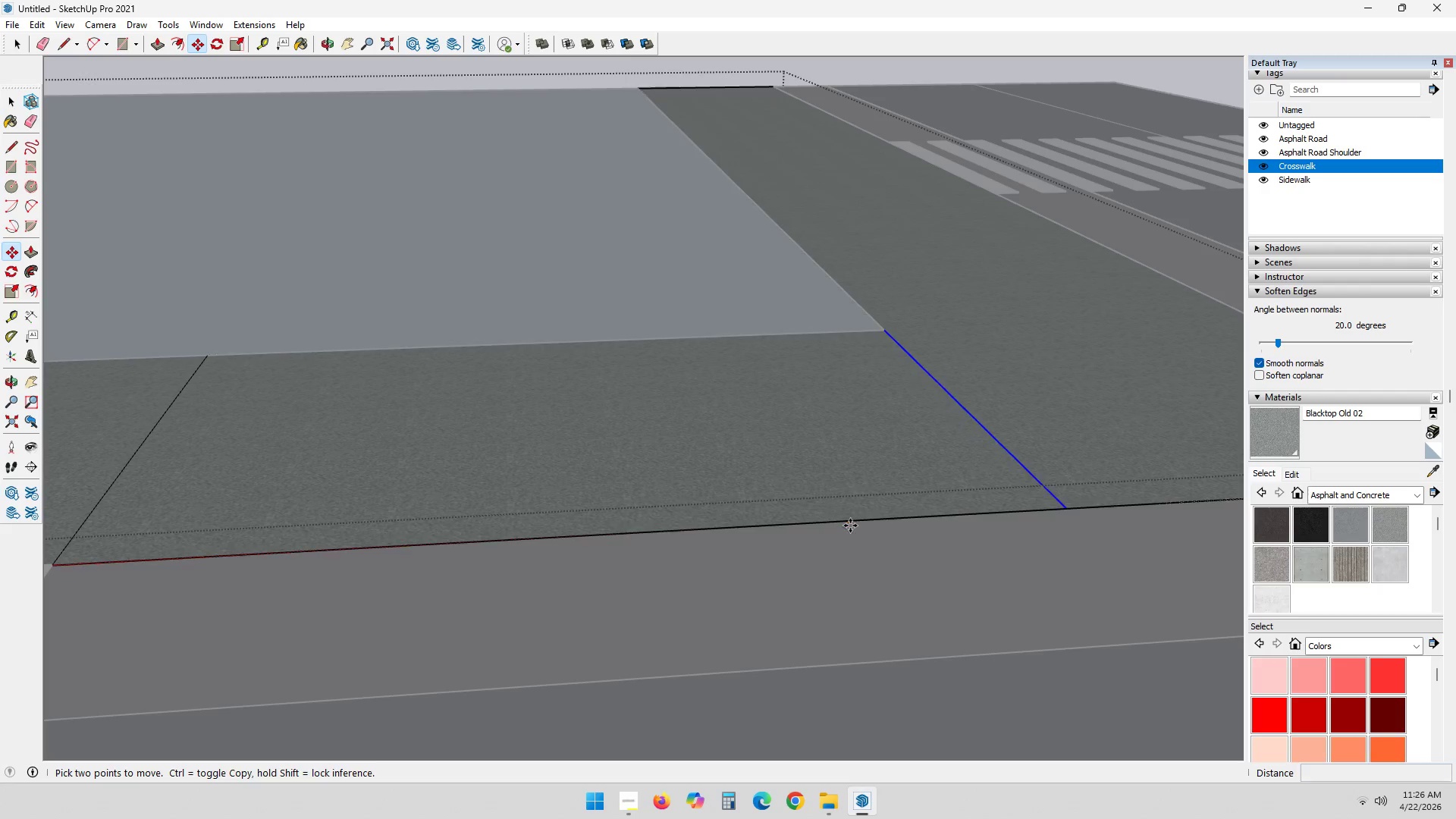 
key(Control+Z)
 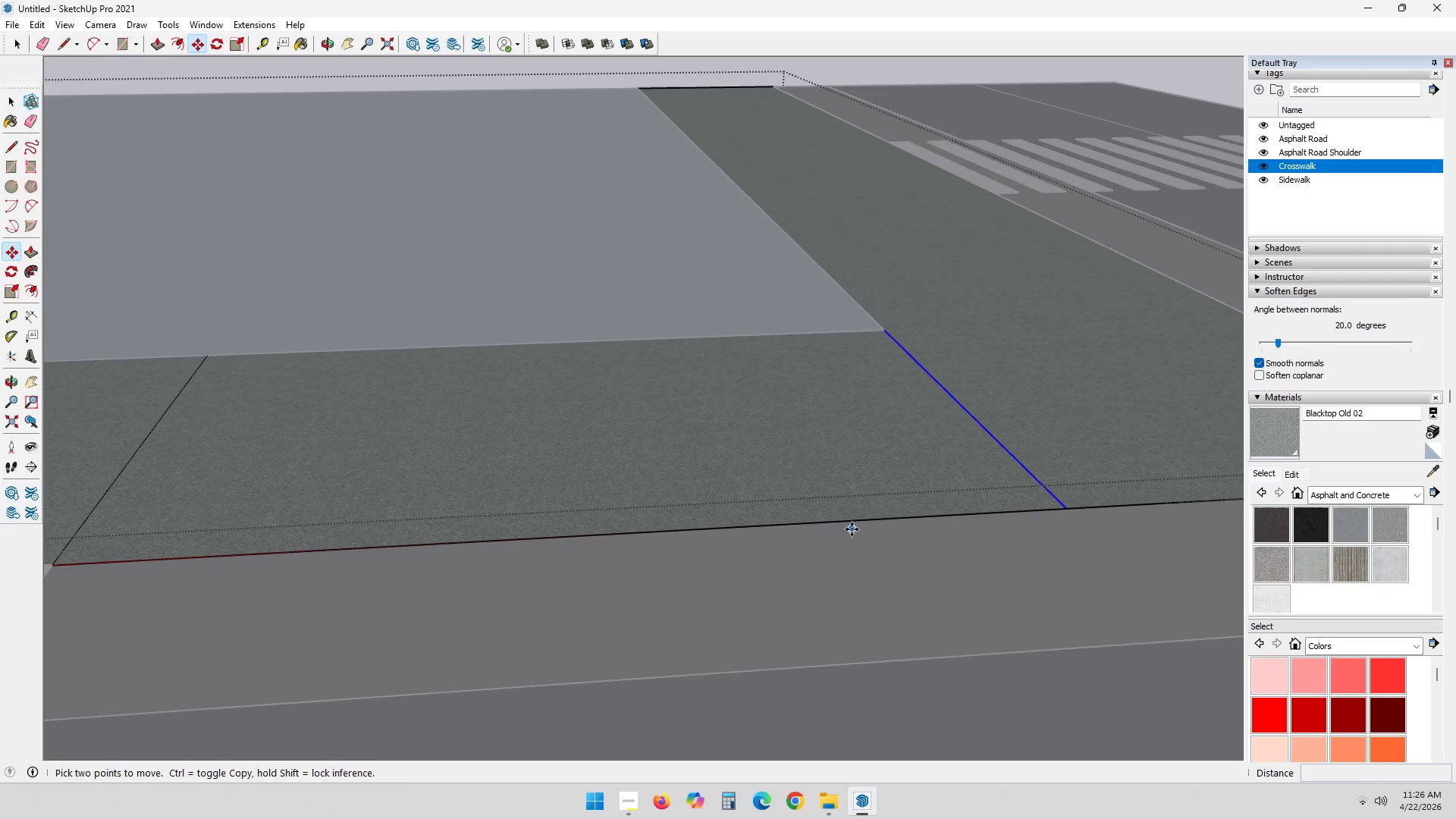 
scroll: coordinate [645, 566], scroll_direction: down, amount: 6.0
 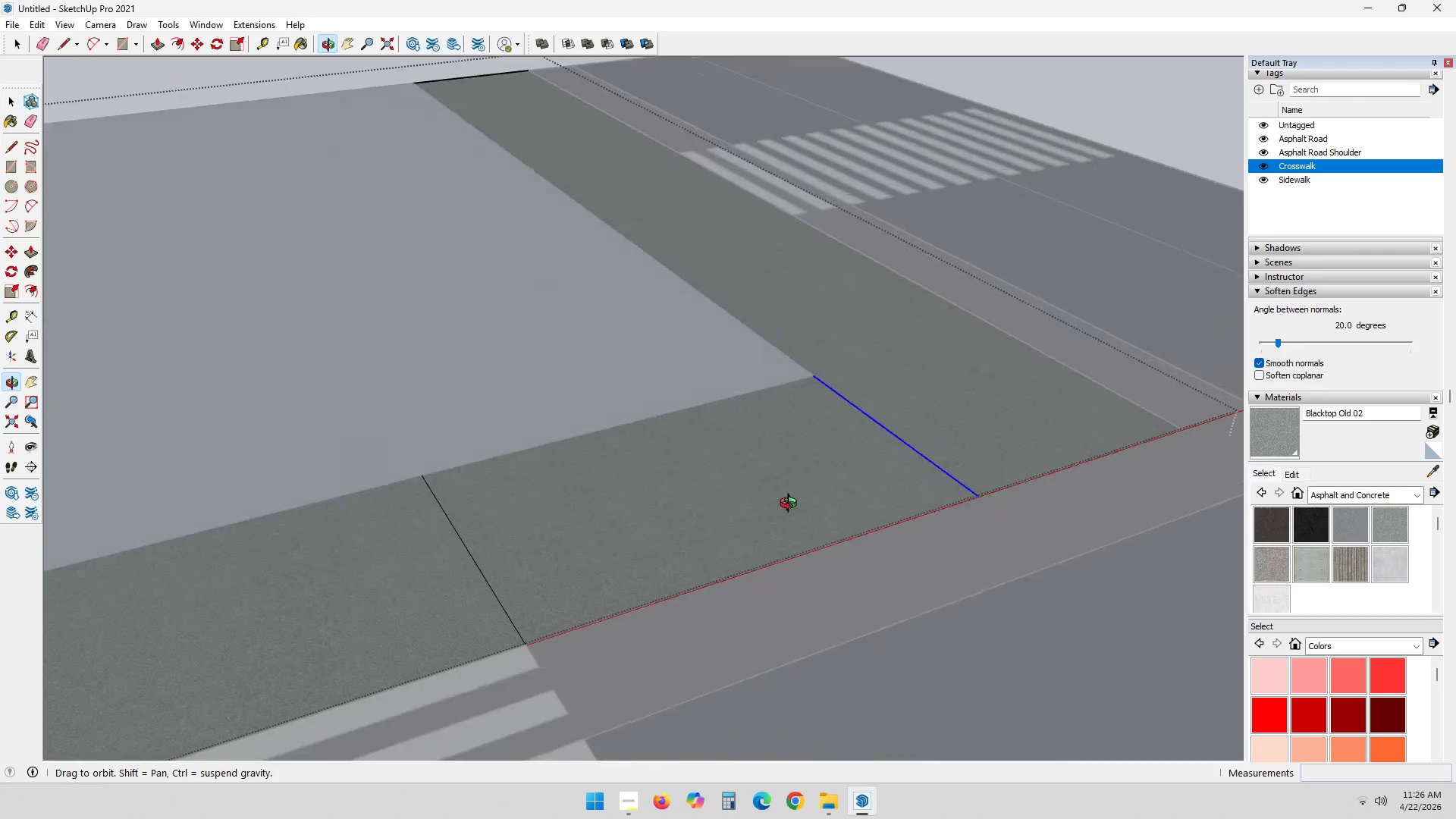 
scroll: coordinate [834, 424], scroll_direction: up, amount: 24.0
 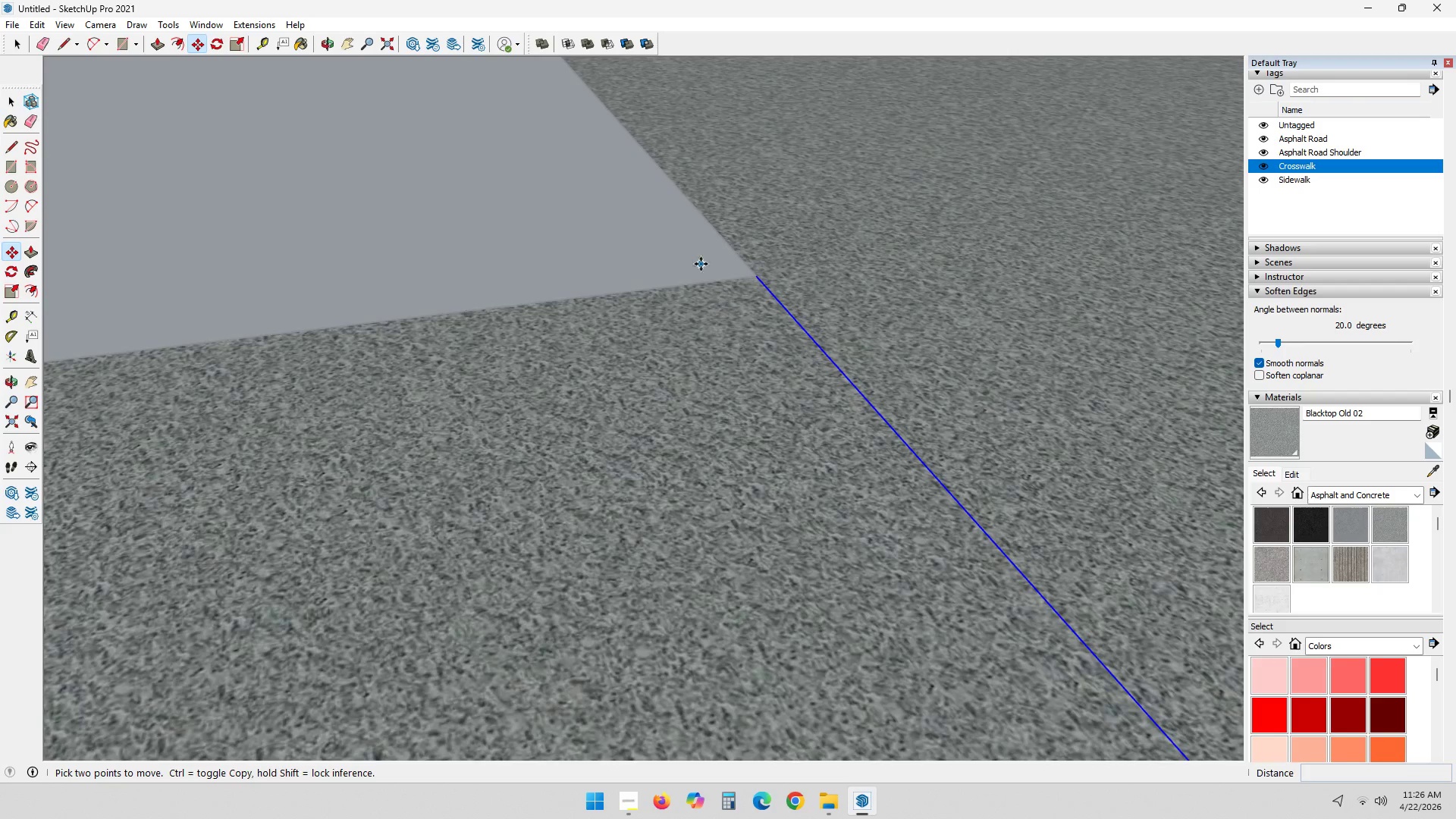 
scroll: coordinate [767, 420], scroll_direction: down, amount: 16.0
 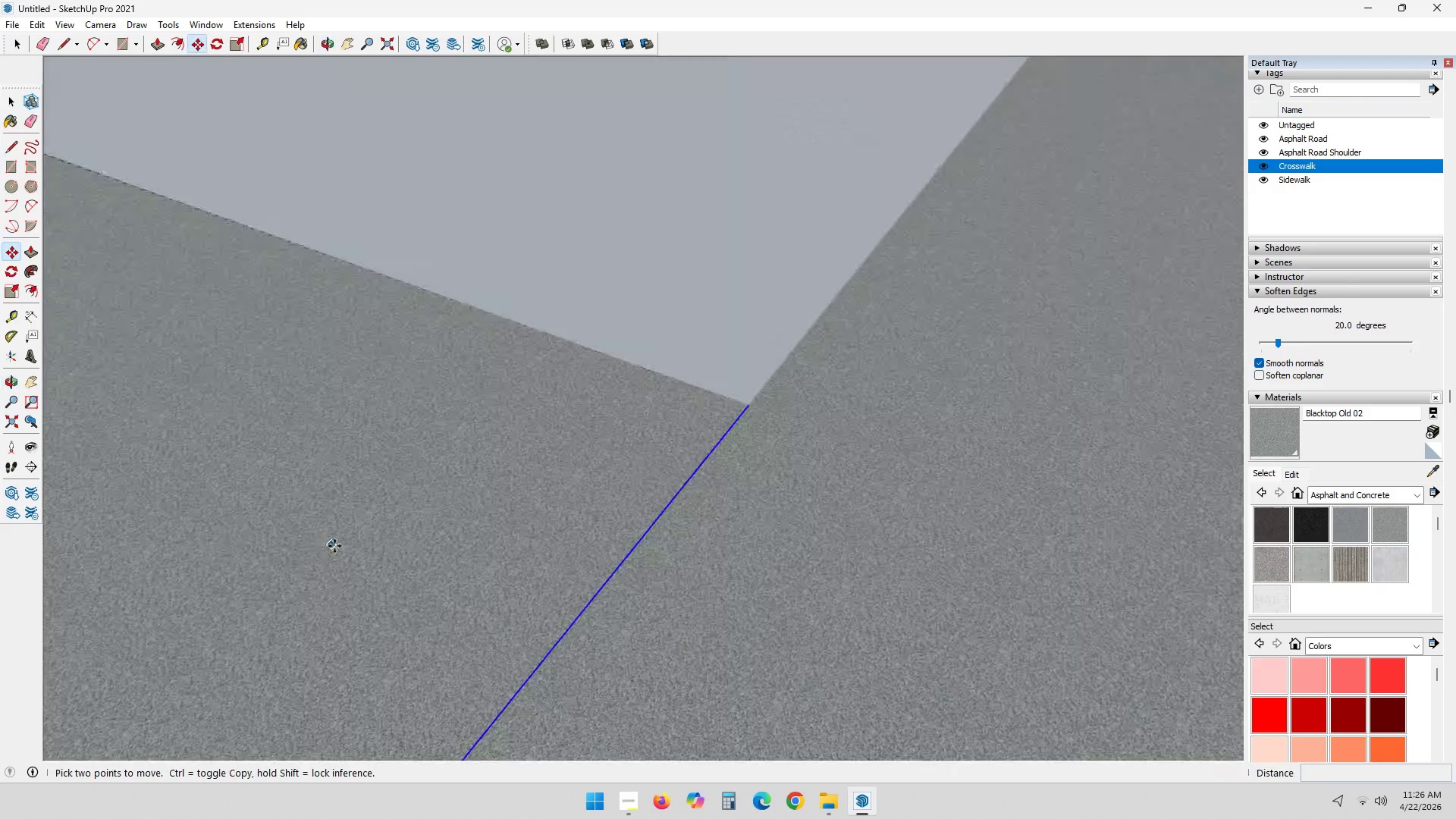 
hold_key(key=ShiftLeft, duration=0.38)
 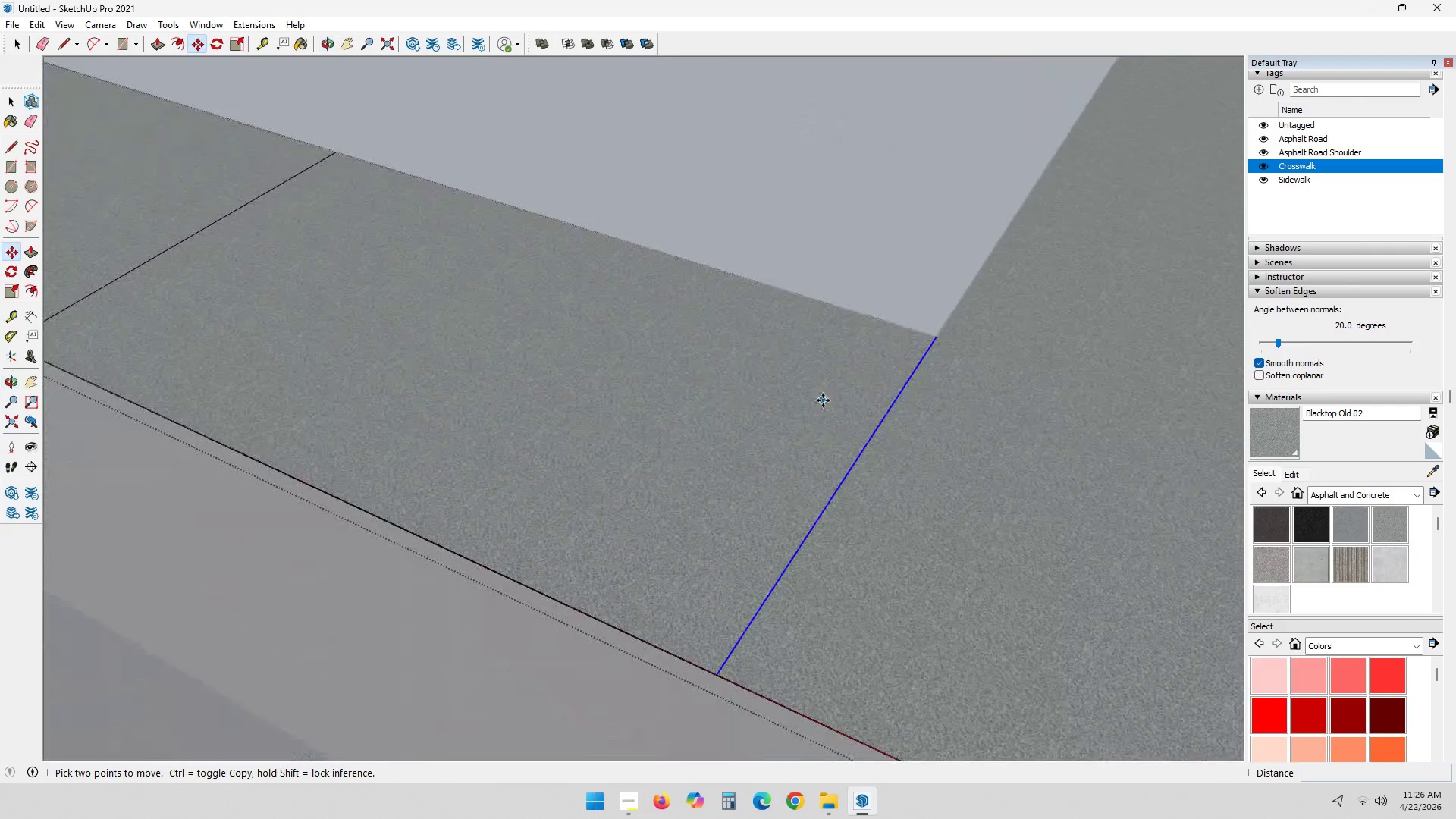 
scroll: coordinate [836, 408], scroll_direction: down, amount: 8.0
 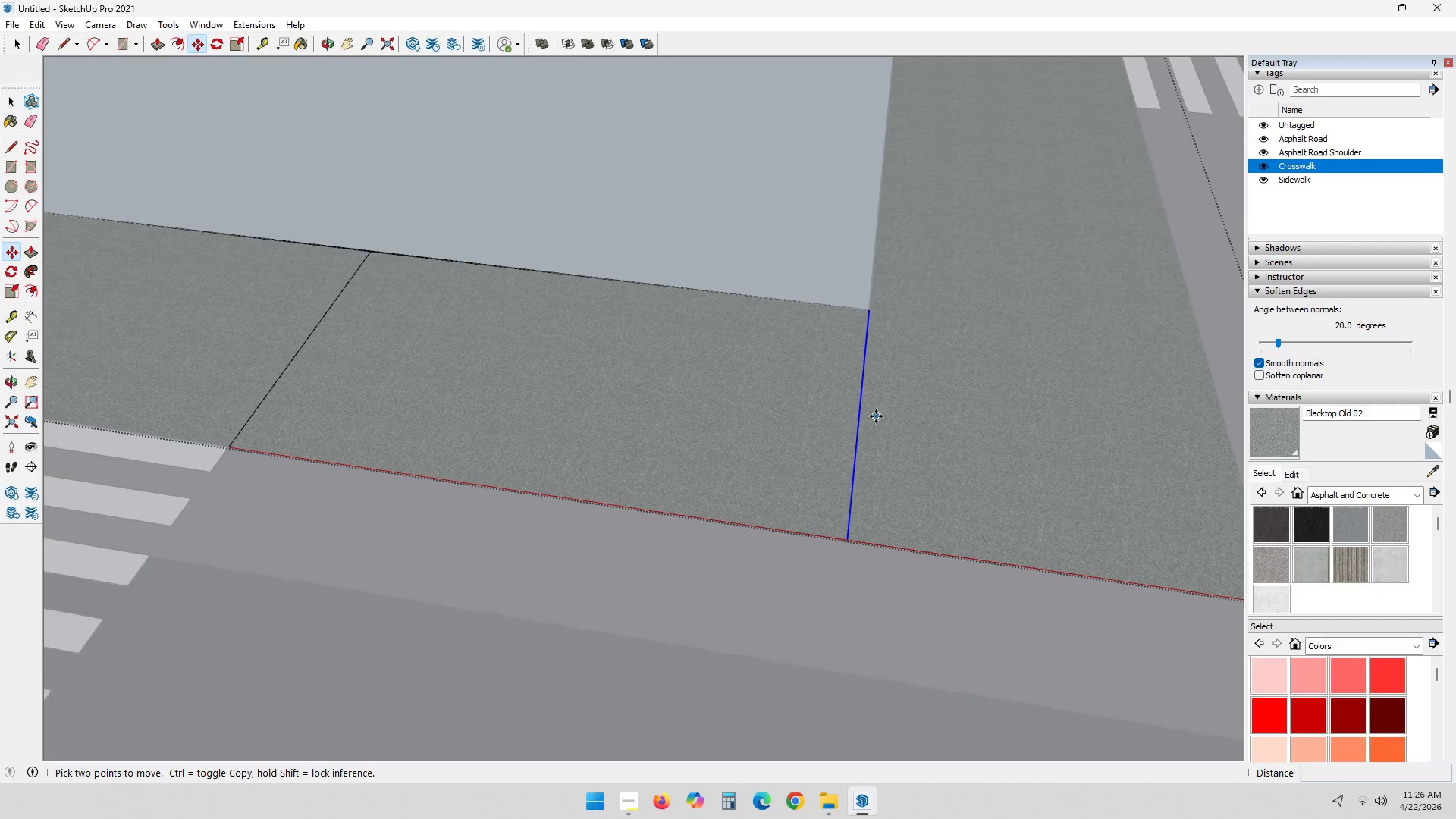 
left_click([860, 416])
 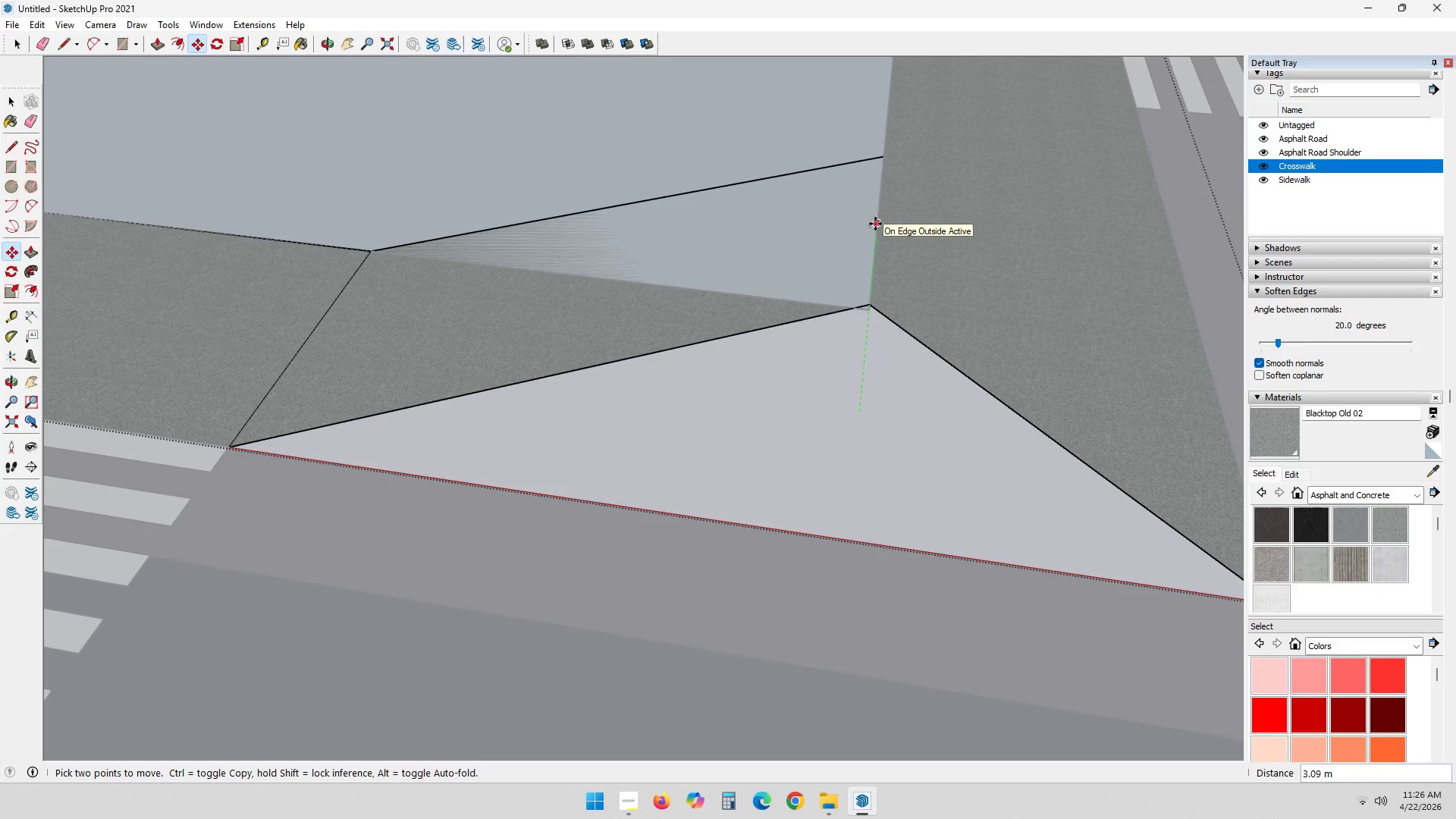 
key(NumpadDecimal)
 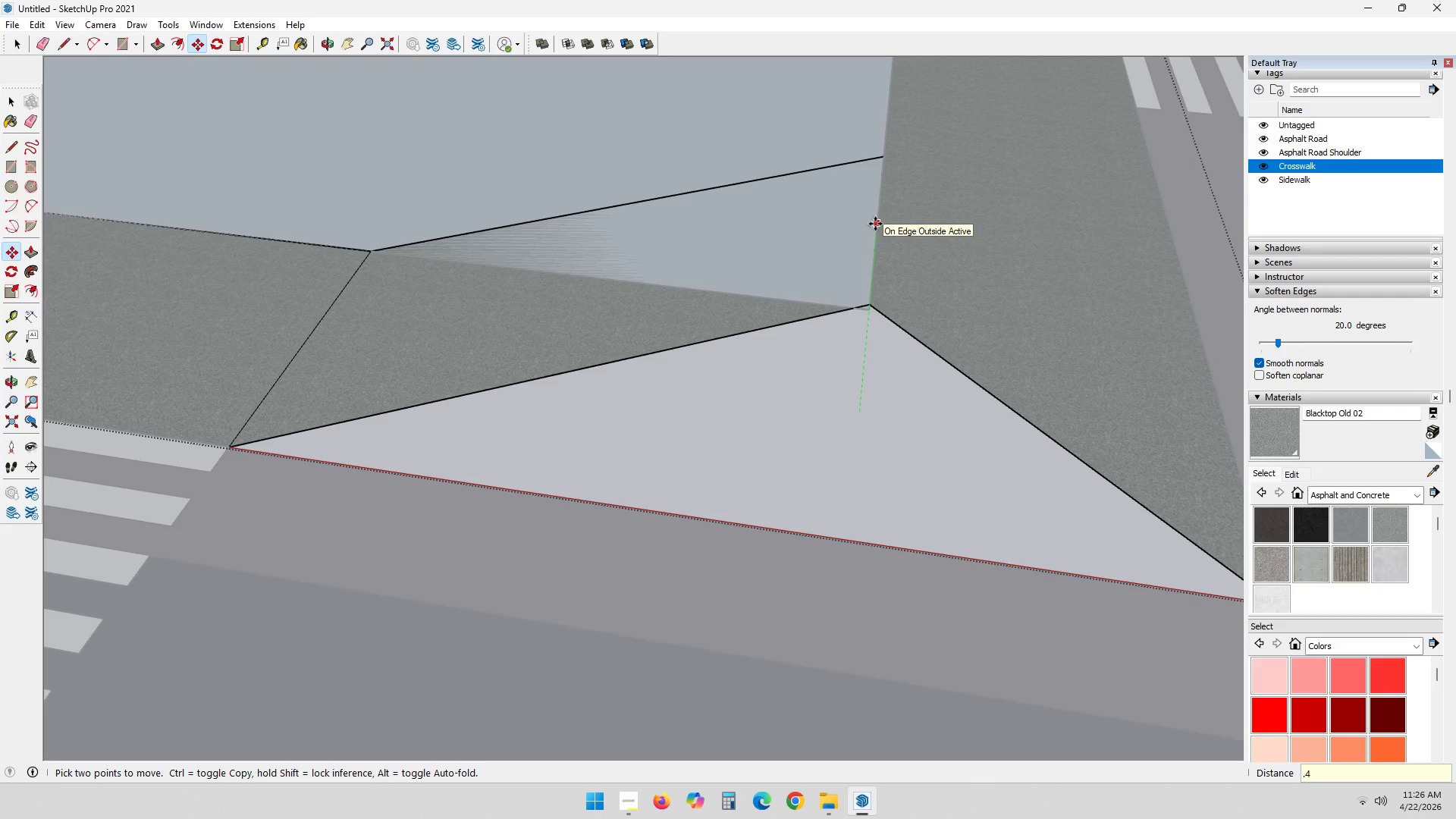 
key(Numpad4)
 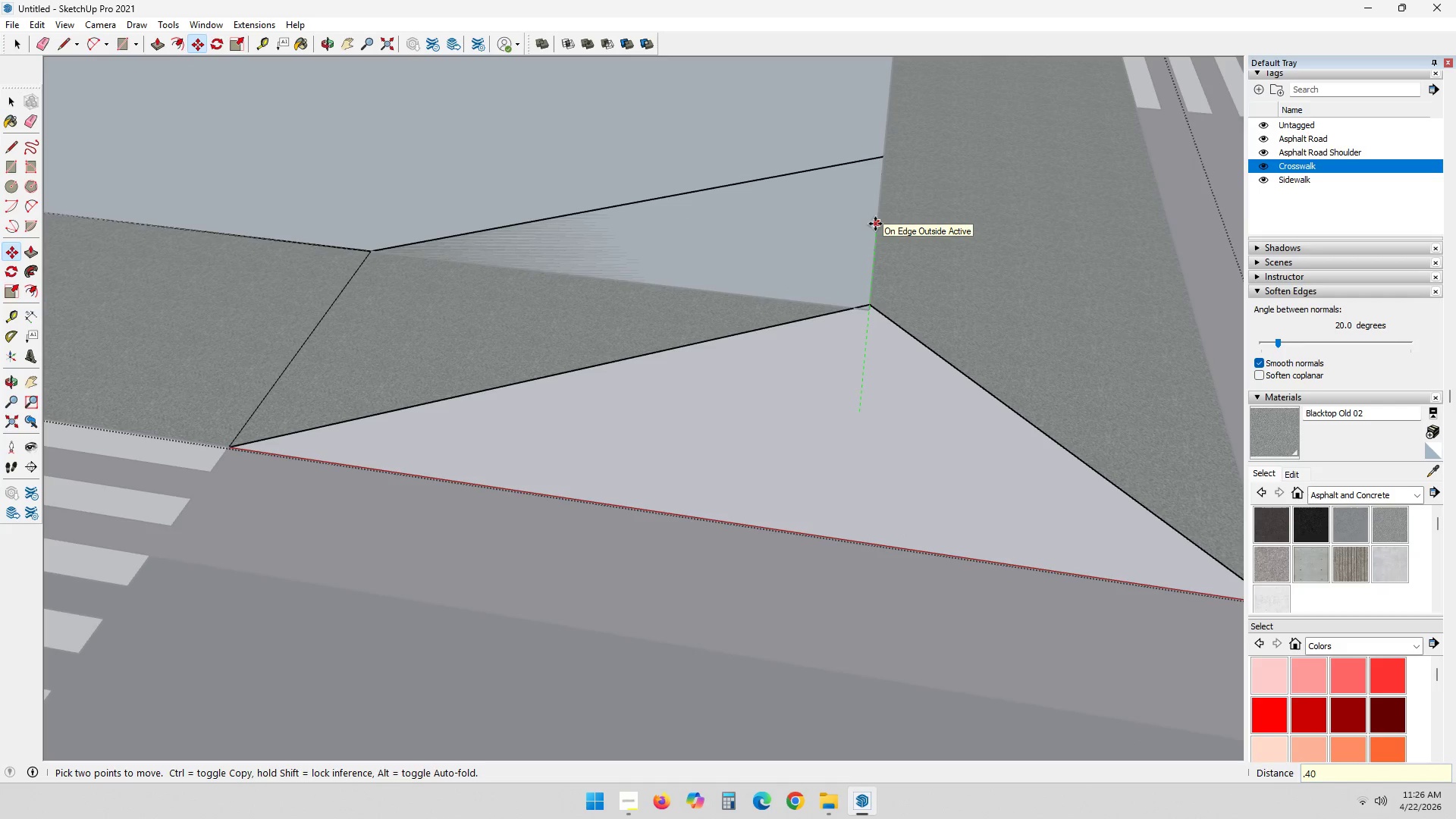 
key(Numpad0)
 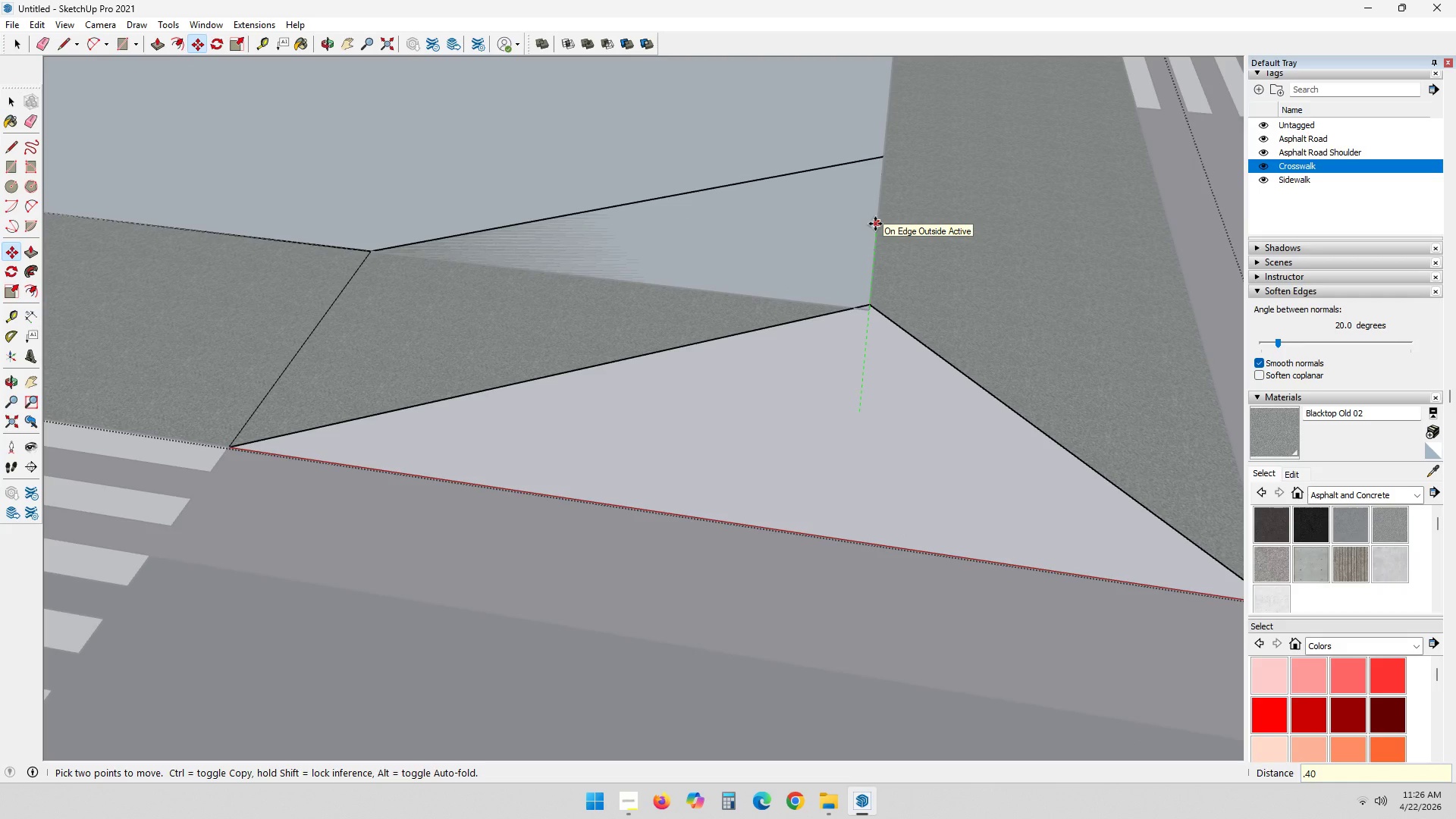 
key(Backspace)
 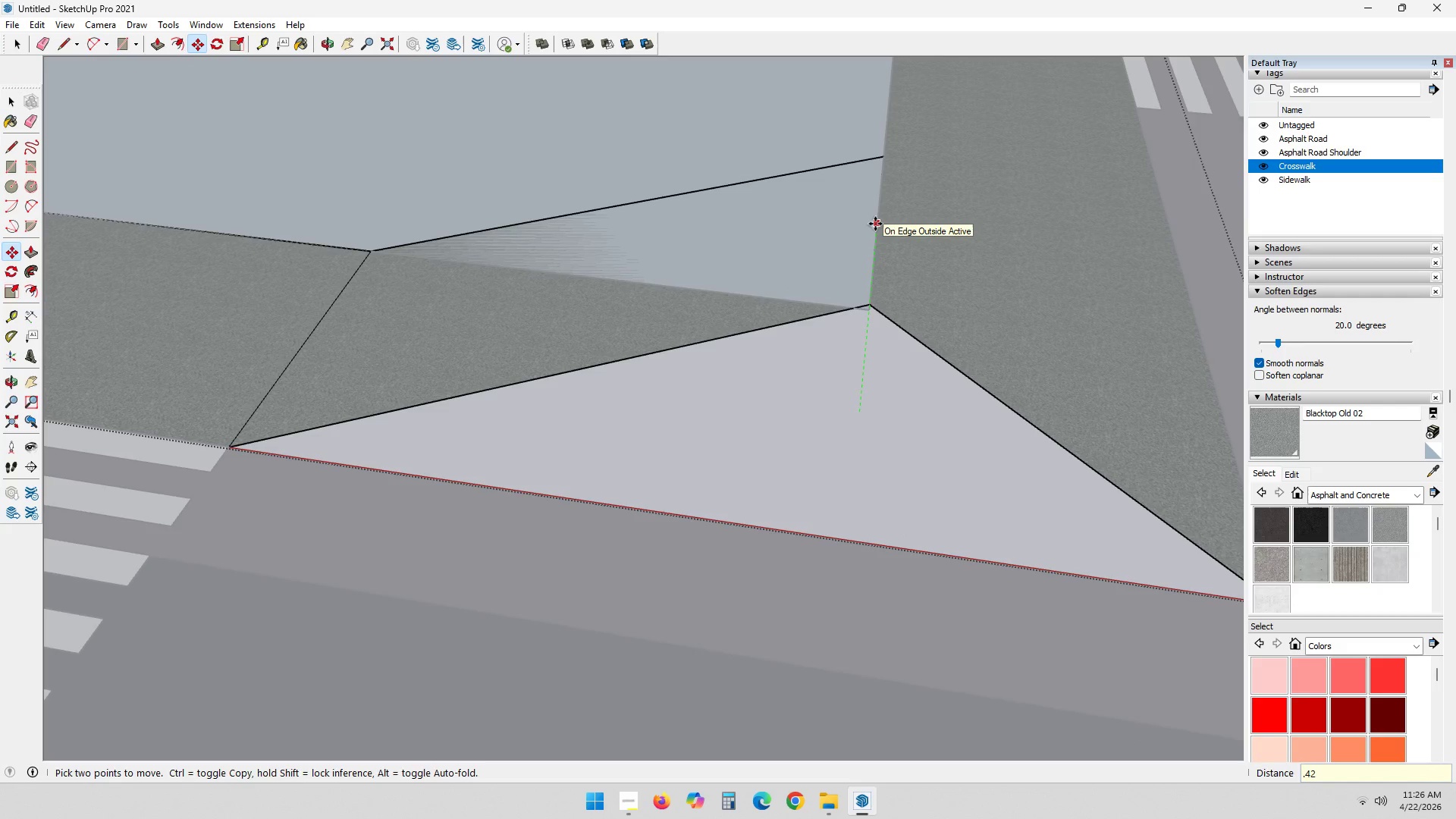 
key(Numpad2)
 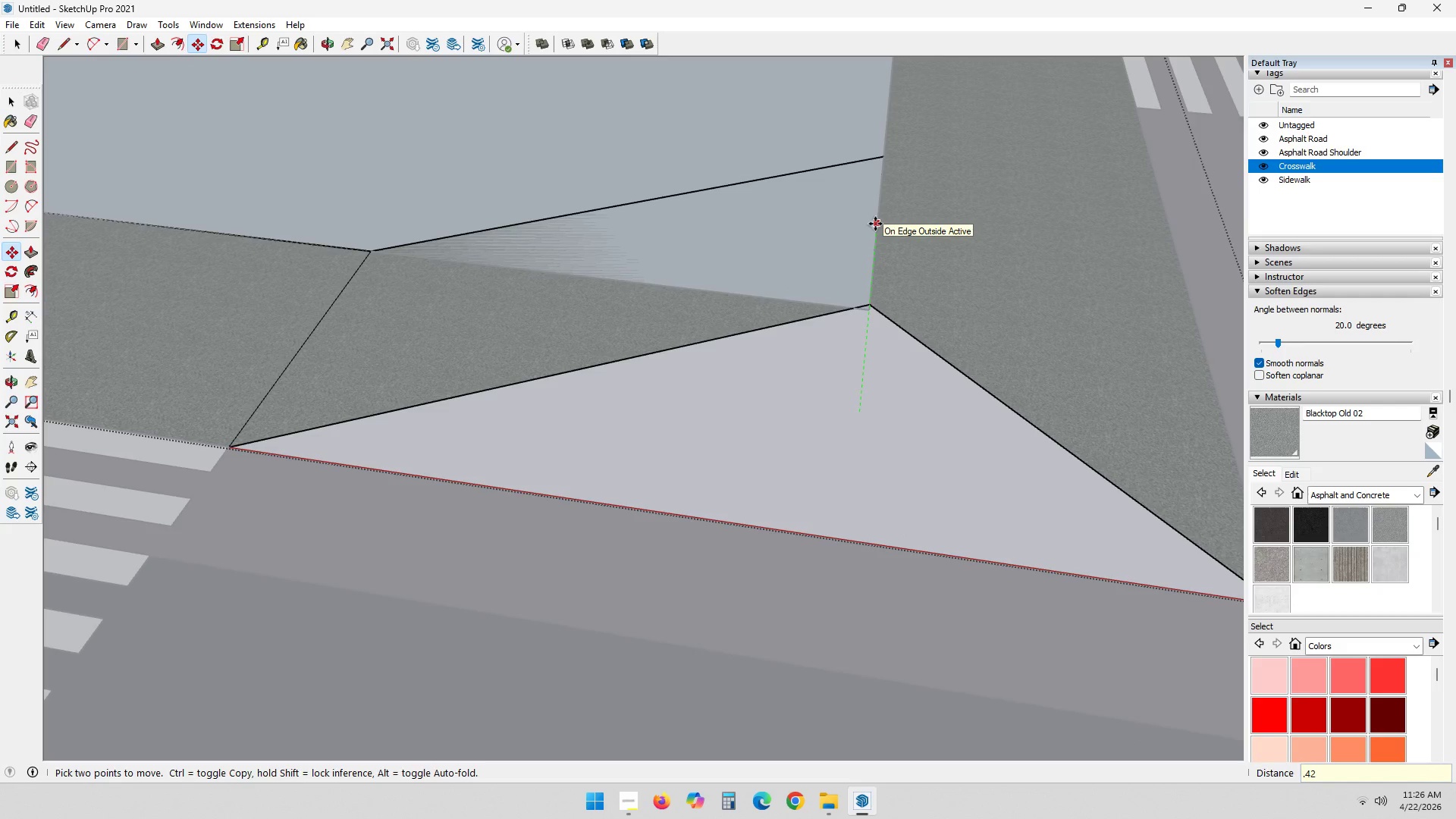 
key(NumpadEnter)
 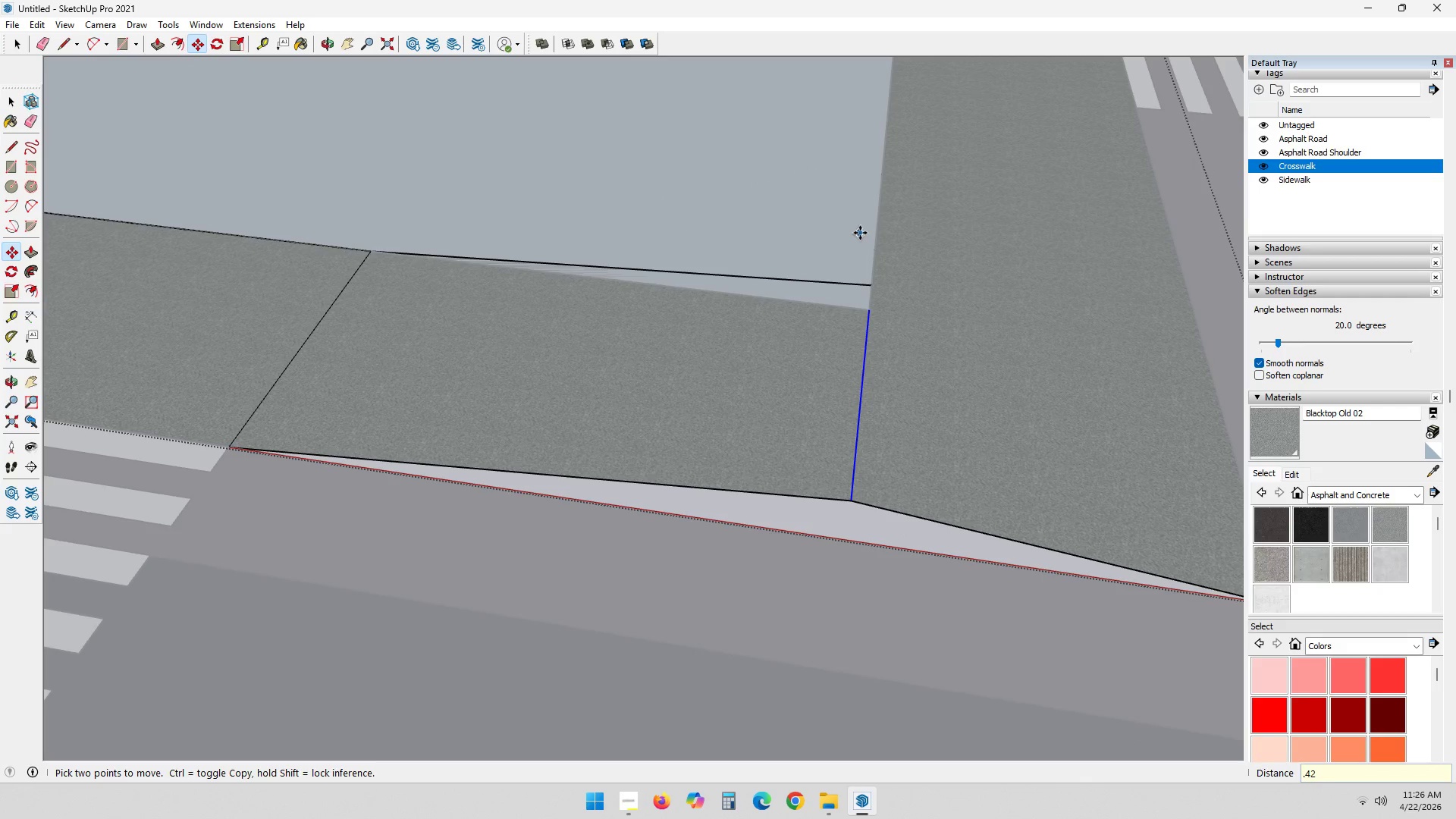 
scroll: coordinate [885, 366], scroll_direction: up, amount: 3.0
 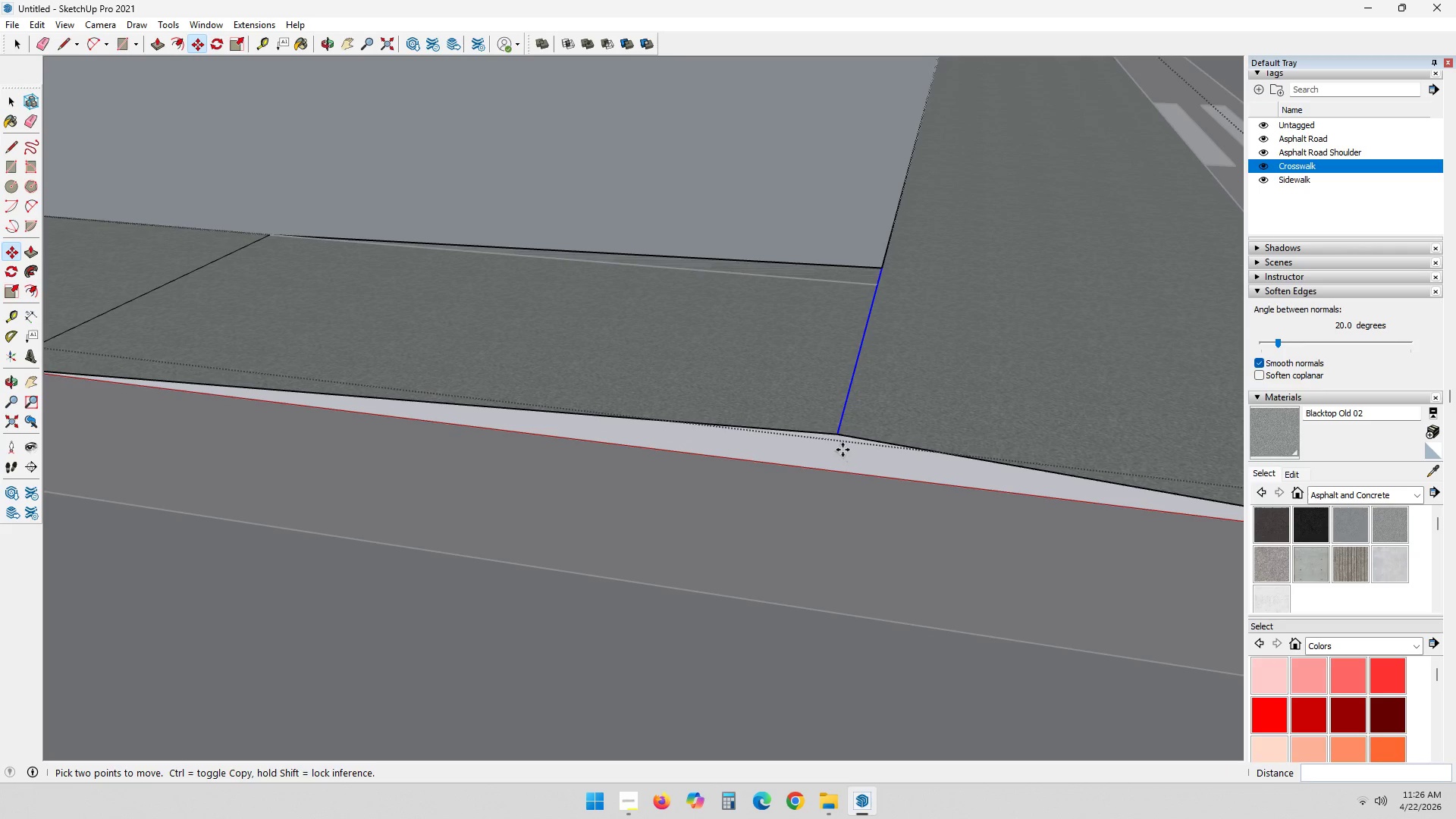 
key(L)
 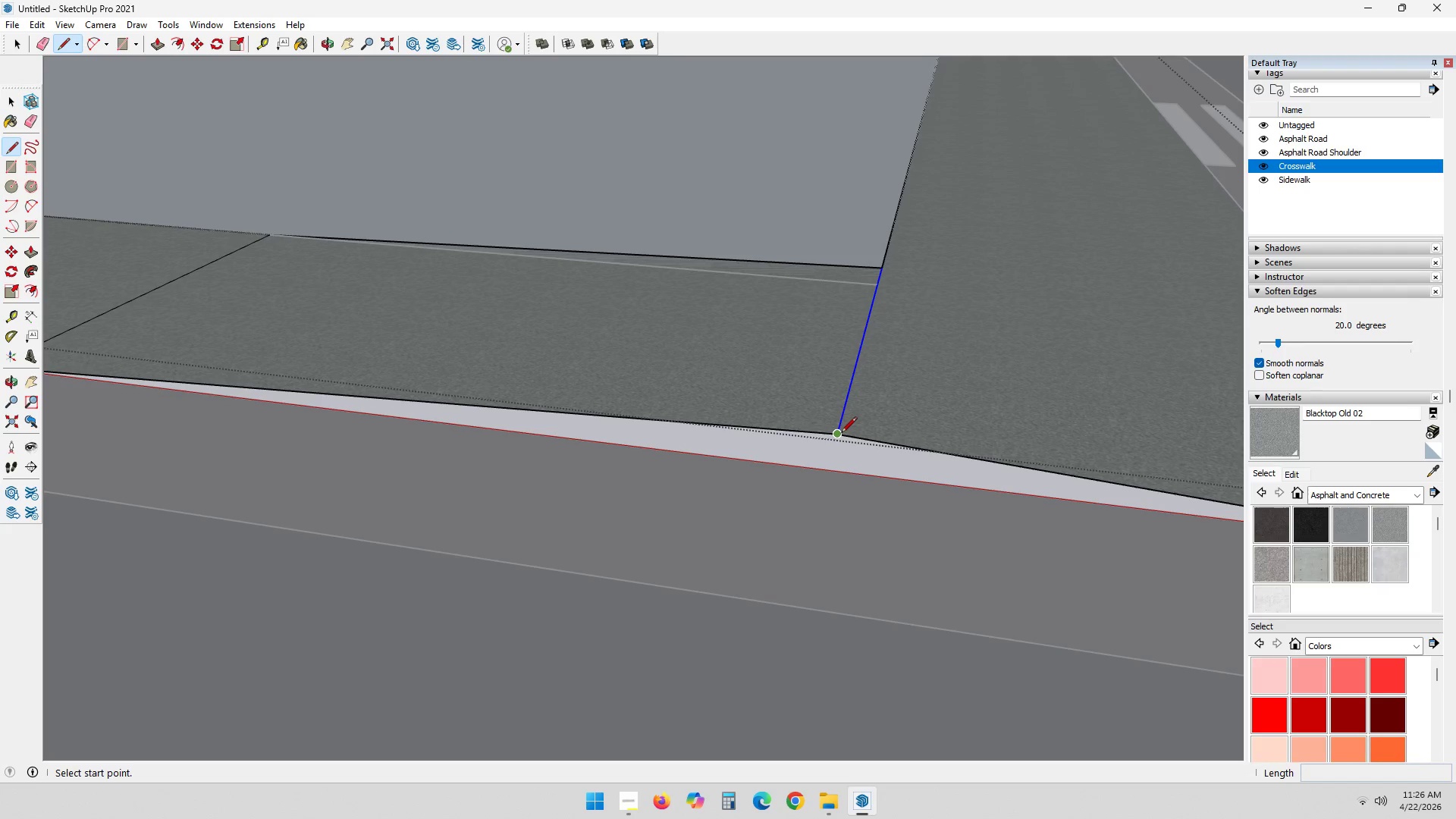 
left_click([841, 434])
 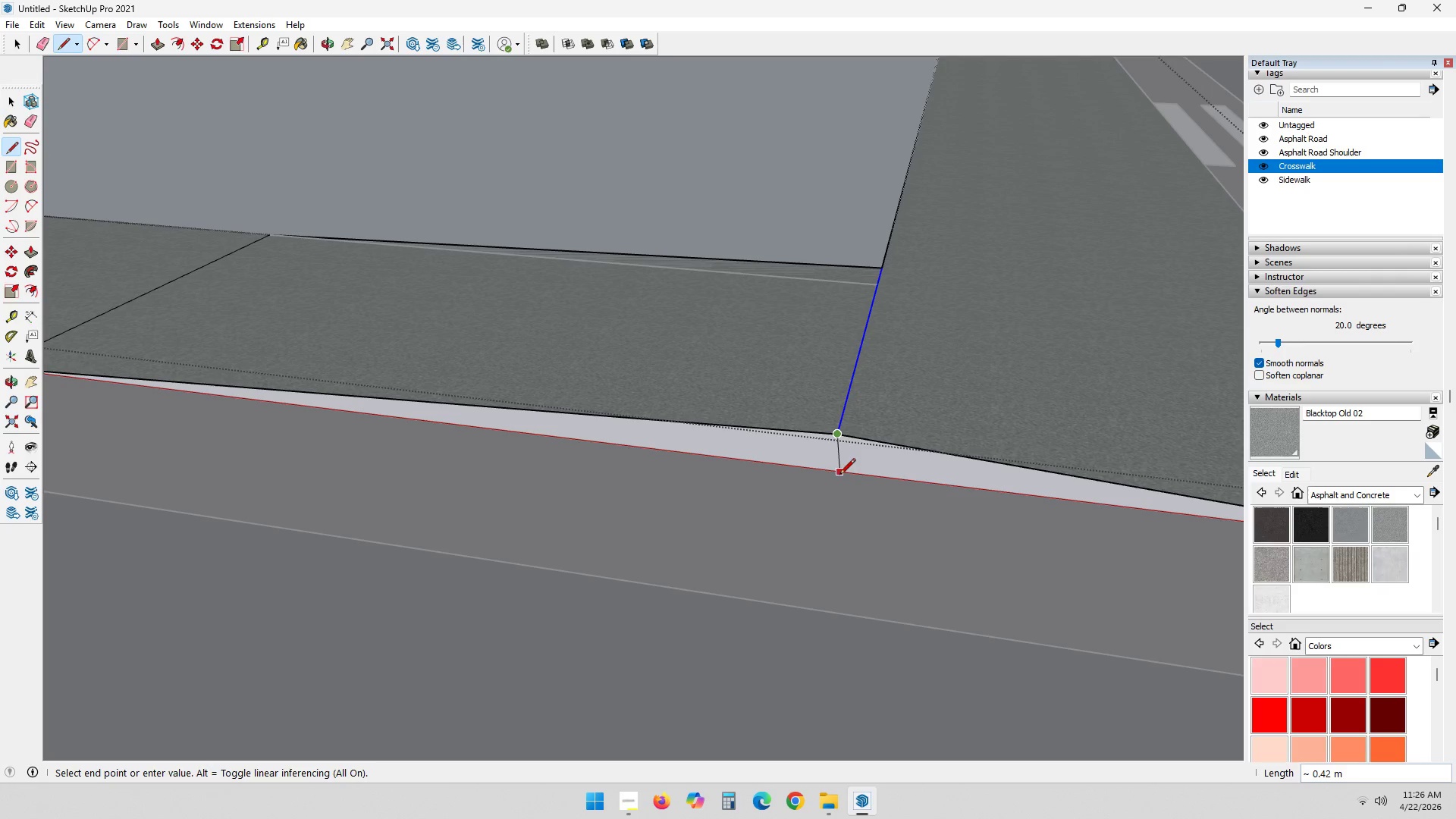 
scroll: coordinate [833, 471], scroll_direction: up, amount: 9.0
 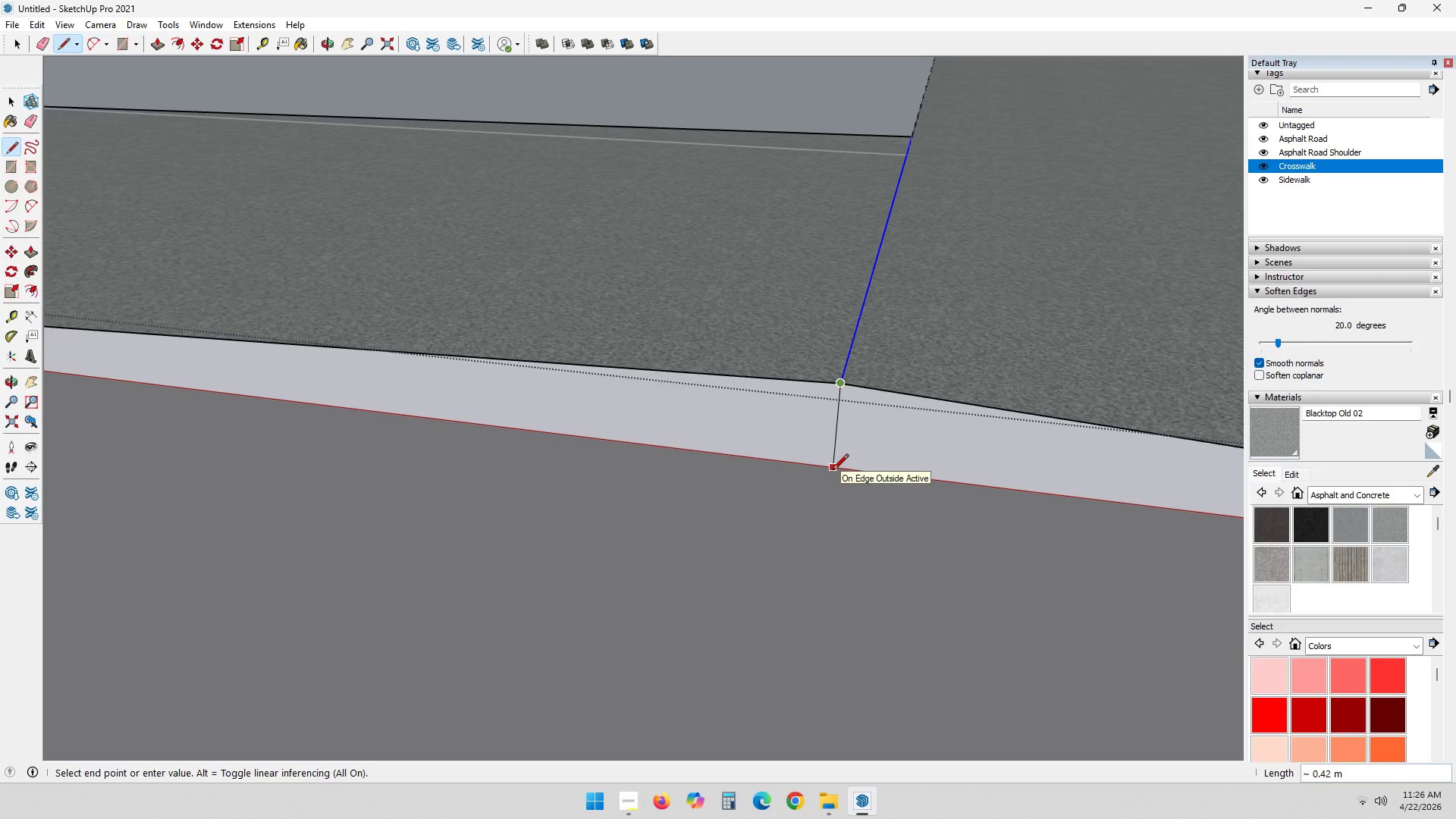 
key(ArrowDown)
 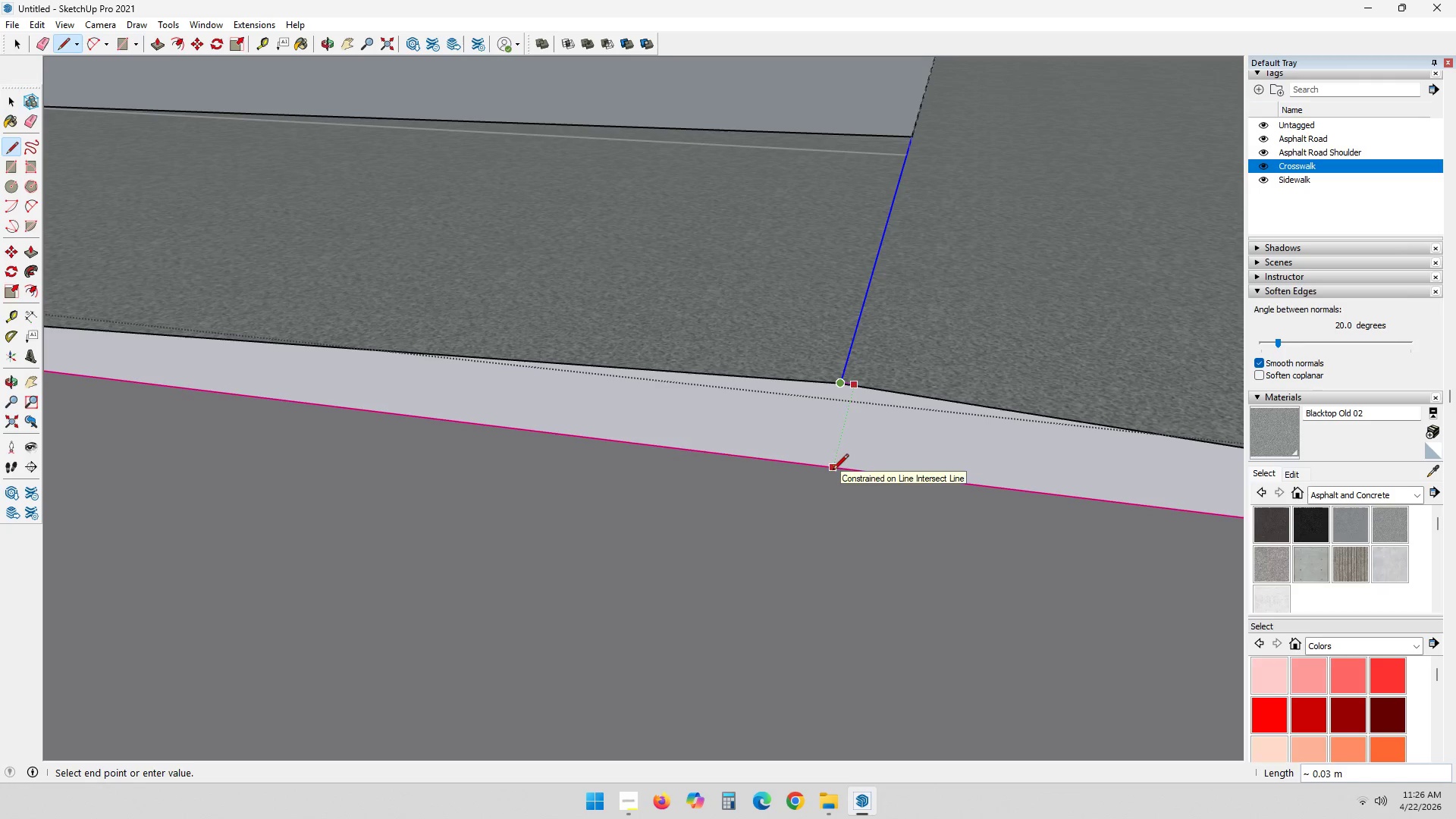 
key(ArrowUp)
 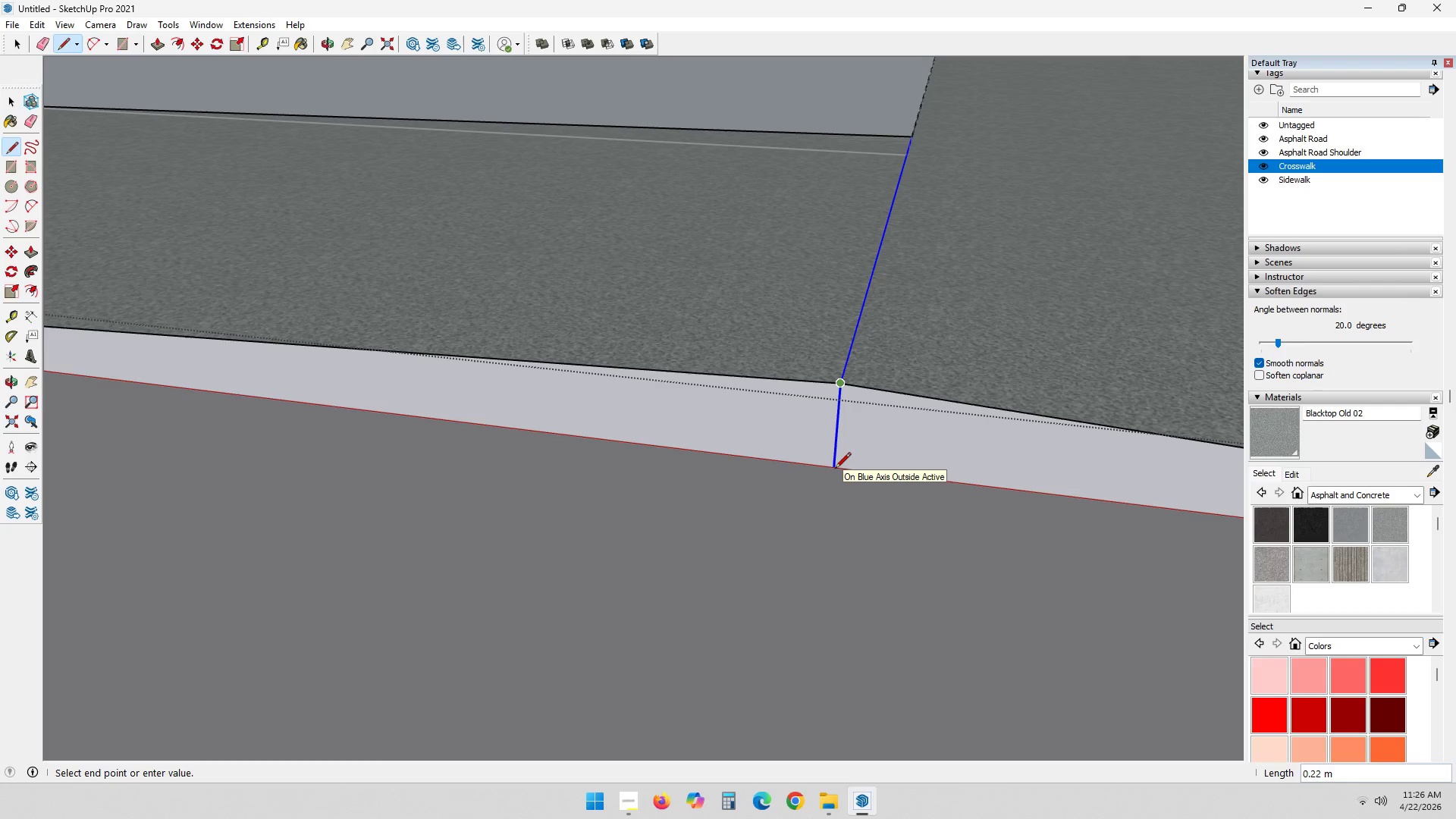 
scroll: coordinate [833, 470], scroll_direction: down, amount: 10.0
 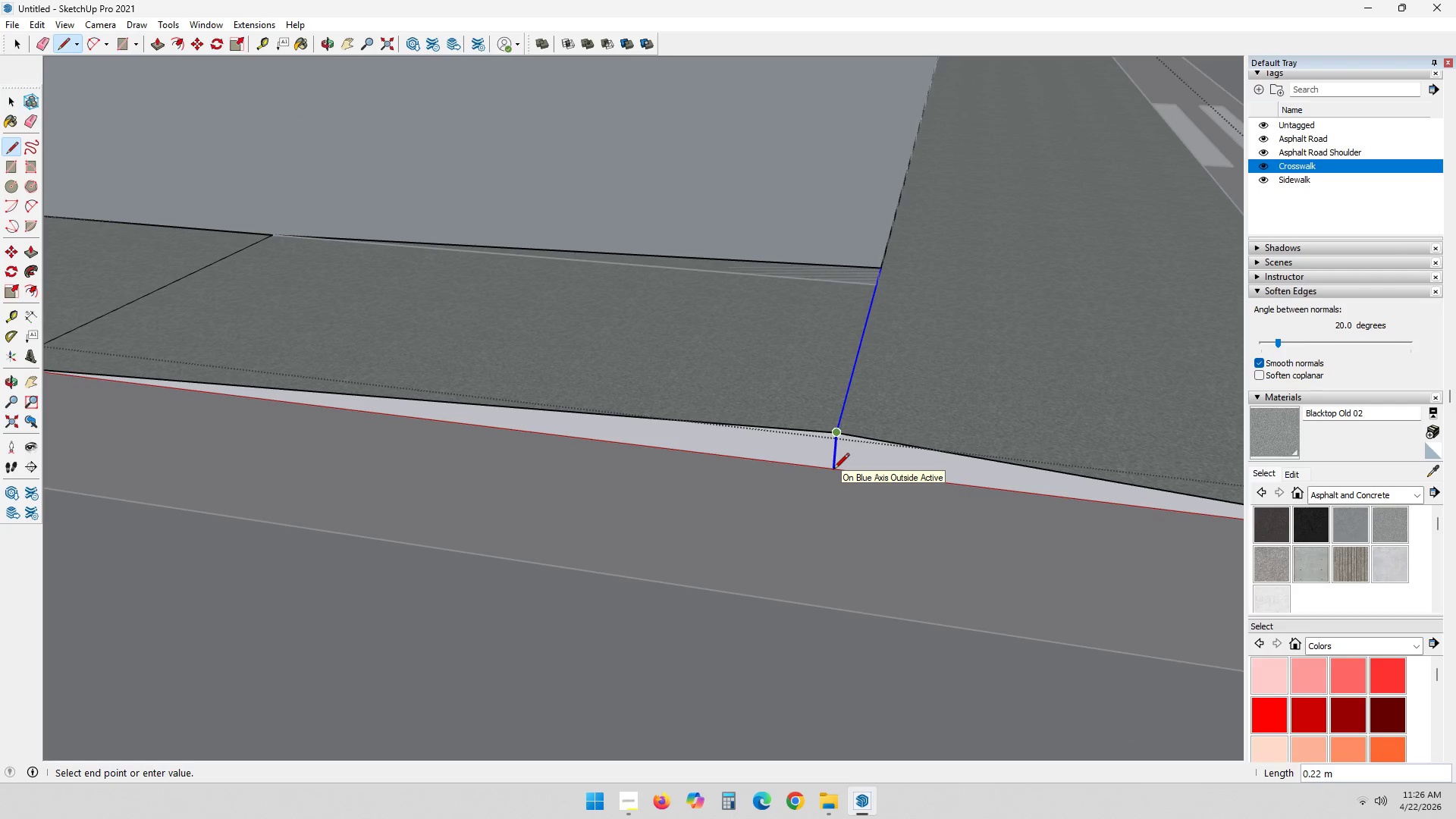 
key(Control+ControlLeft)
 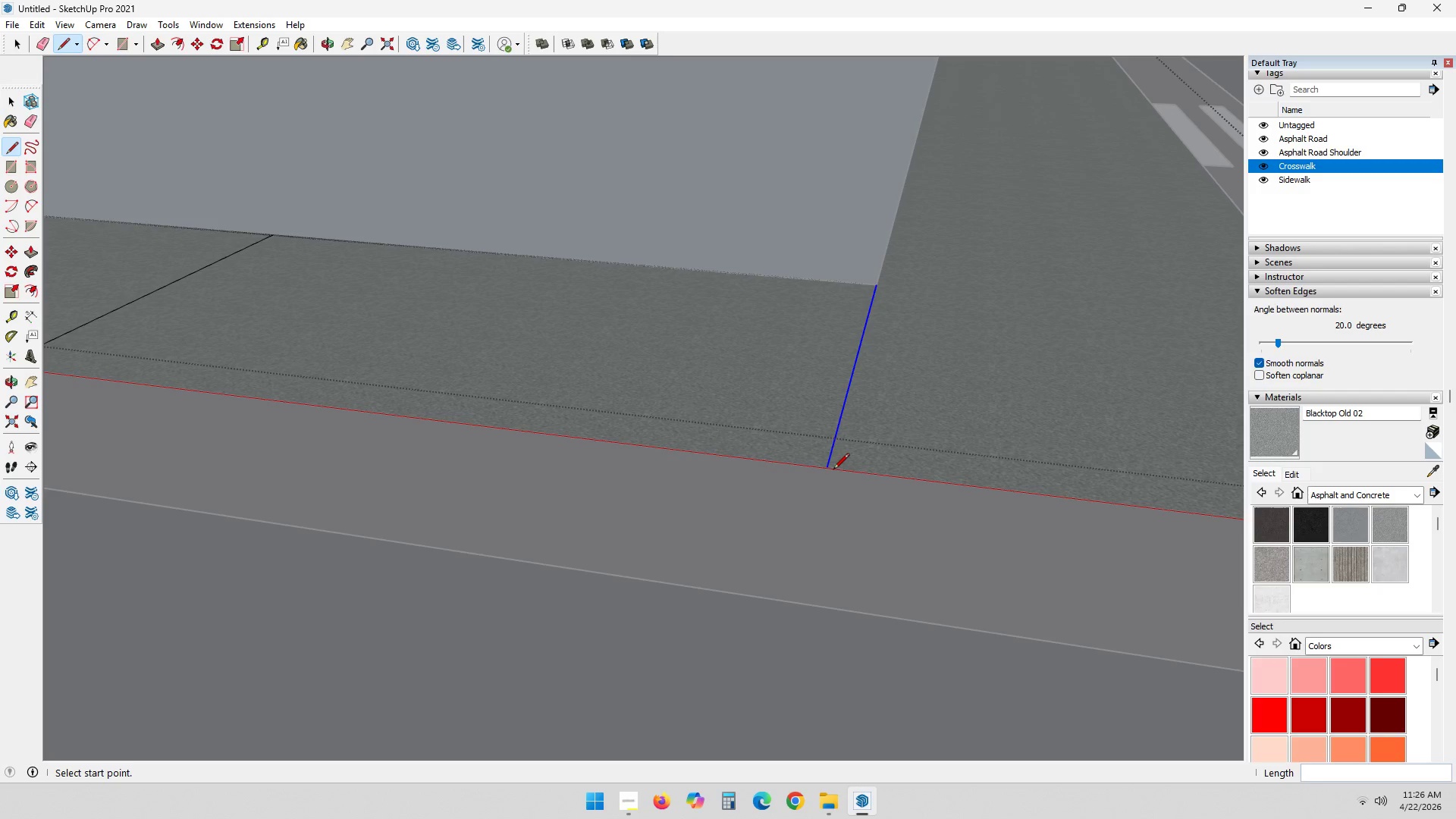 
key(Control+Z)
 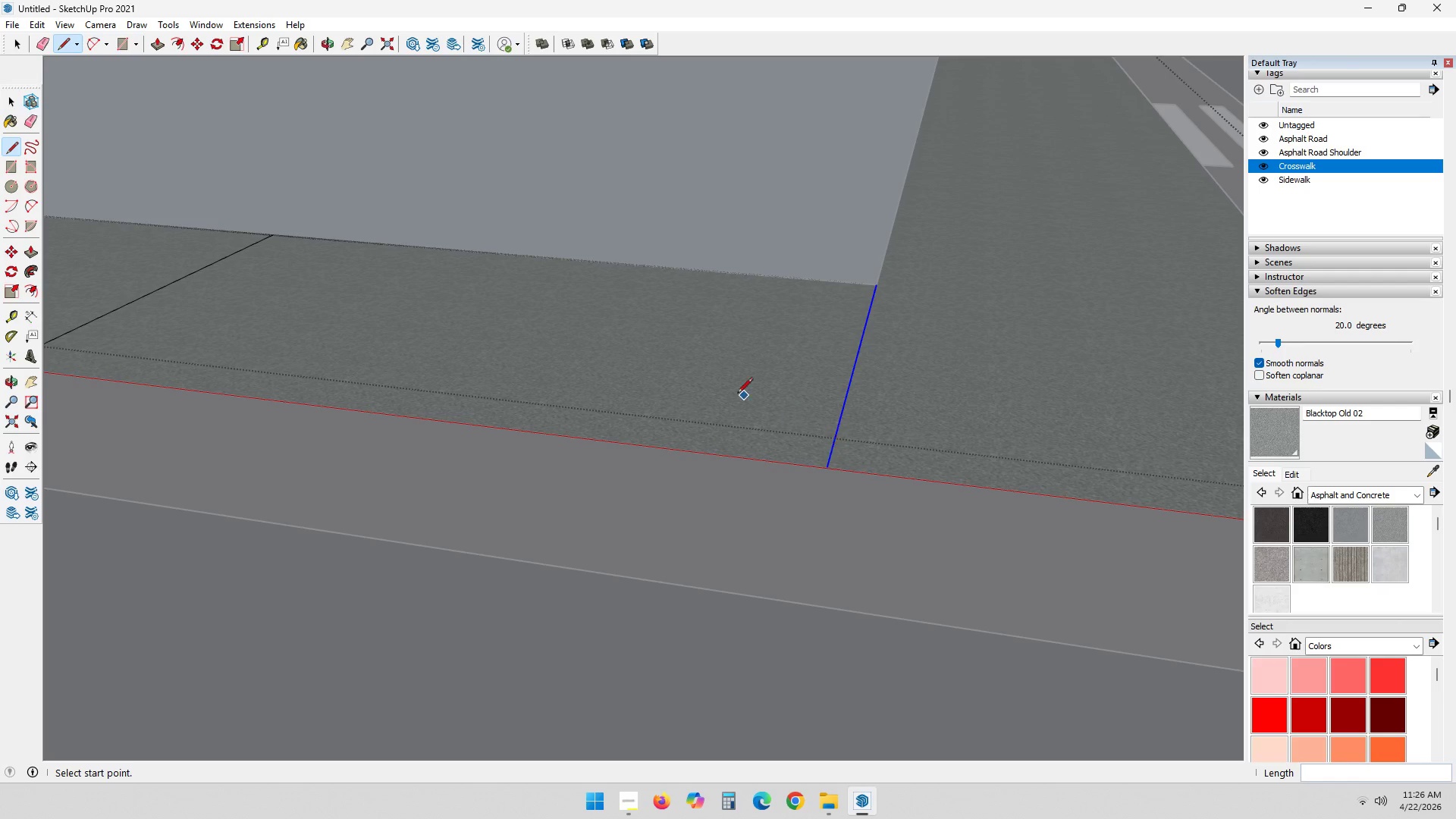 
key(Space)
 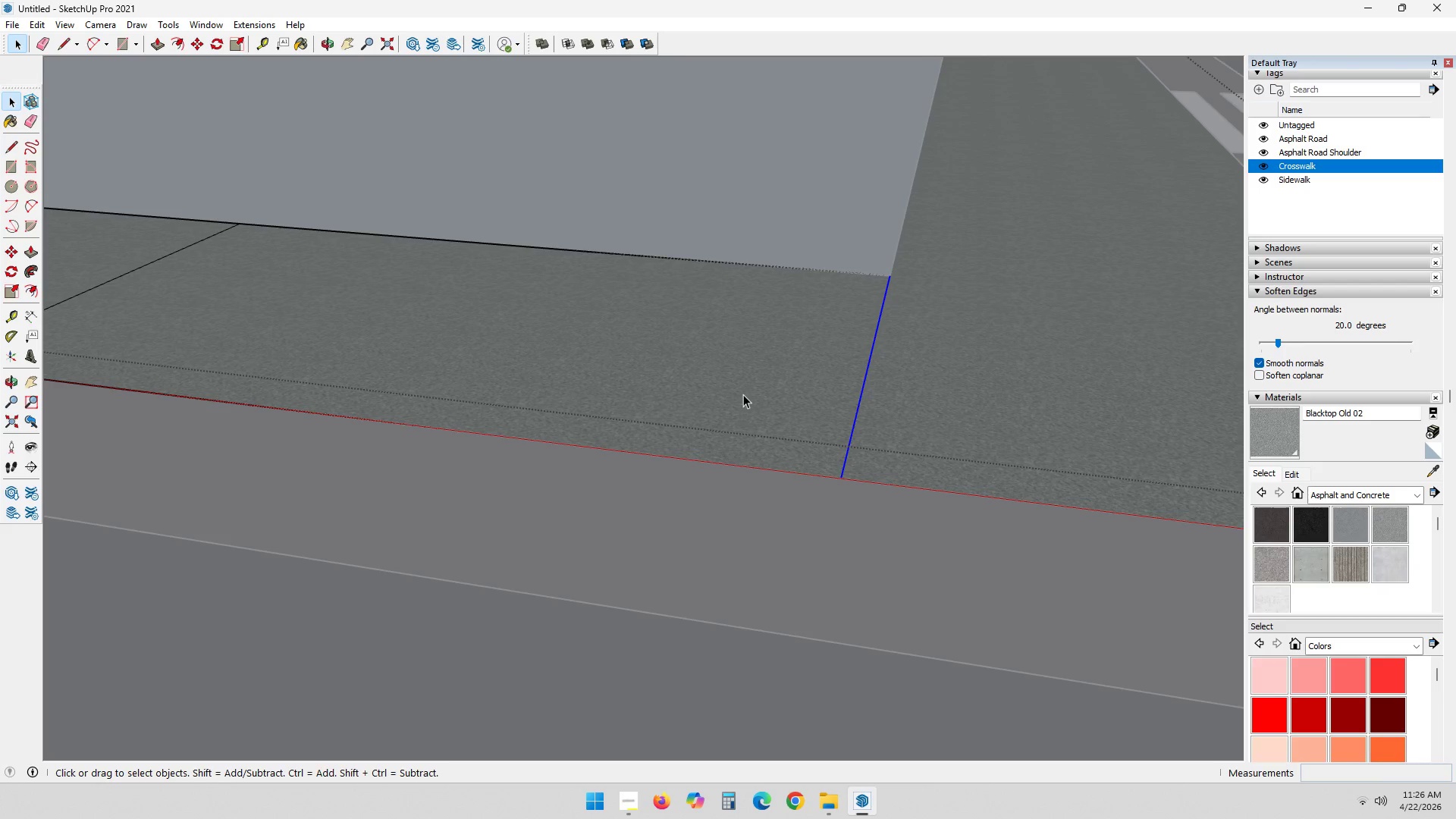 
scroll: coordinate [719, 390], scroll_direction: up, amount: 1.0
 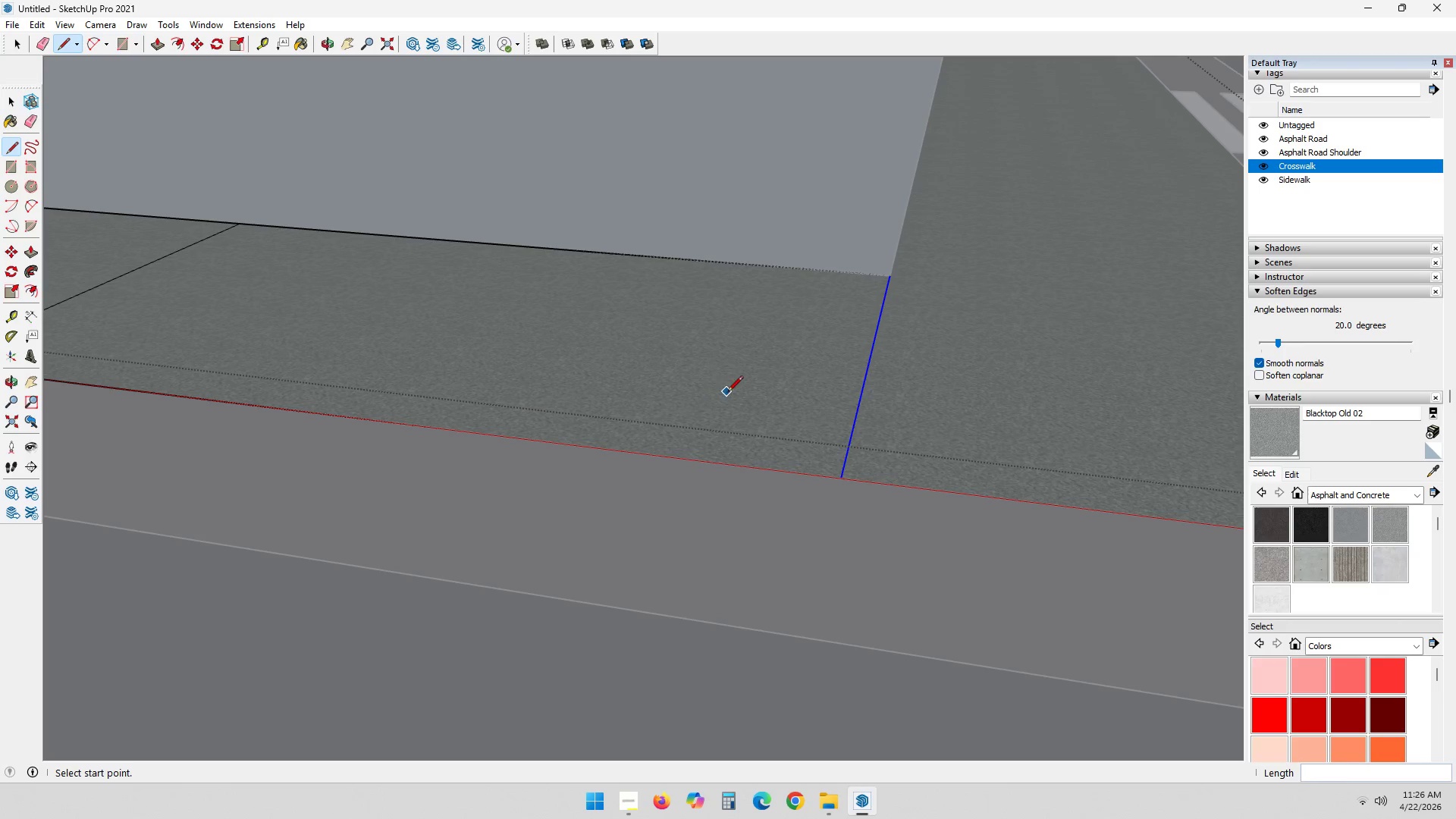 
scroll: coordinate [907, 488], scroll_direction: down, amount: 4.0
 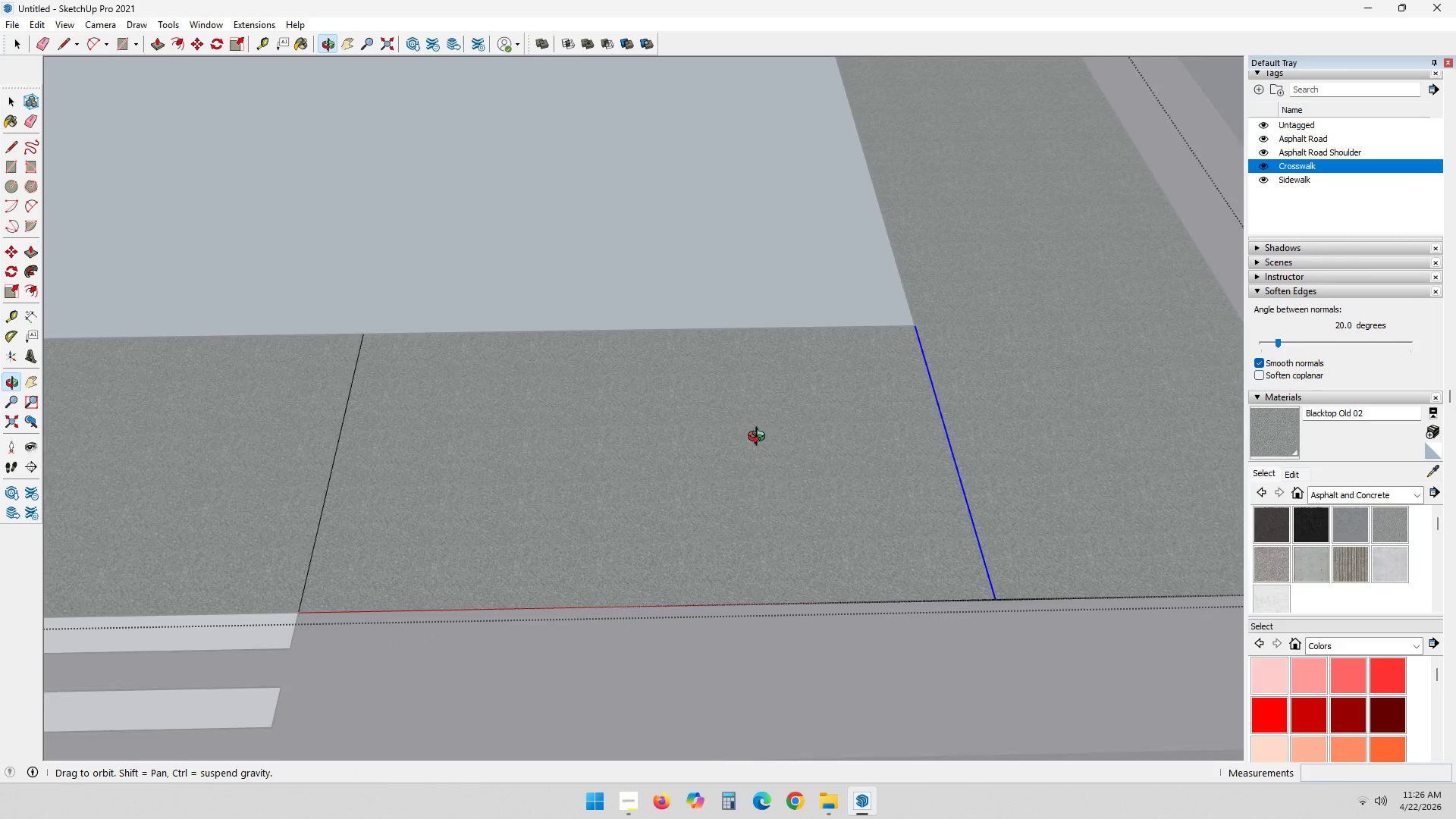 
key(M)
 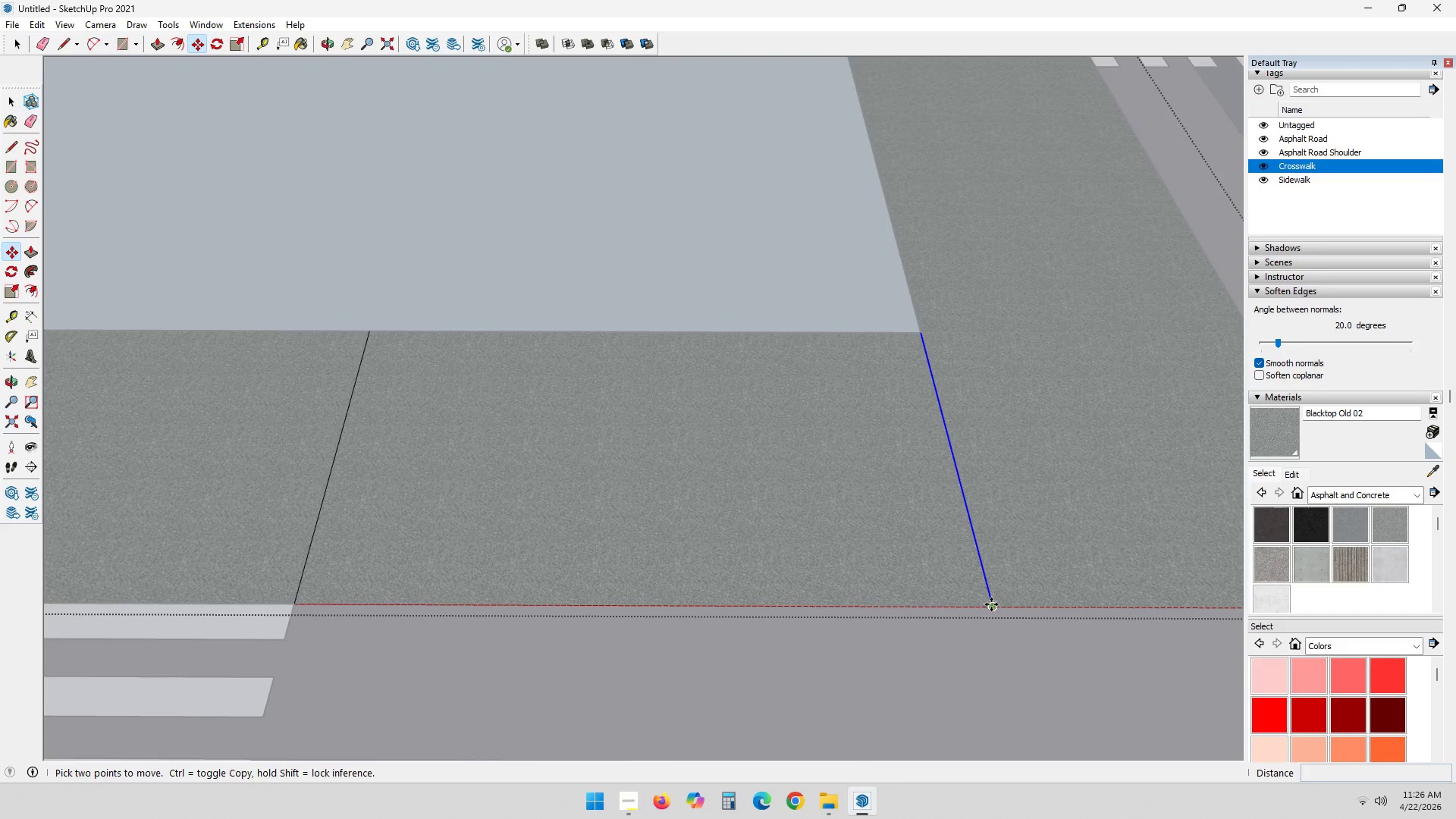 
left_click([991, 604])
 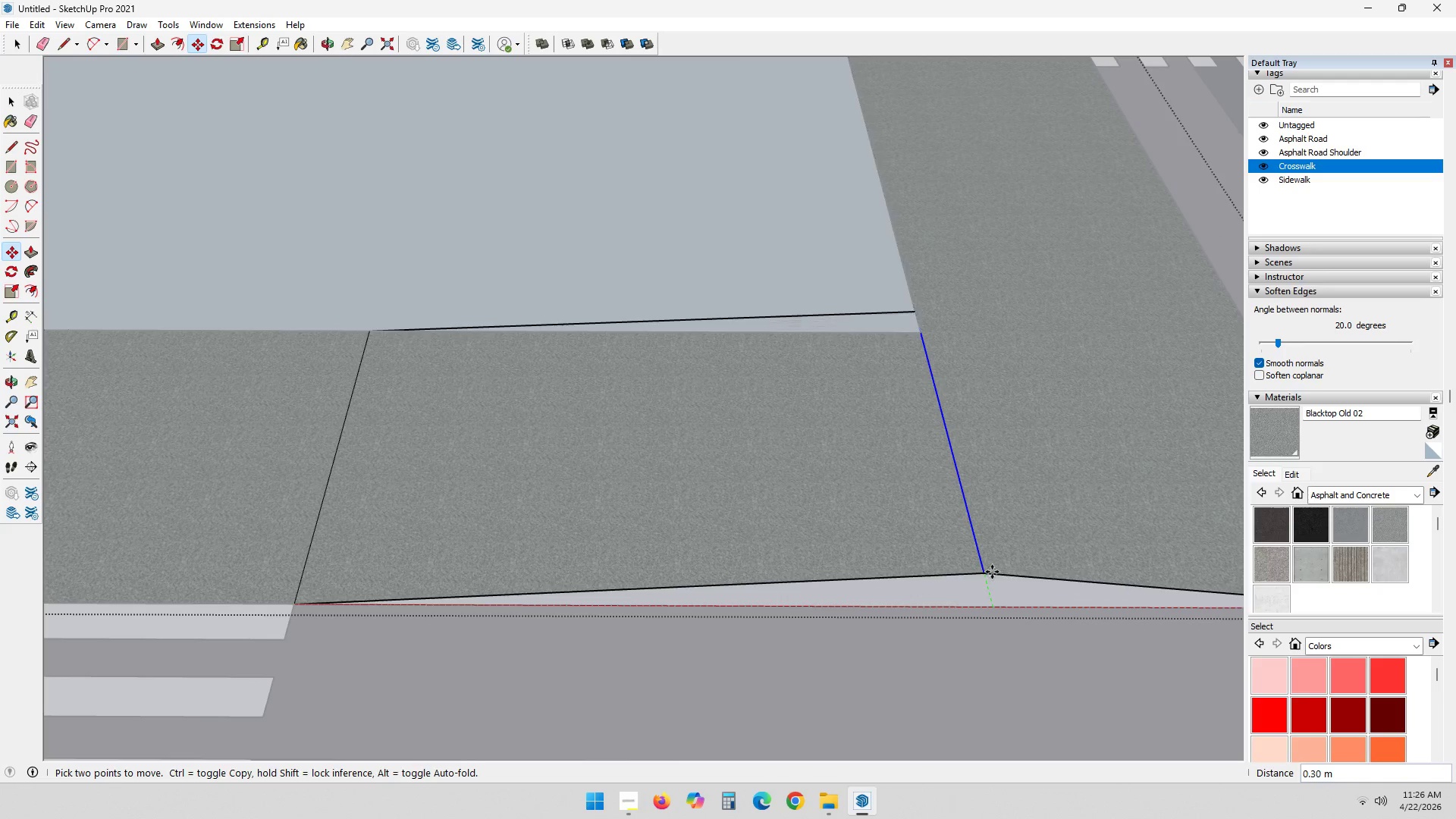 
key(Control+ControlLeft)
 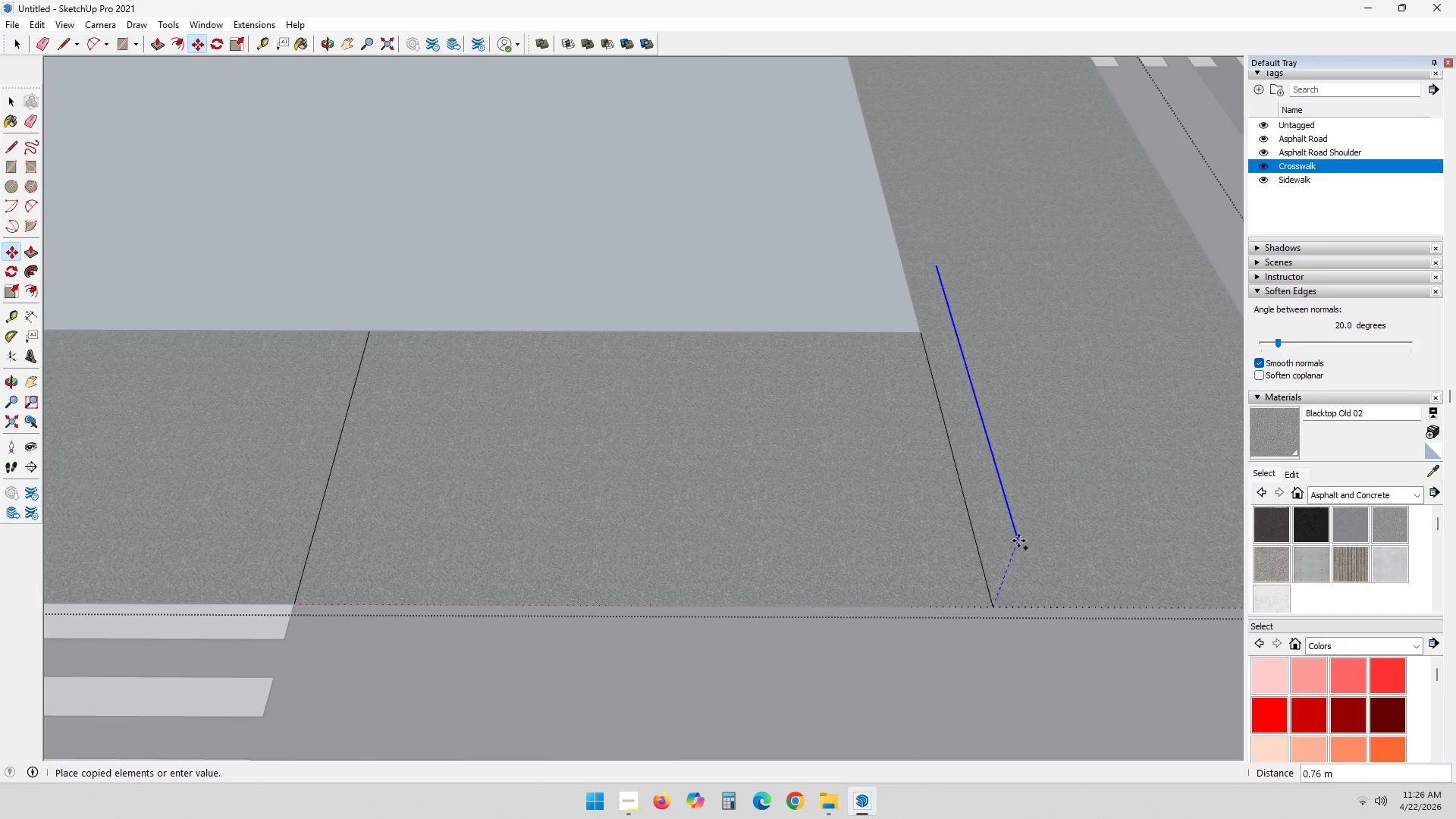 
key(NumpadDecimal)
 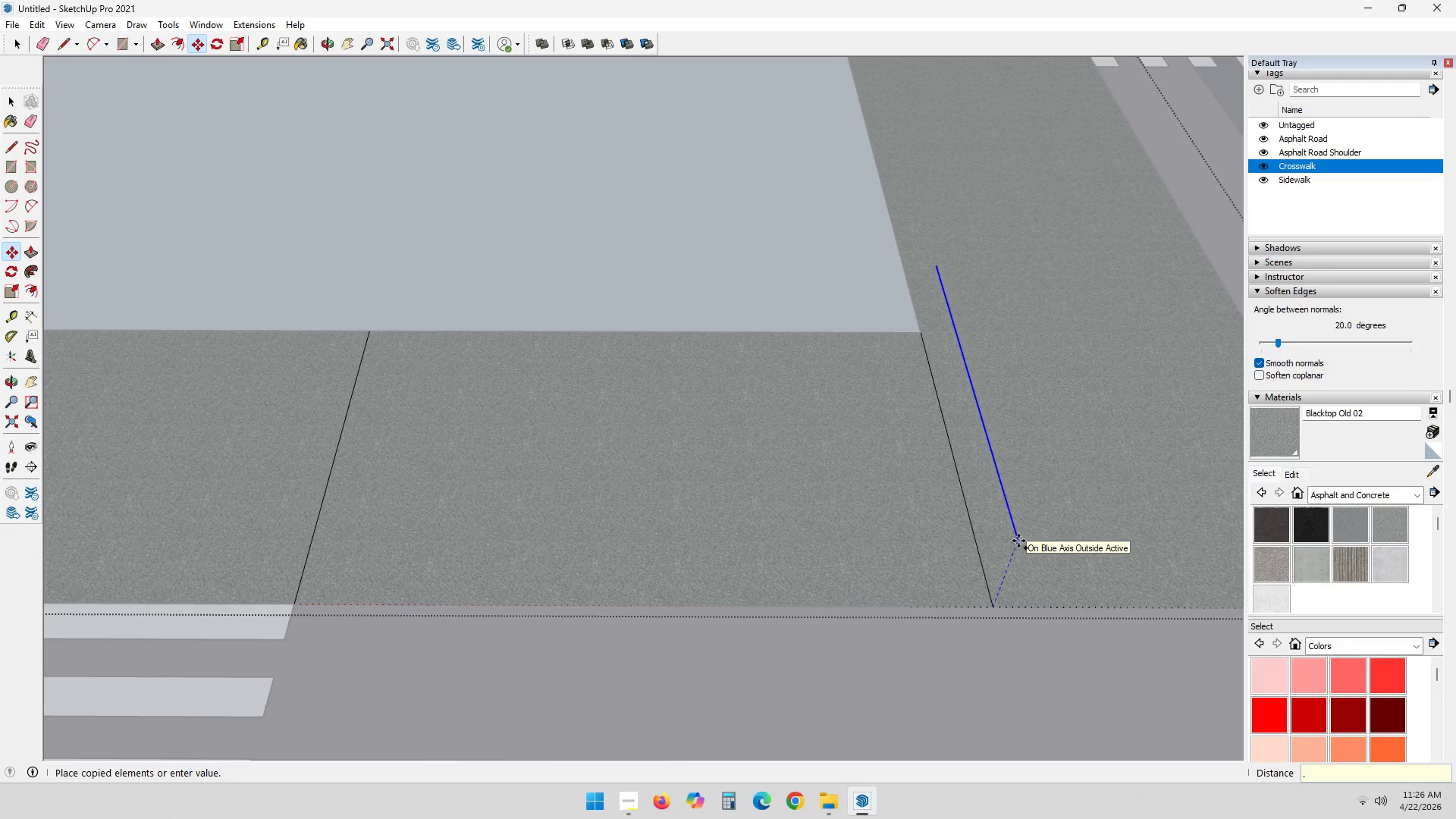 
key(Numpad4)
 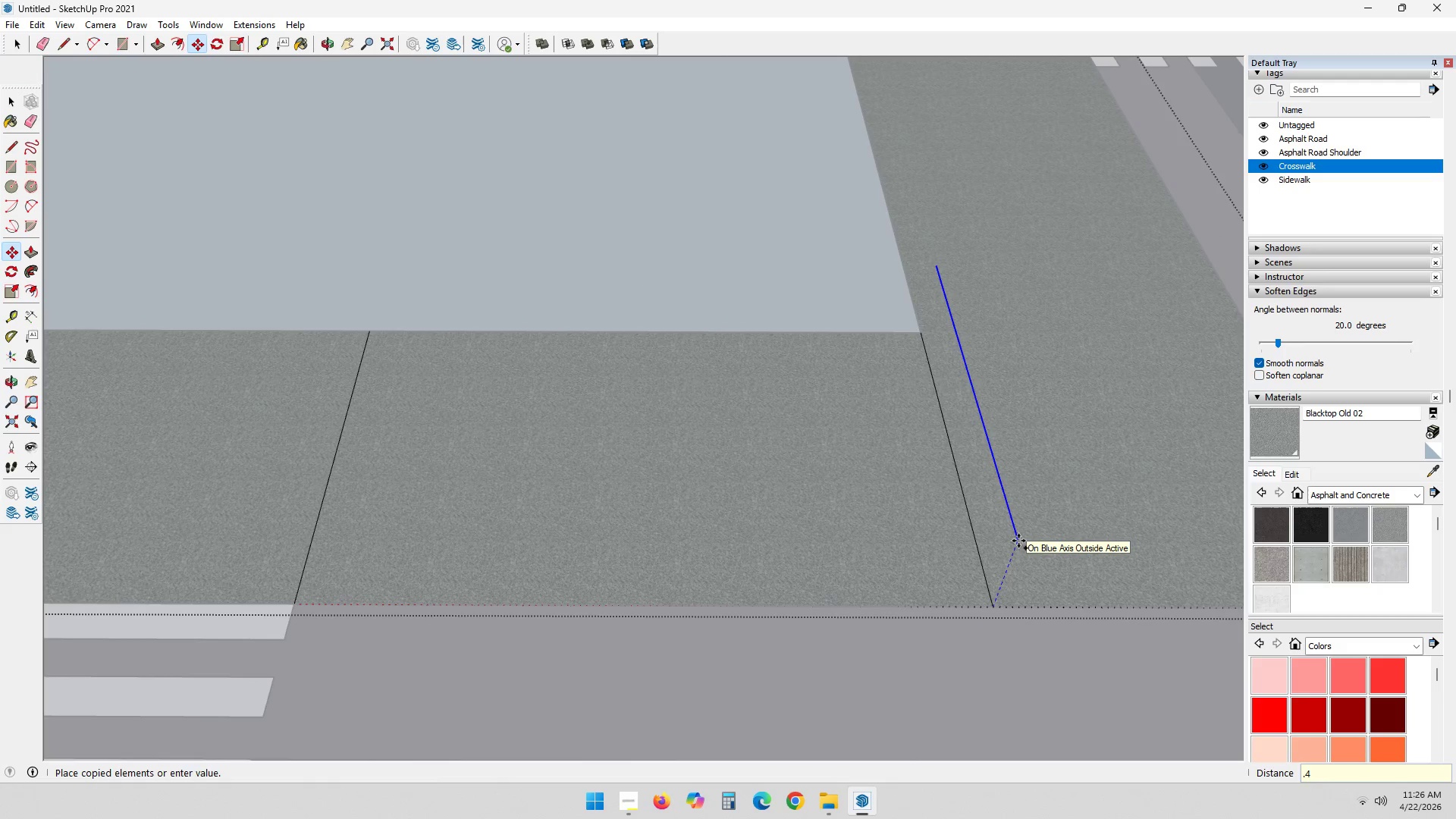 
key(Numpad2)
 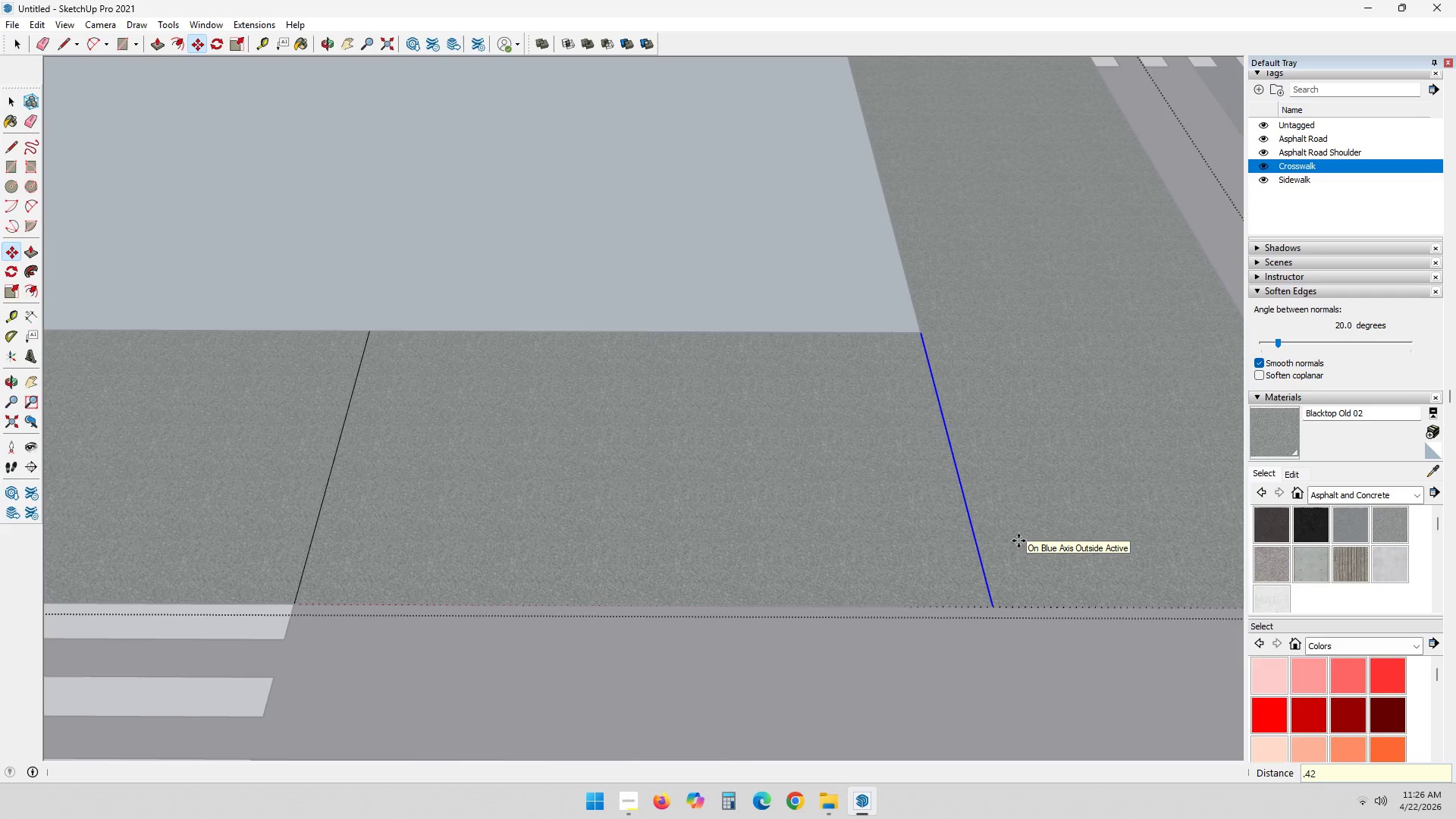 
key(NumpadEnter)
 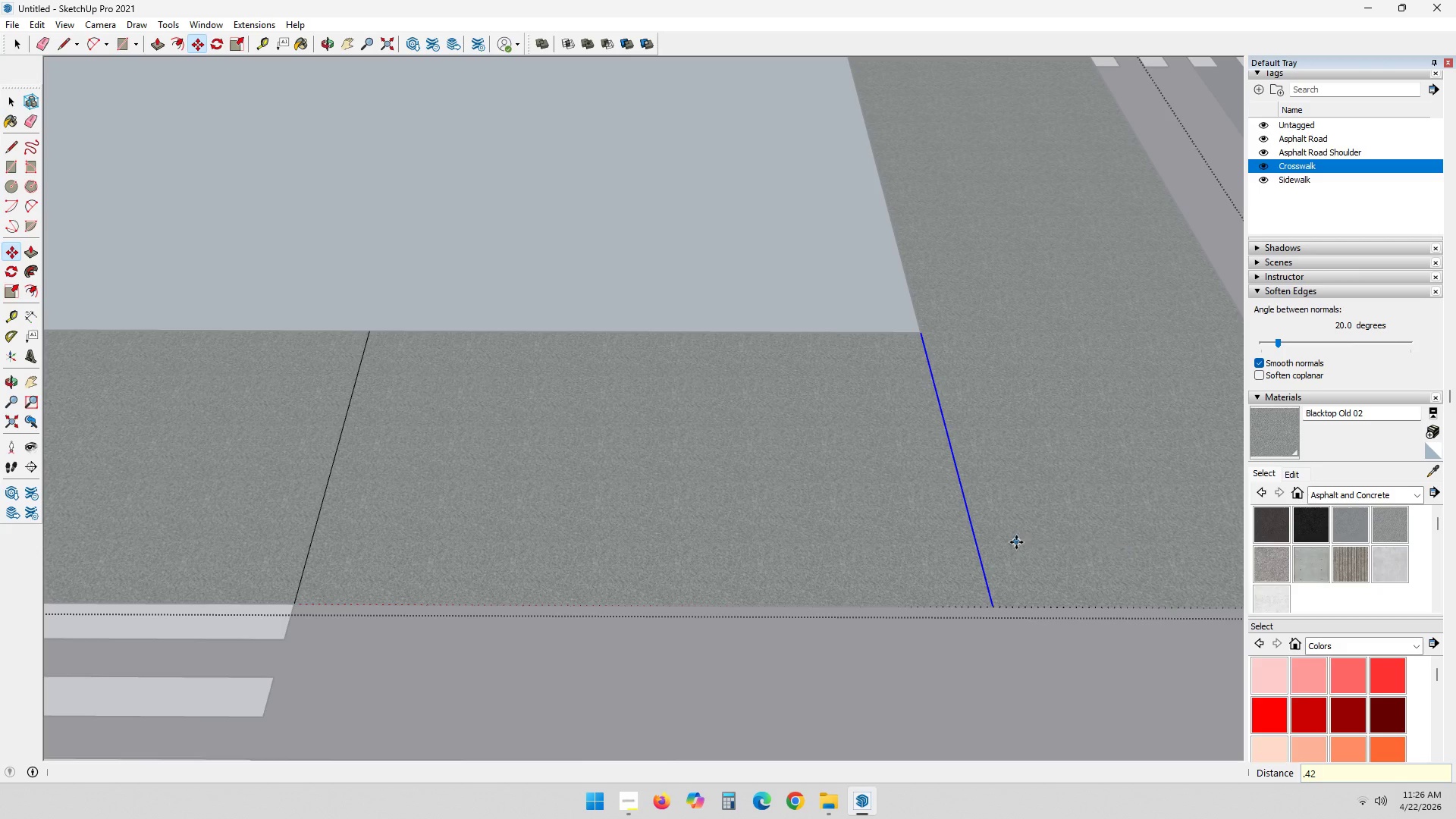 
scroll: coordinate [1032, 614], scroll_direction: up, amount: 7.0
 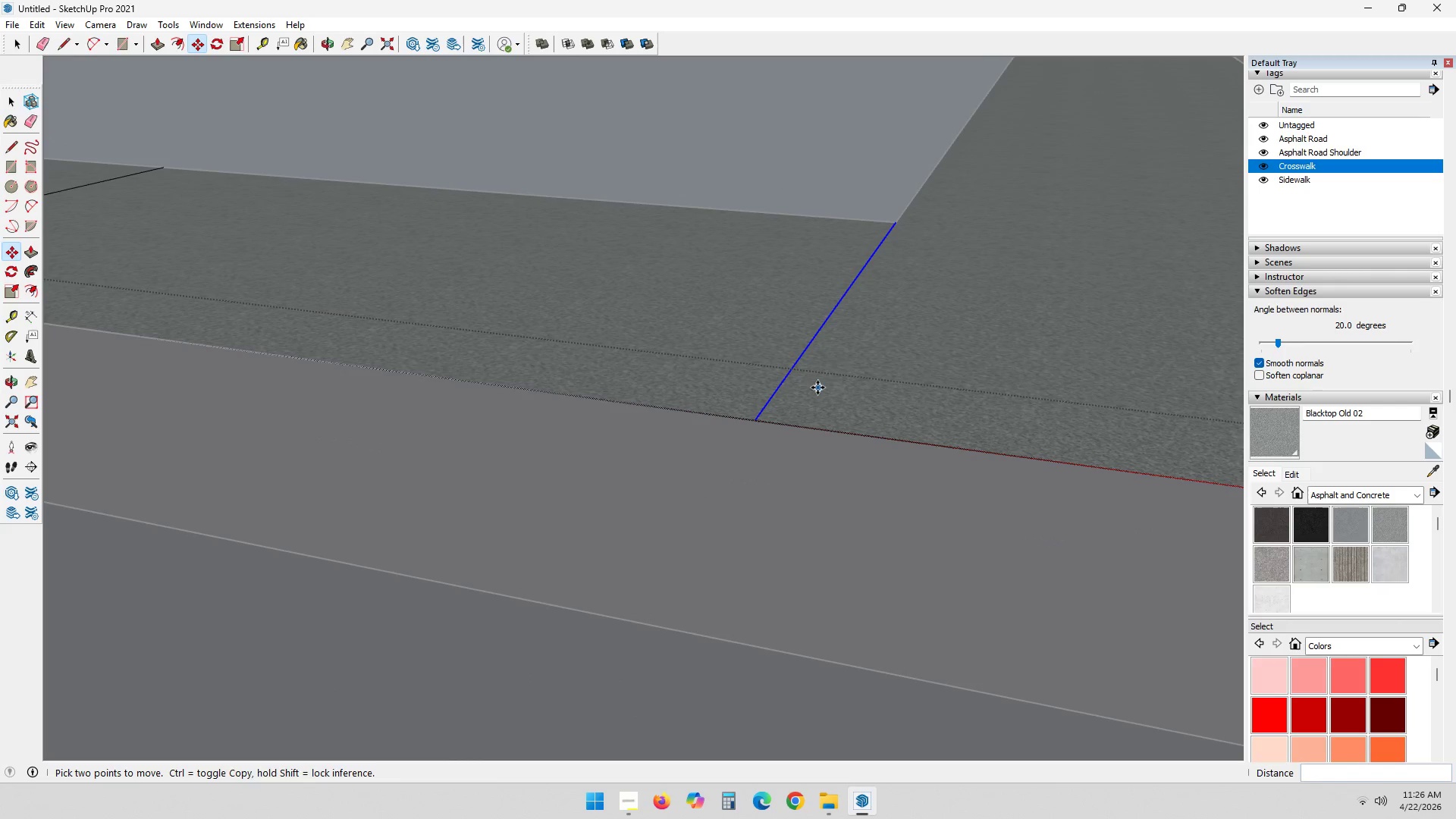 
scroll: coordinate [824, 391], scroll_direction: down, amount: 12.0
 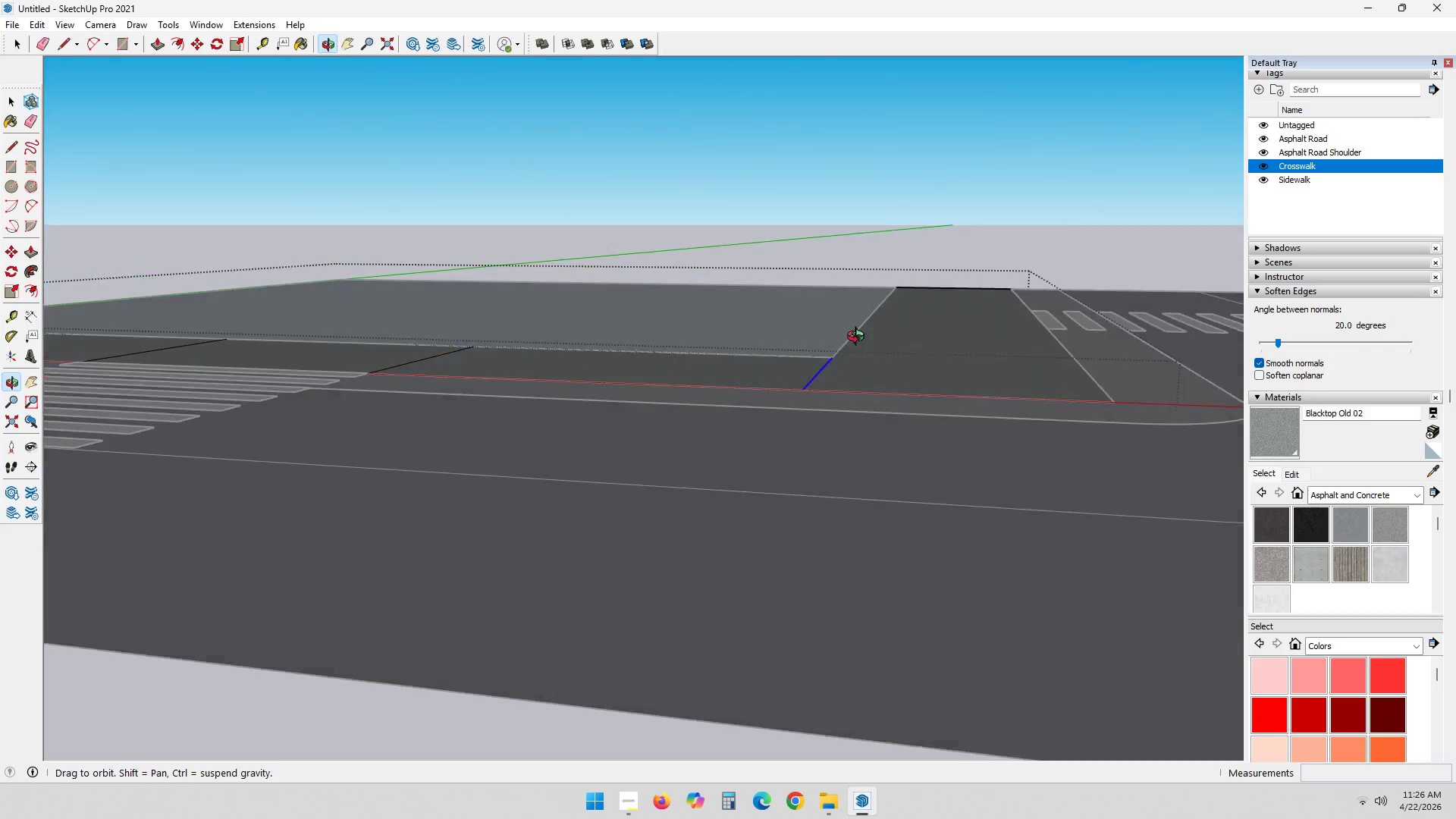 
scroll: coordinate [811, 407], scroll_direction: up, amount: 6.0
 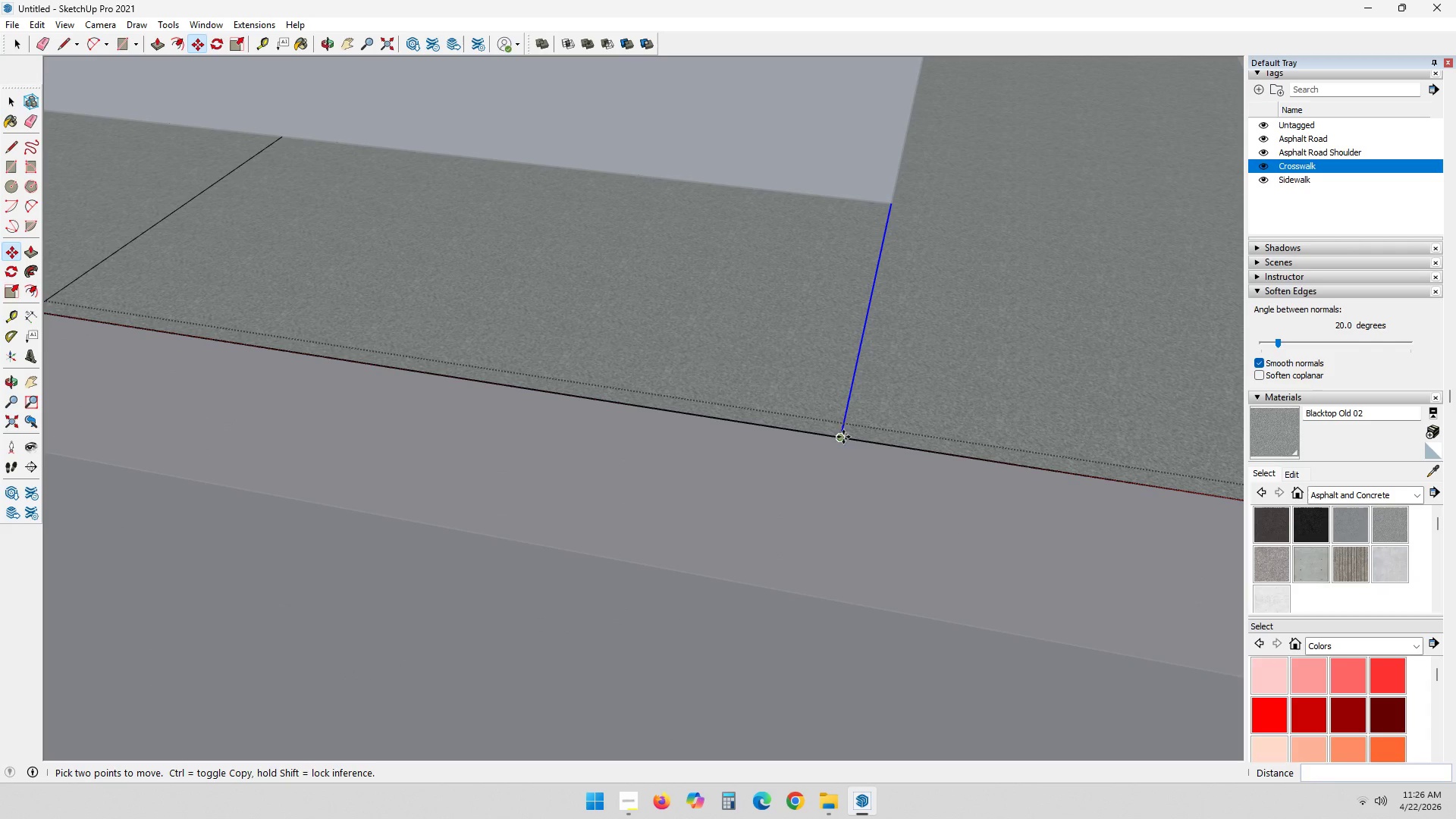 
left_click([846, 436])
 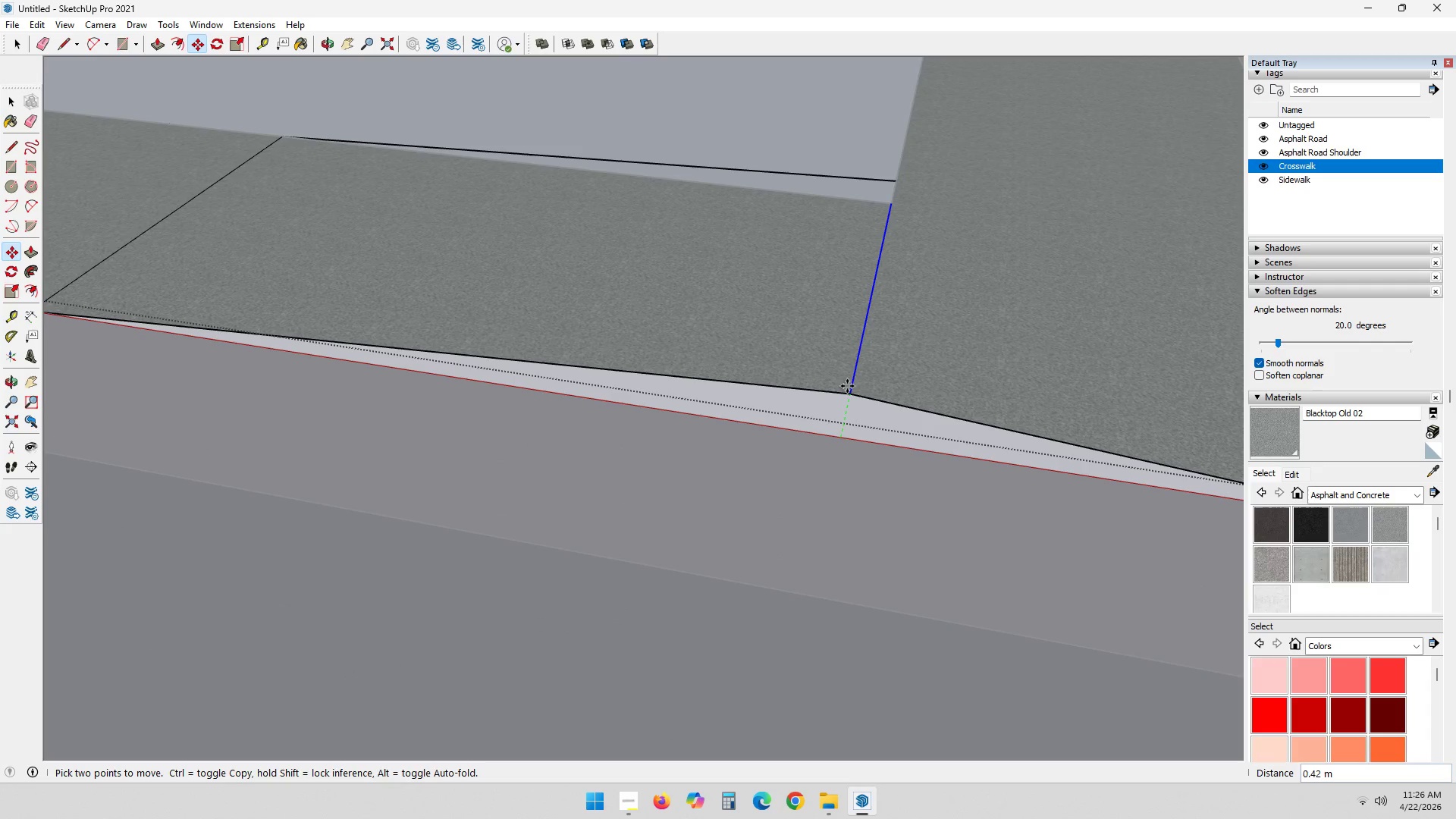 
key(Control+ControlLeft)
 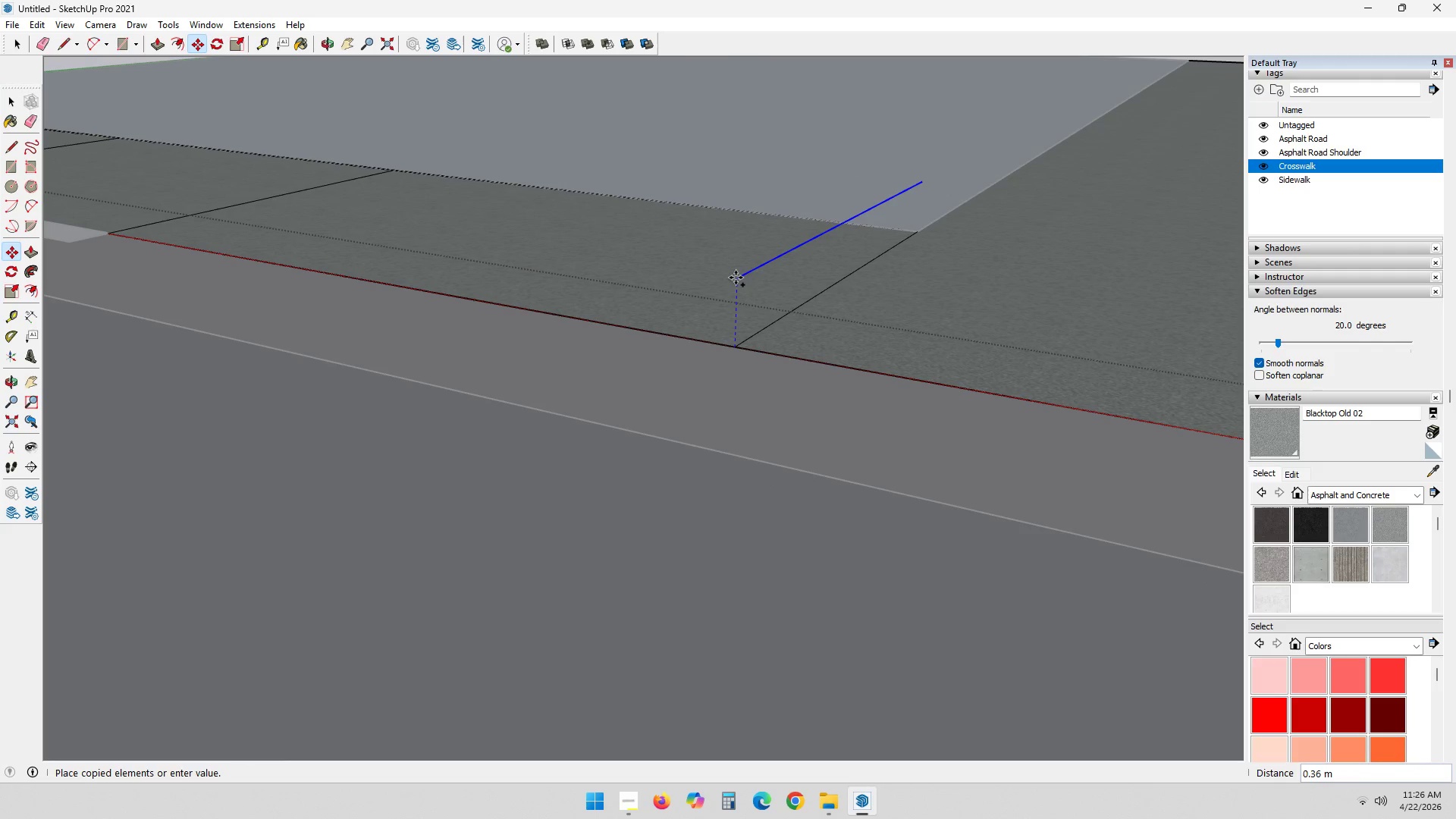 
key(Control+Shift+ShiftLeft)
 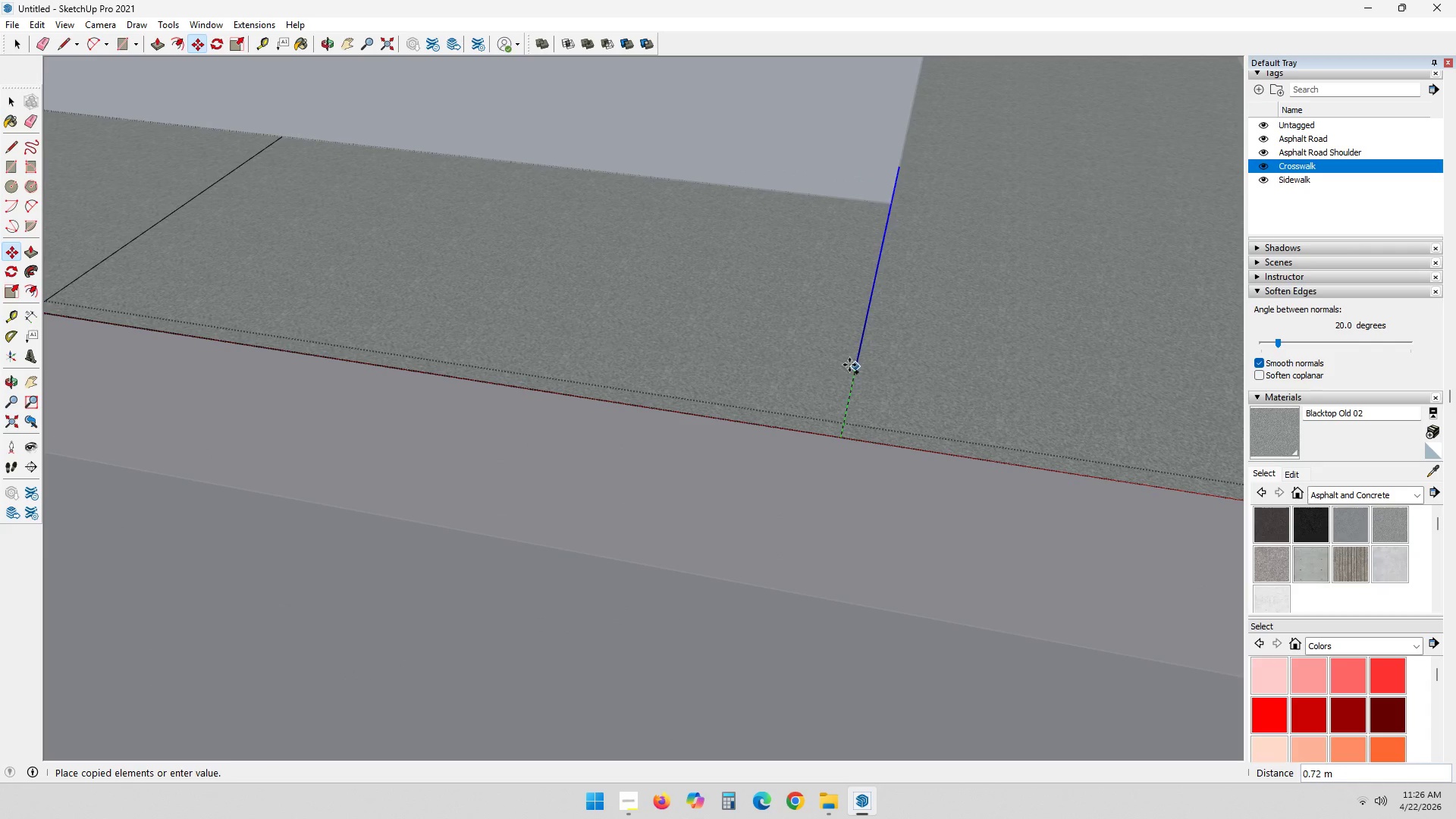 
key(NumpadDecimal)
 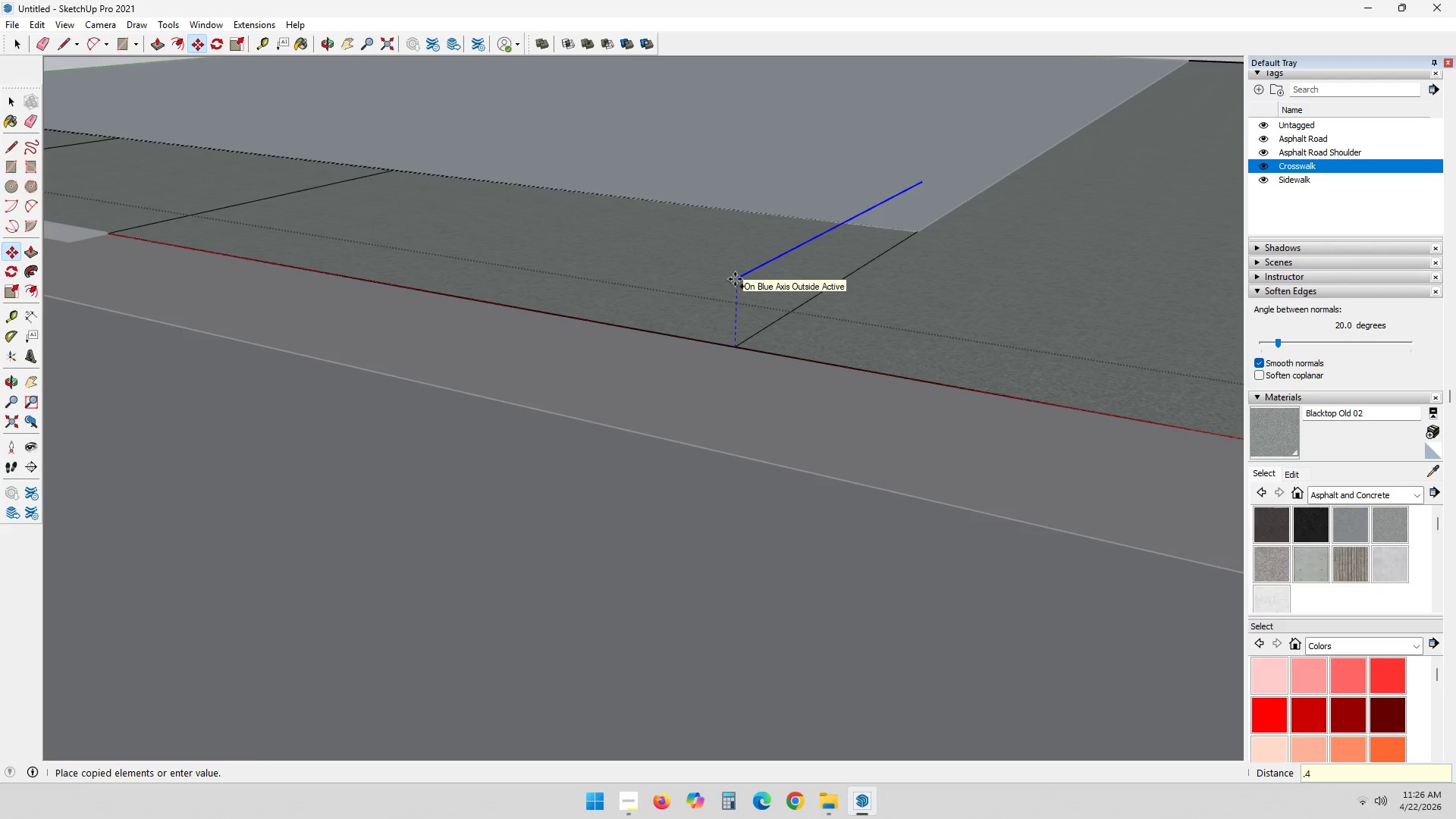 
key(Numpad4)
 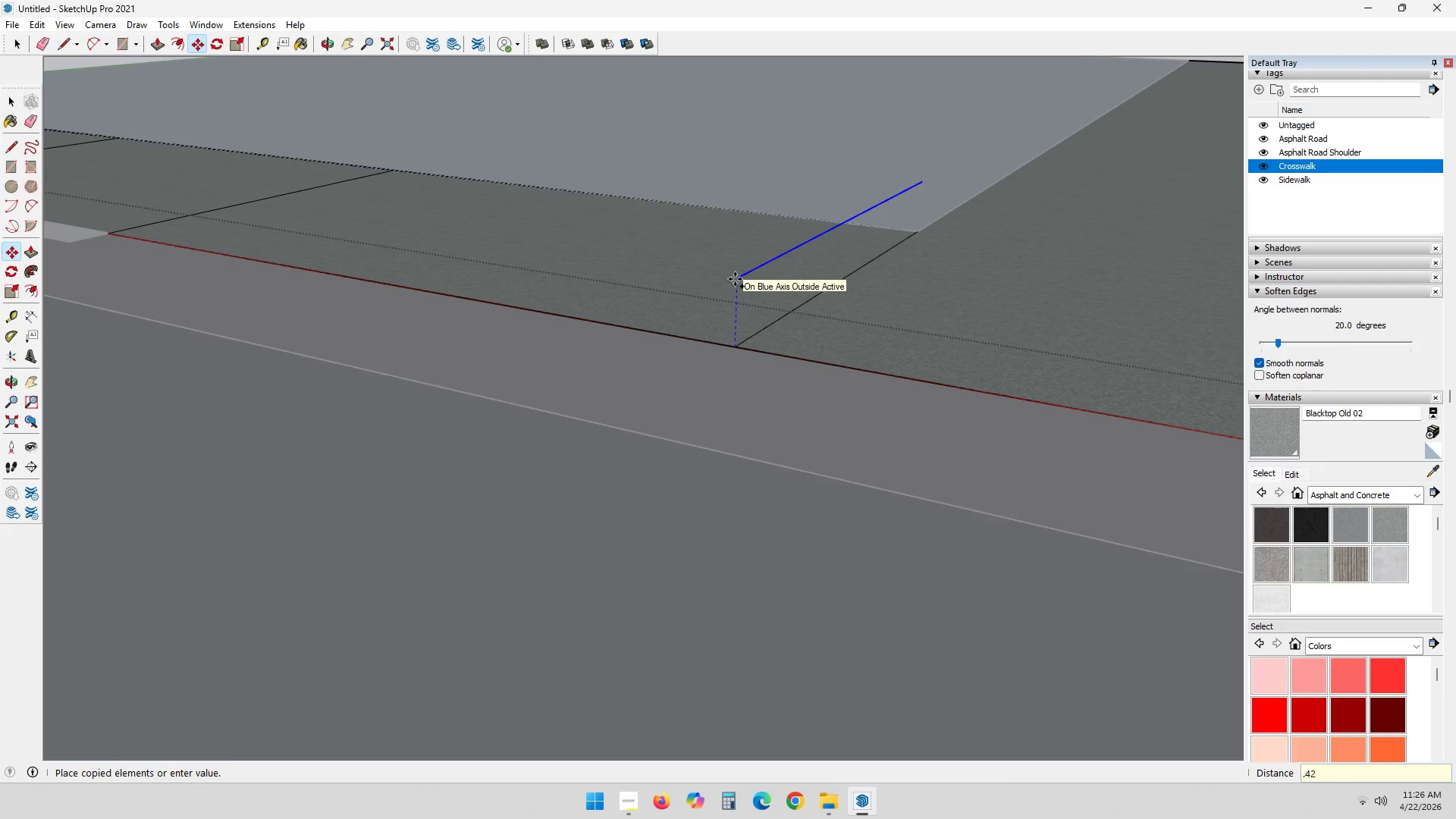 
key(Numpad2)
 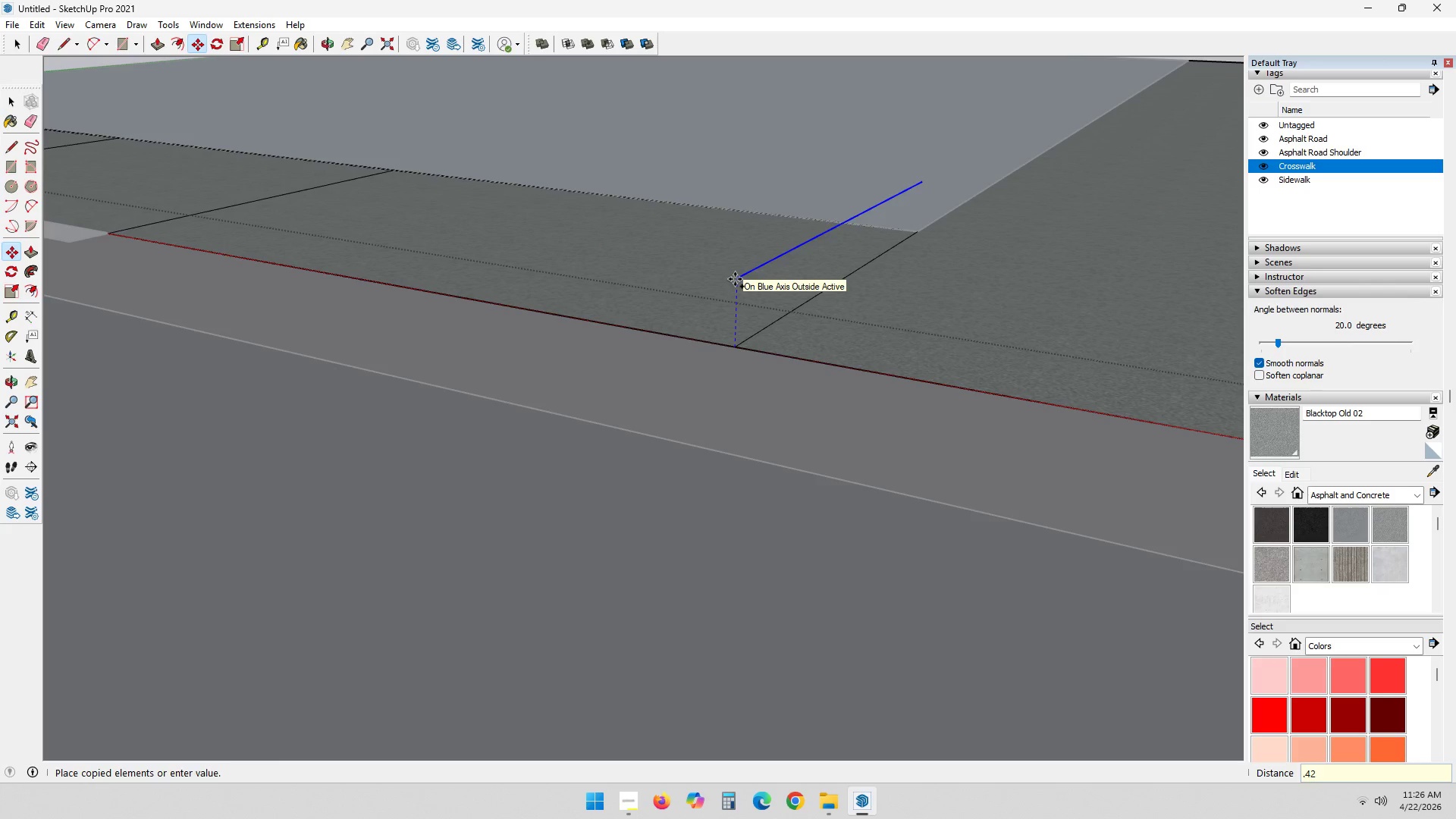 
key(Enter)
 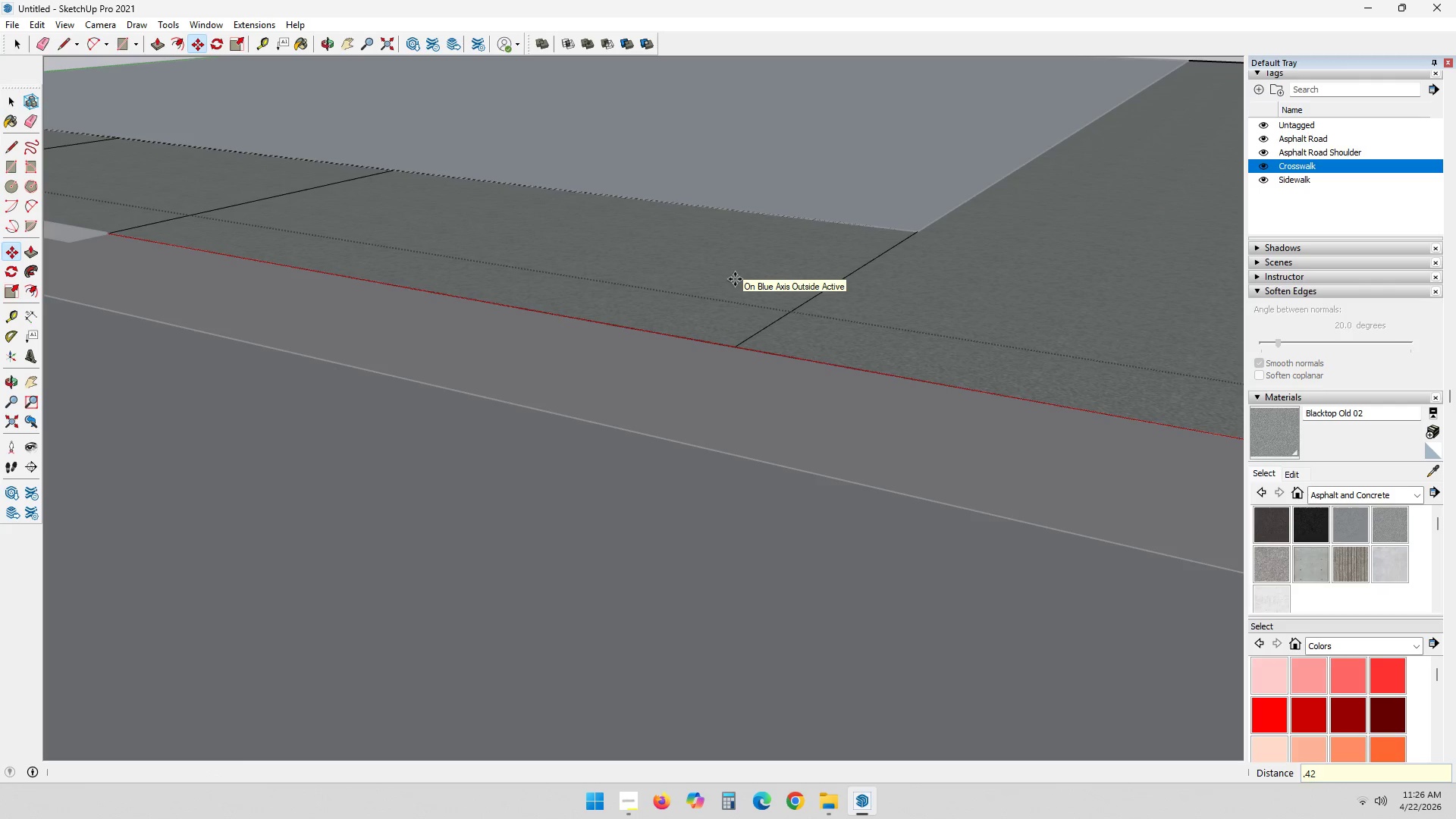 
scroll: coordinate [693, 411], scroll_direction: down, amount: 20.0
 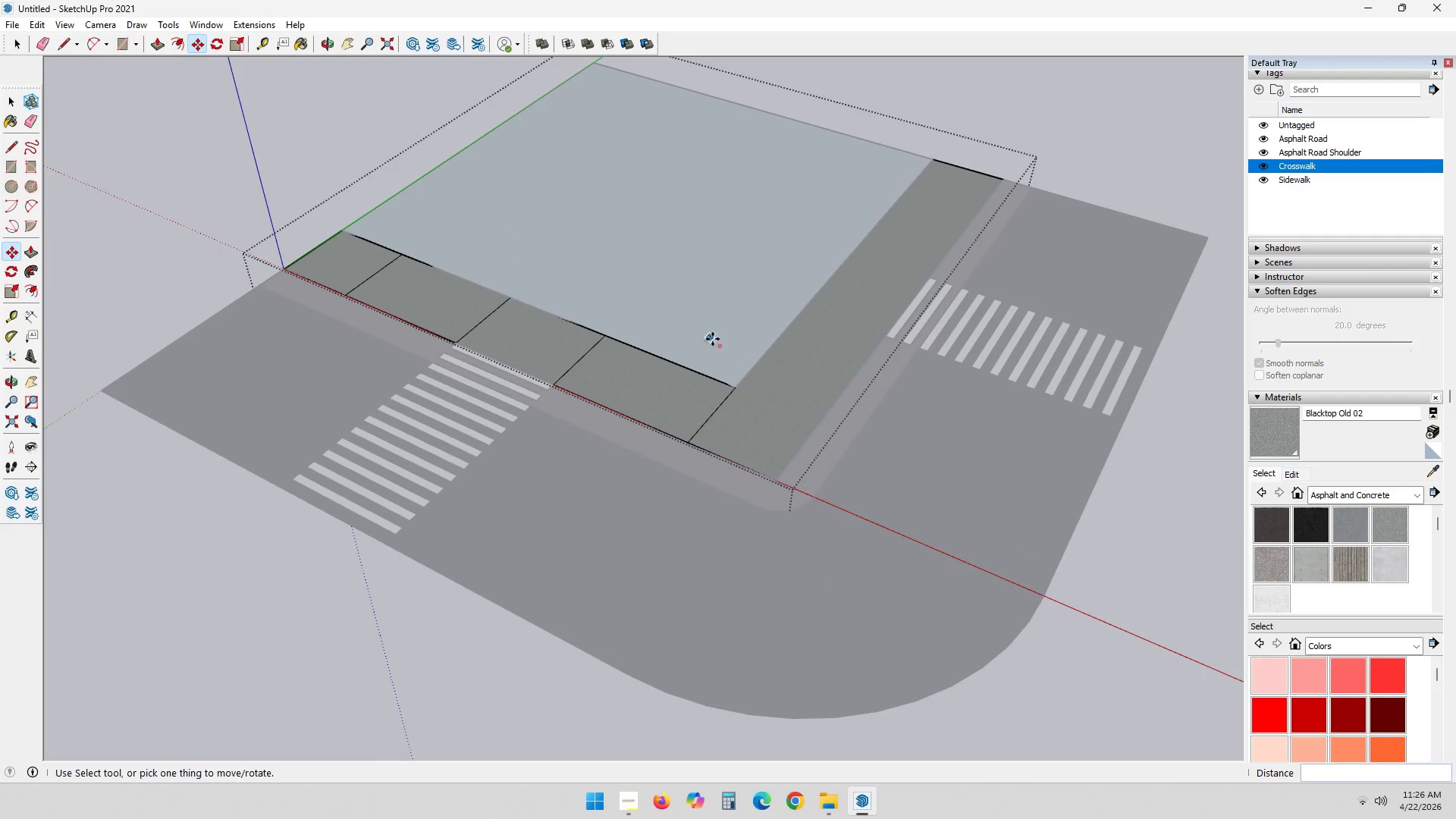 
scroll: coordinate [733, 359], scroll_direction: up, amount: 4.0
 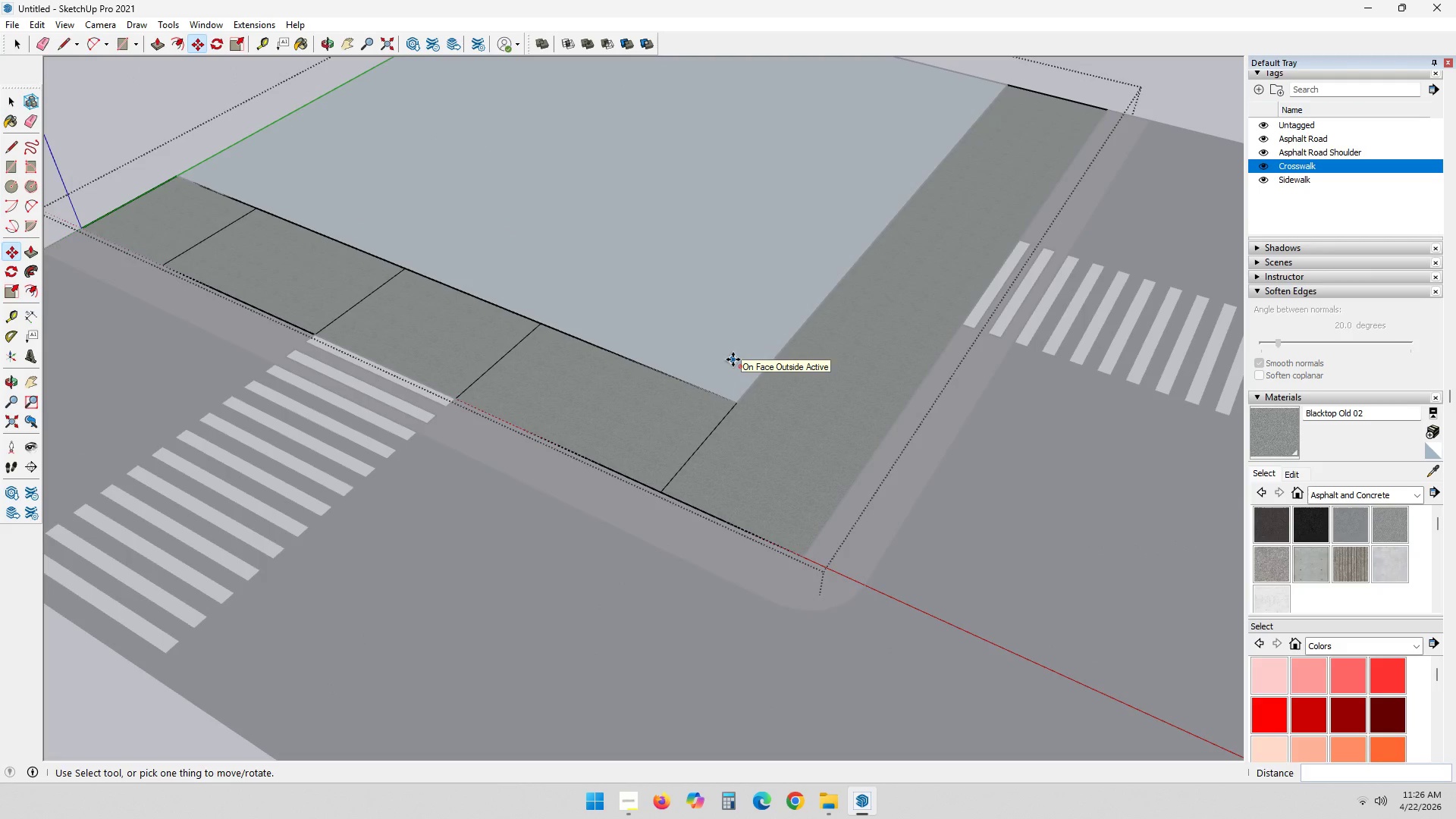 
key(Space)
 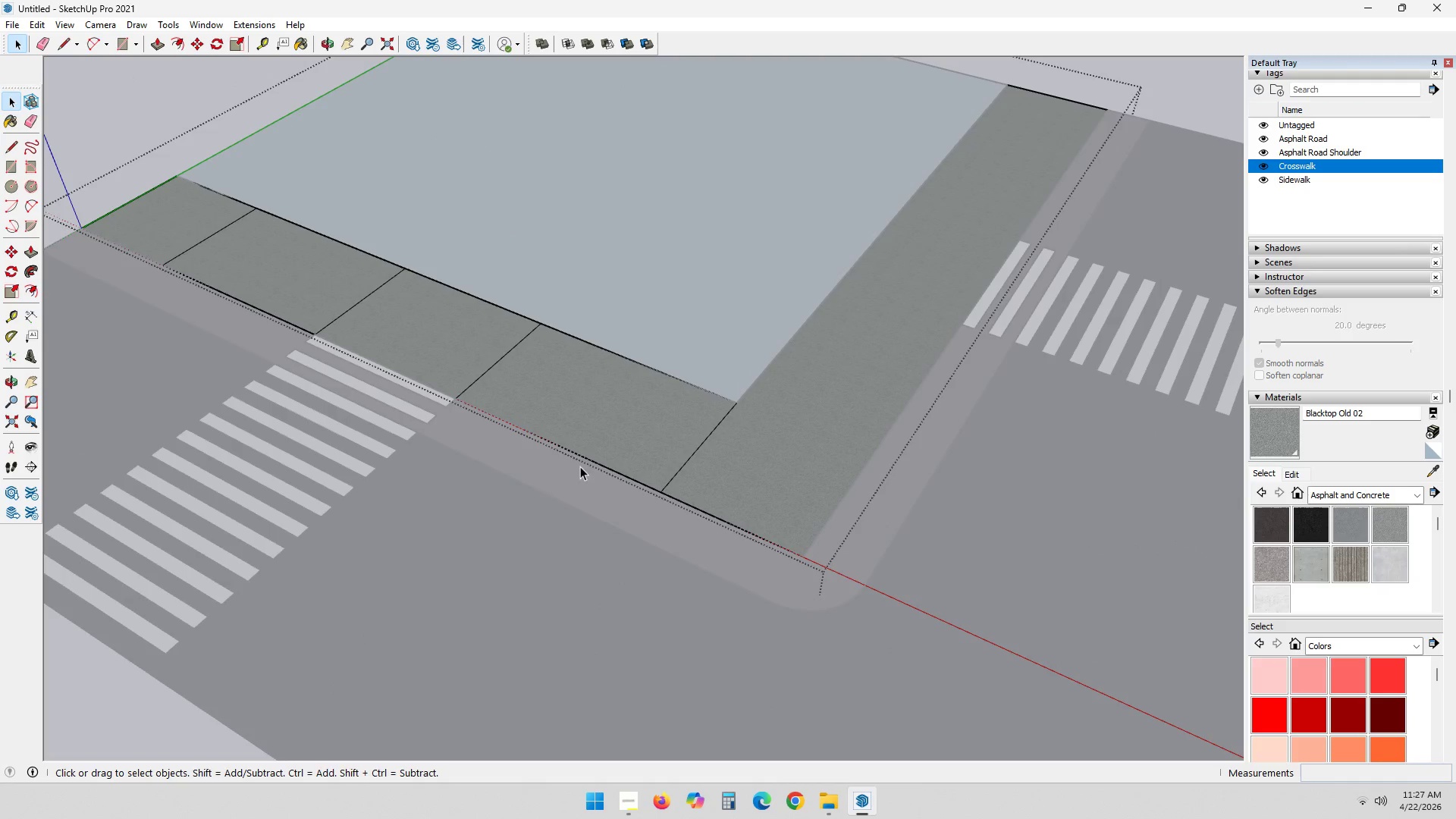 
key(Escape)
 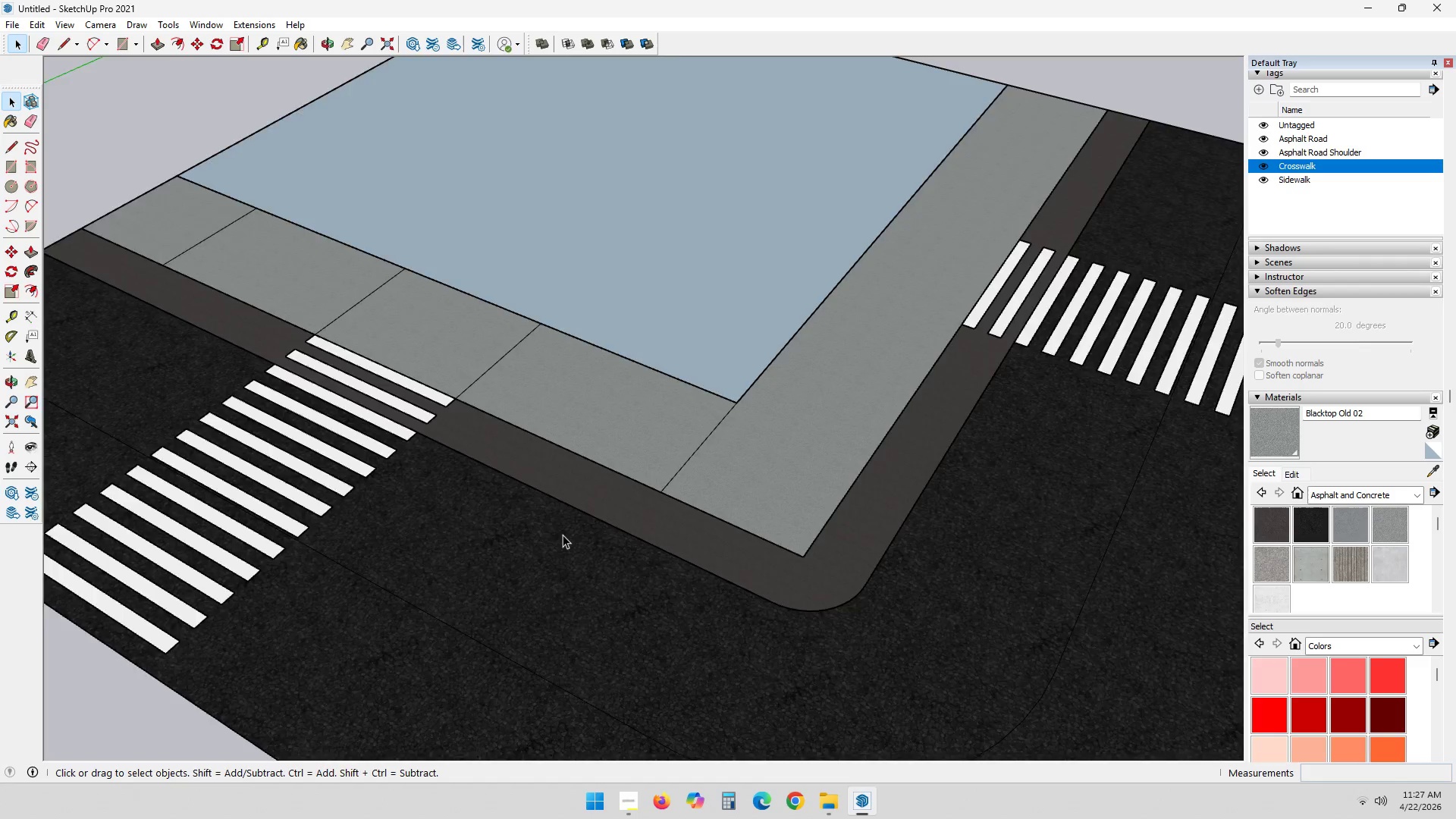 
key(Escape)
 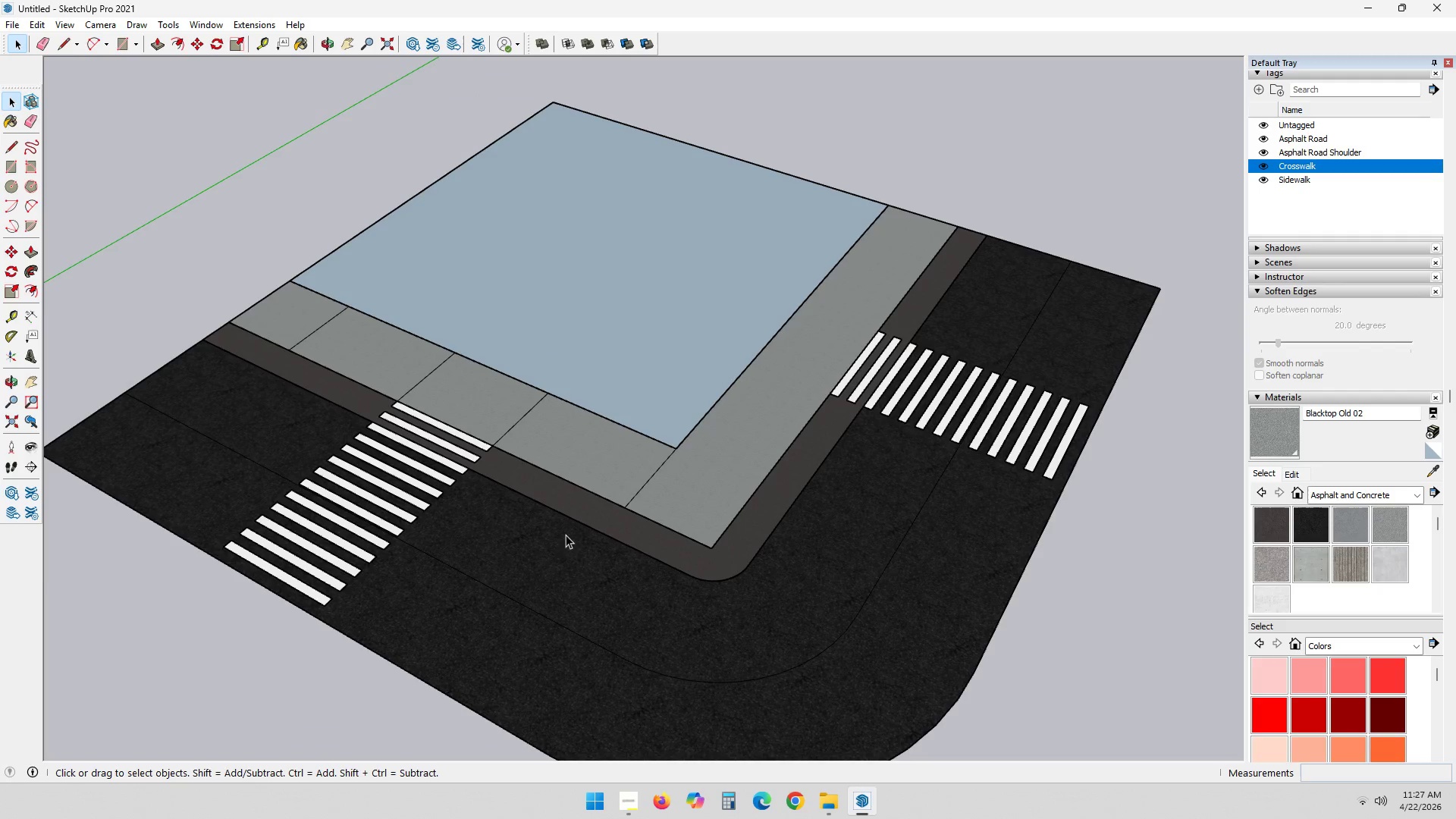 
key(Escape)
 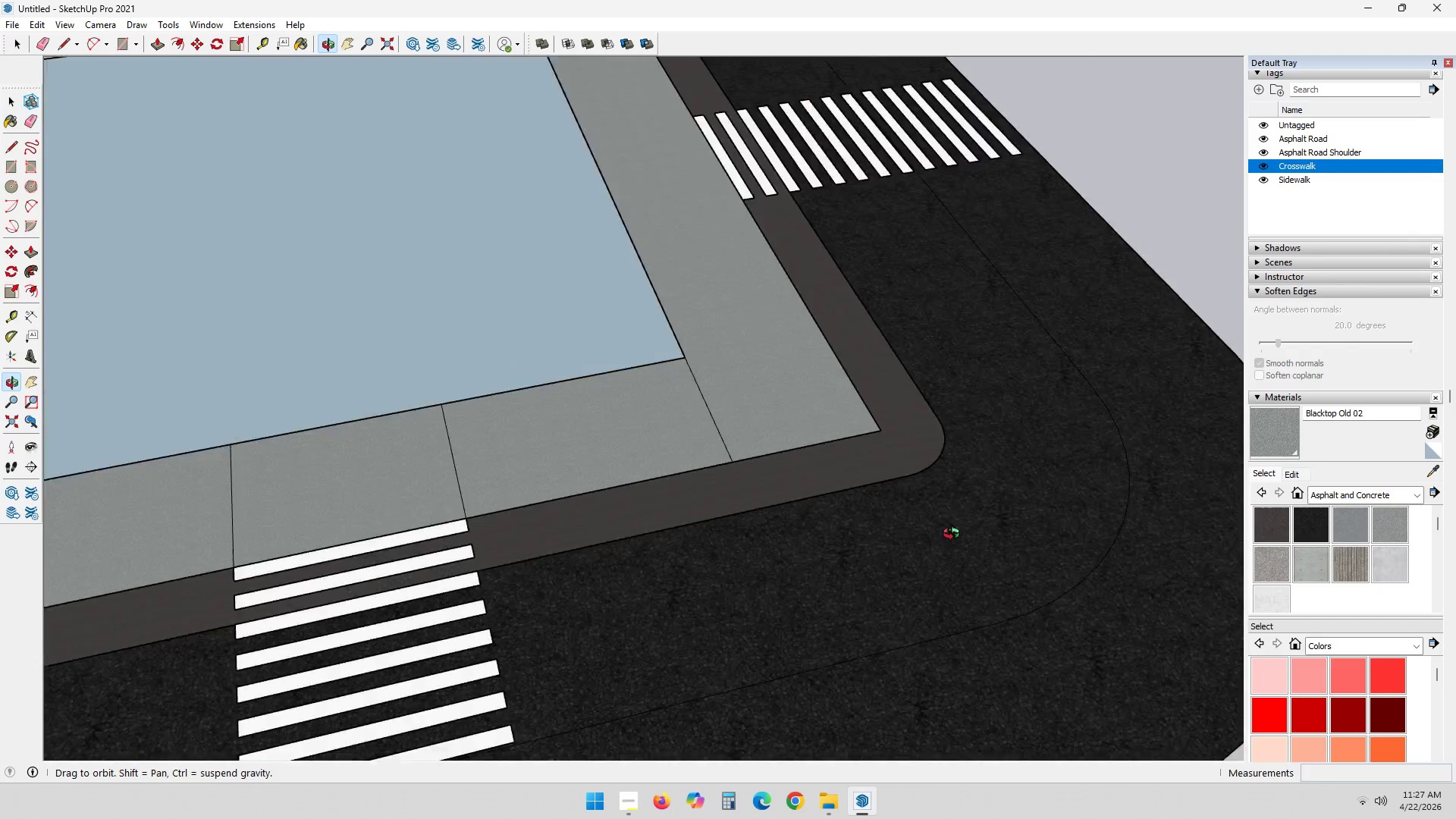 
scroll: coordinate [575, 514], scroll_direction: none, amount: 0.0
 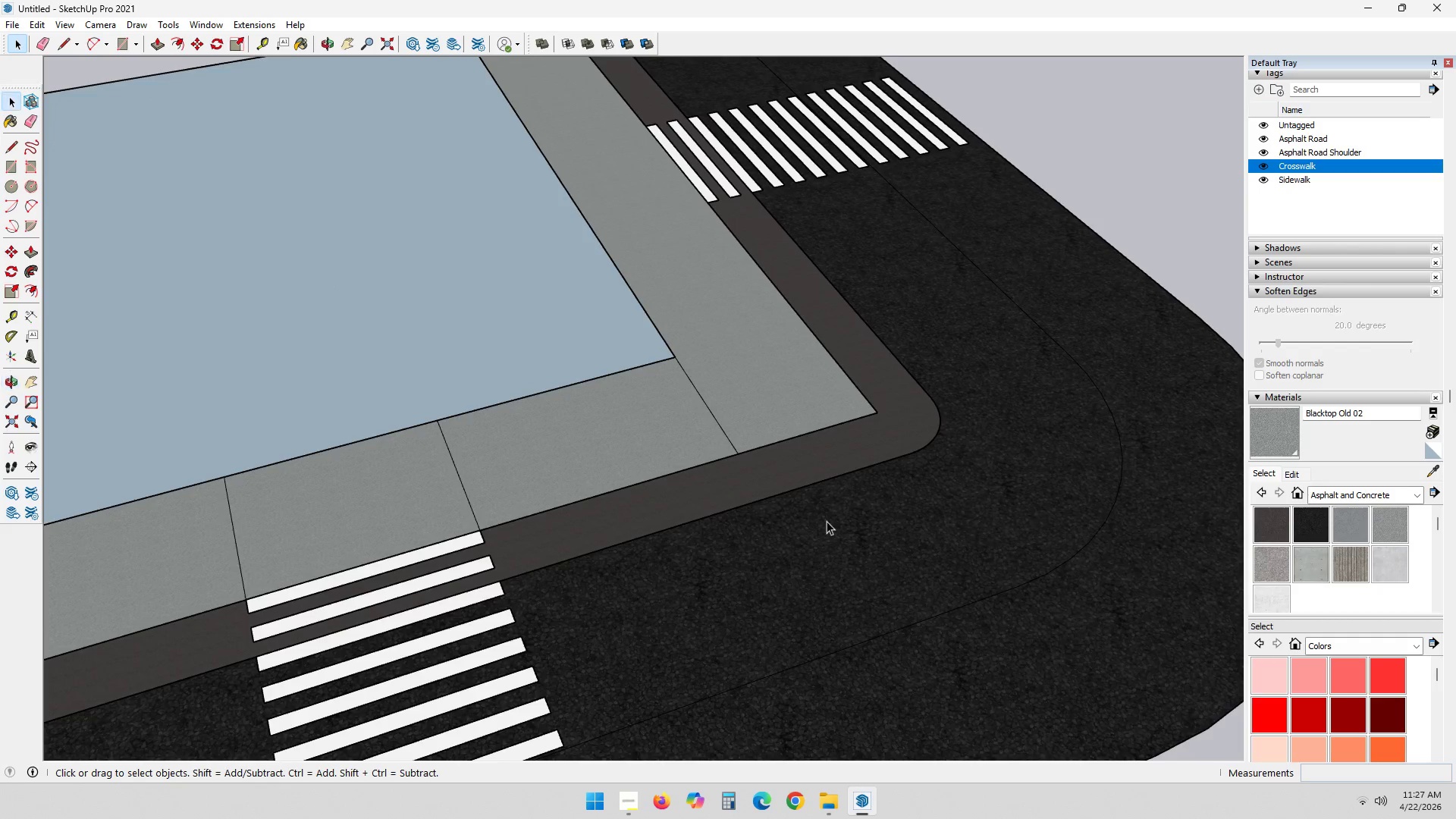 
left_click([633, 438])
 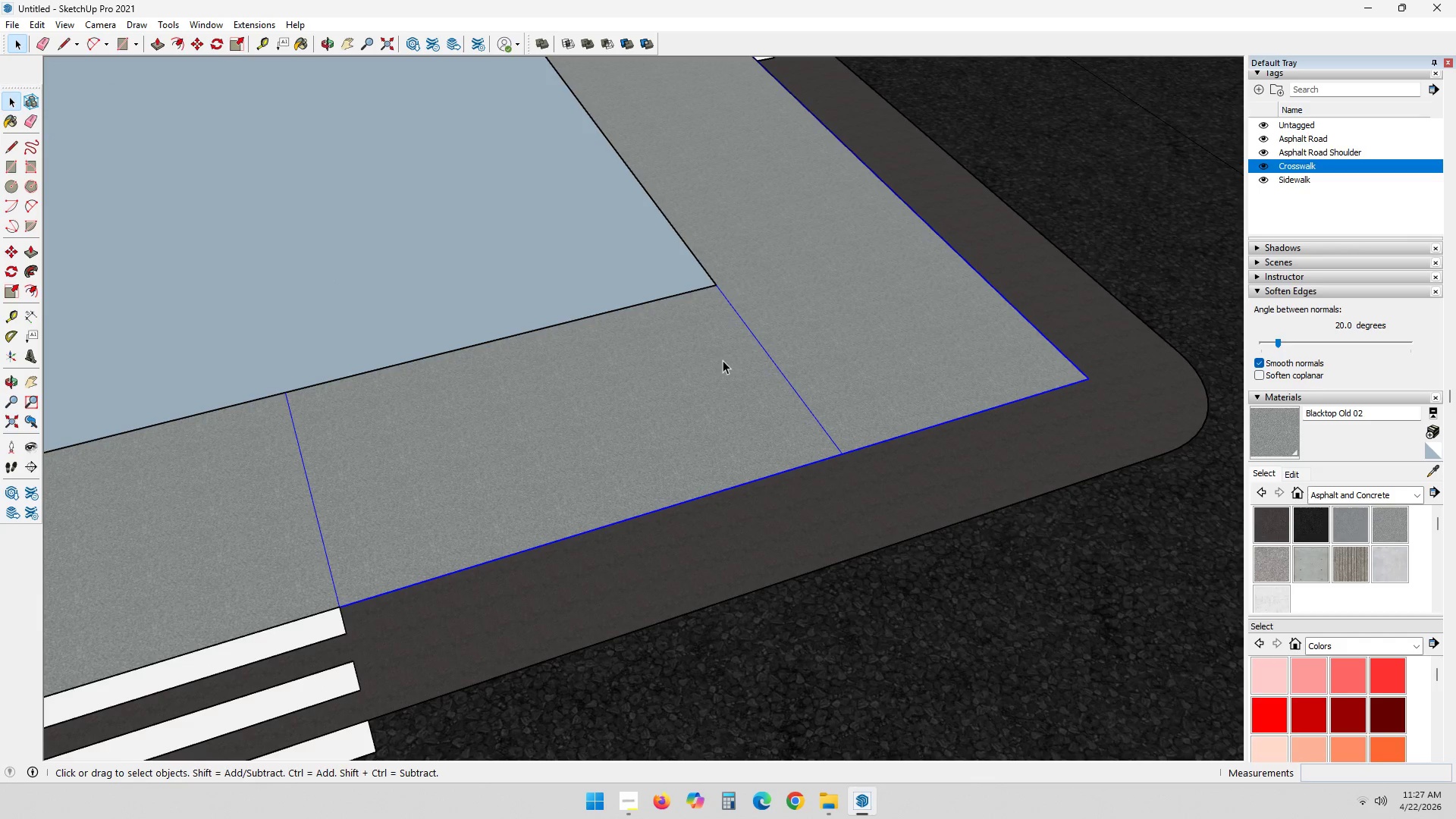 
scroll: coordinate [617, 453], scroll_direction: up, amount: 6.0
 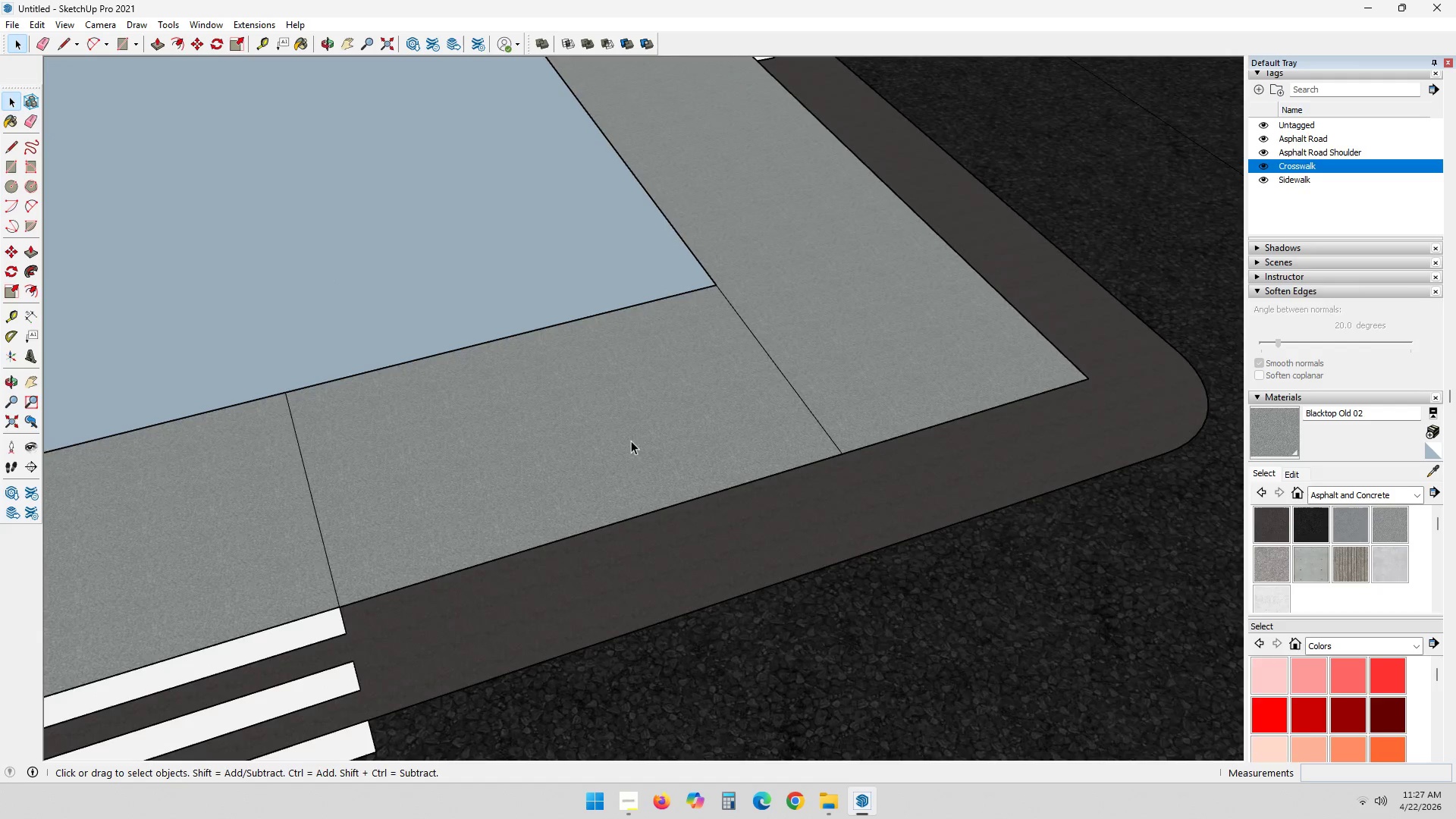 
double_click([720, 360])
 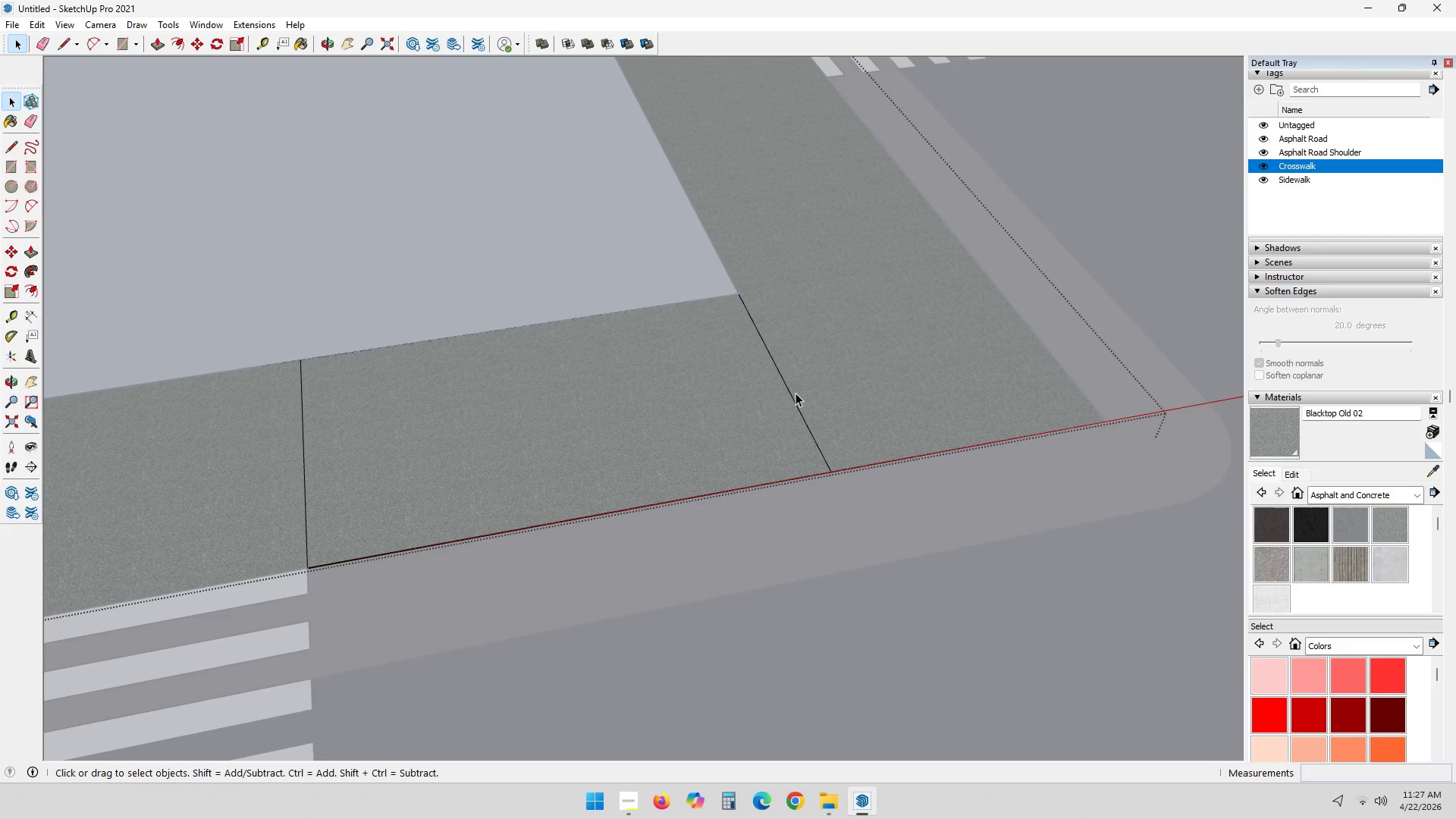 
scroll: coordinate [844, 486], scroll_direction: up, amount: 5.0
 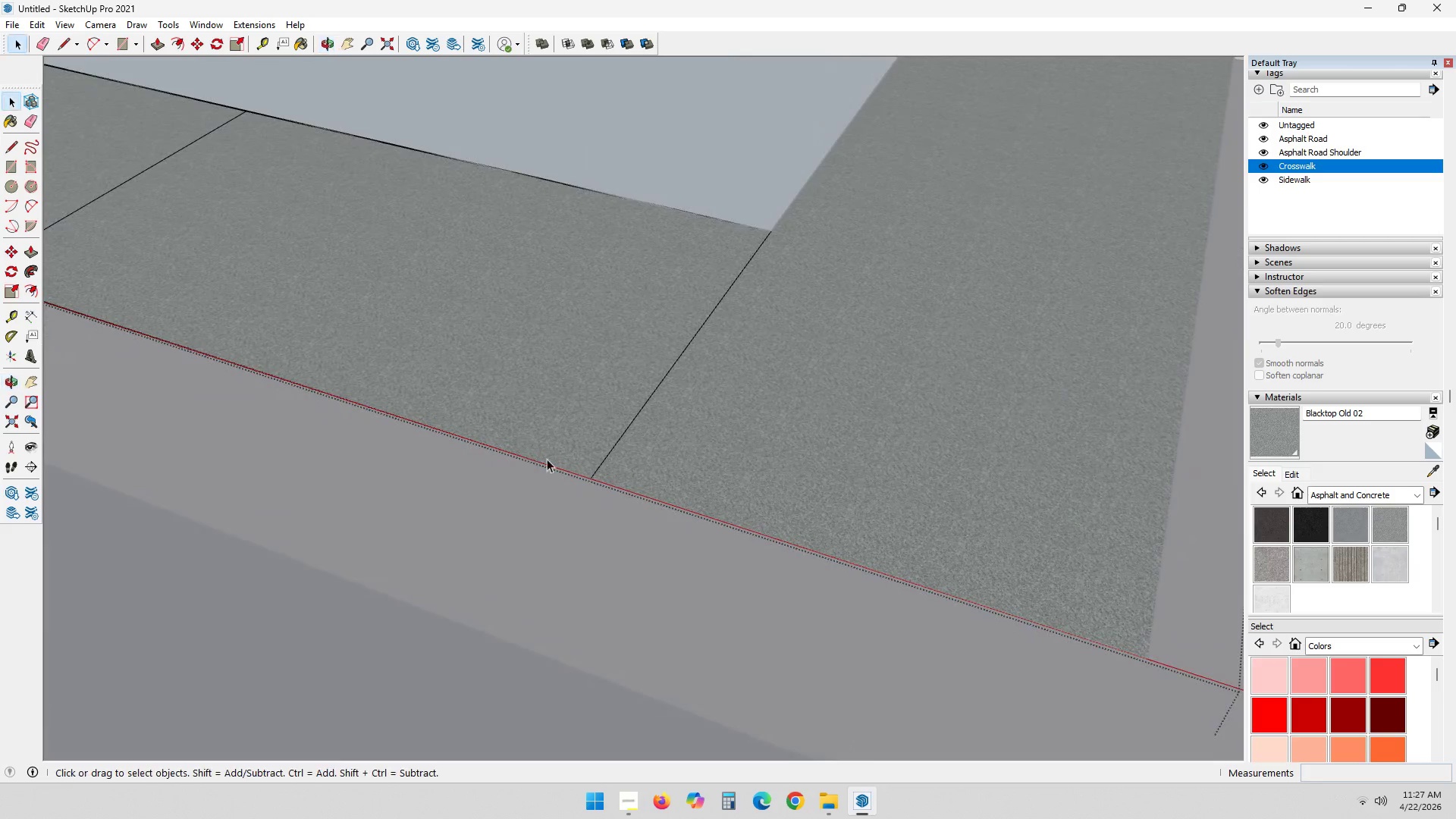 
key(L)
 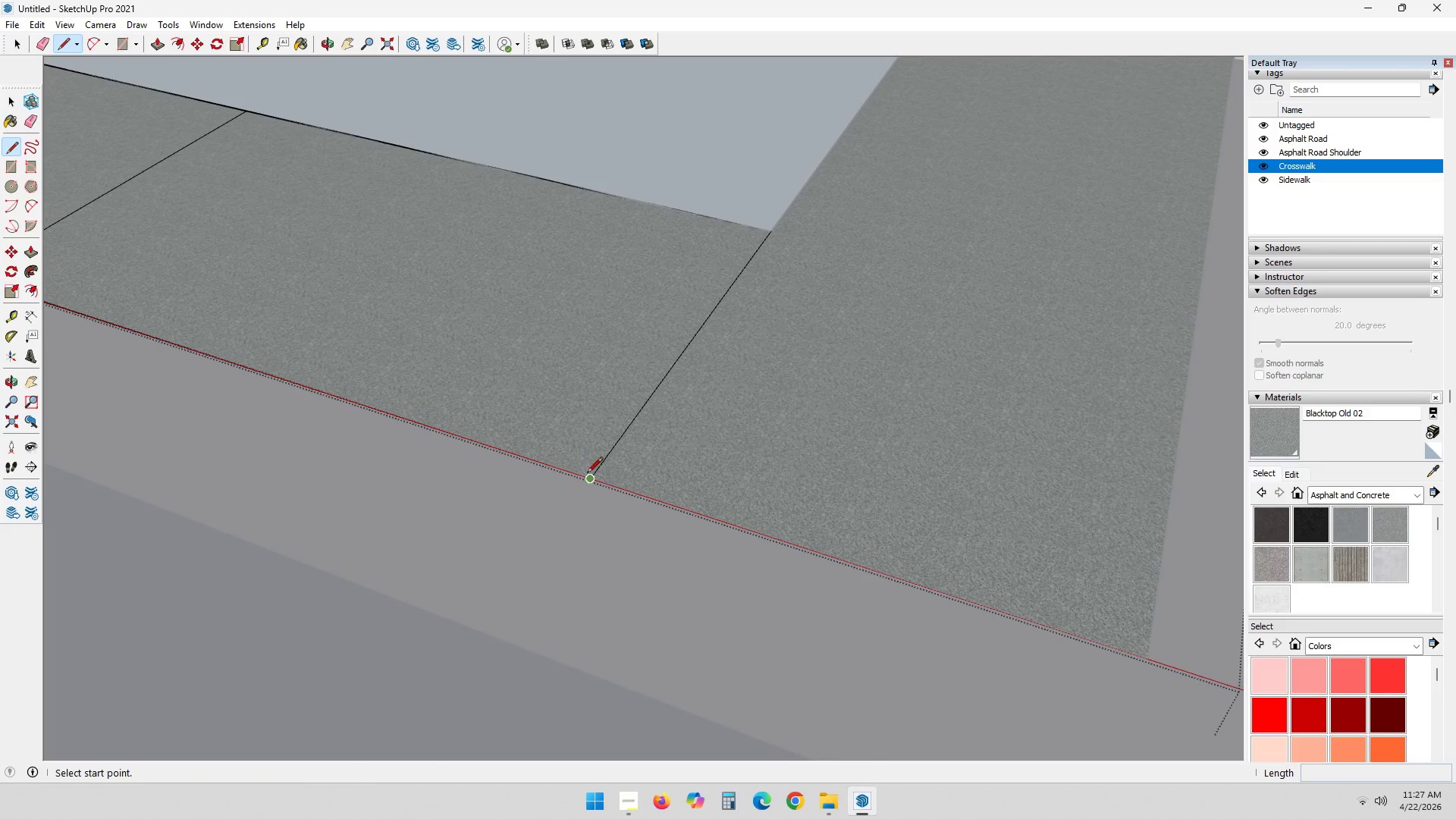 
left_click([592, 475])
 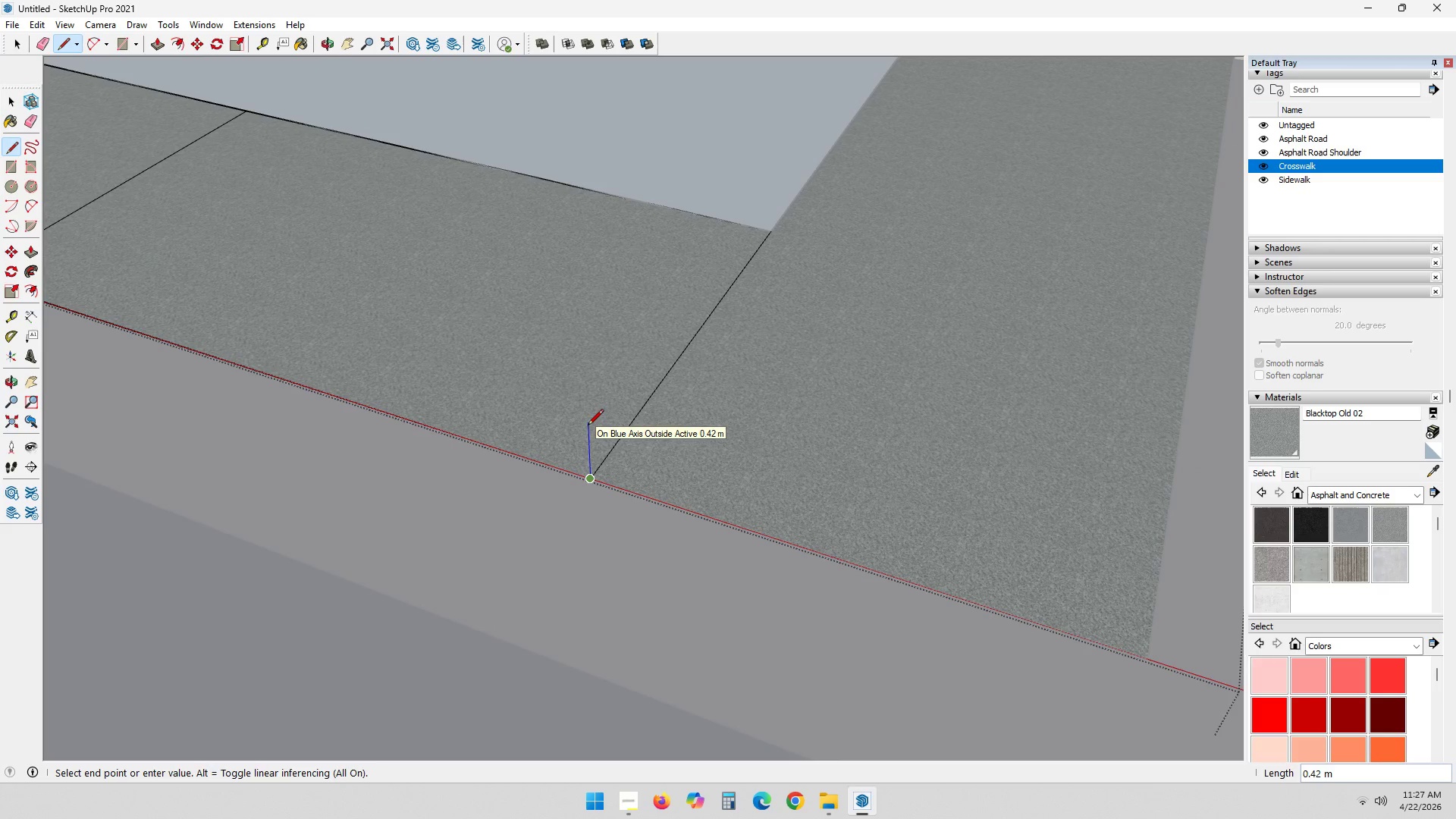 
key(NumpadDecimal)
 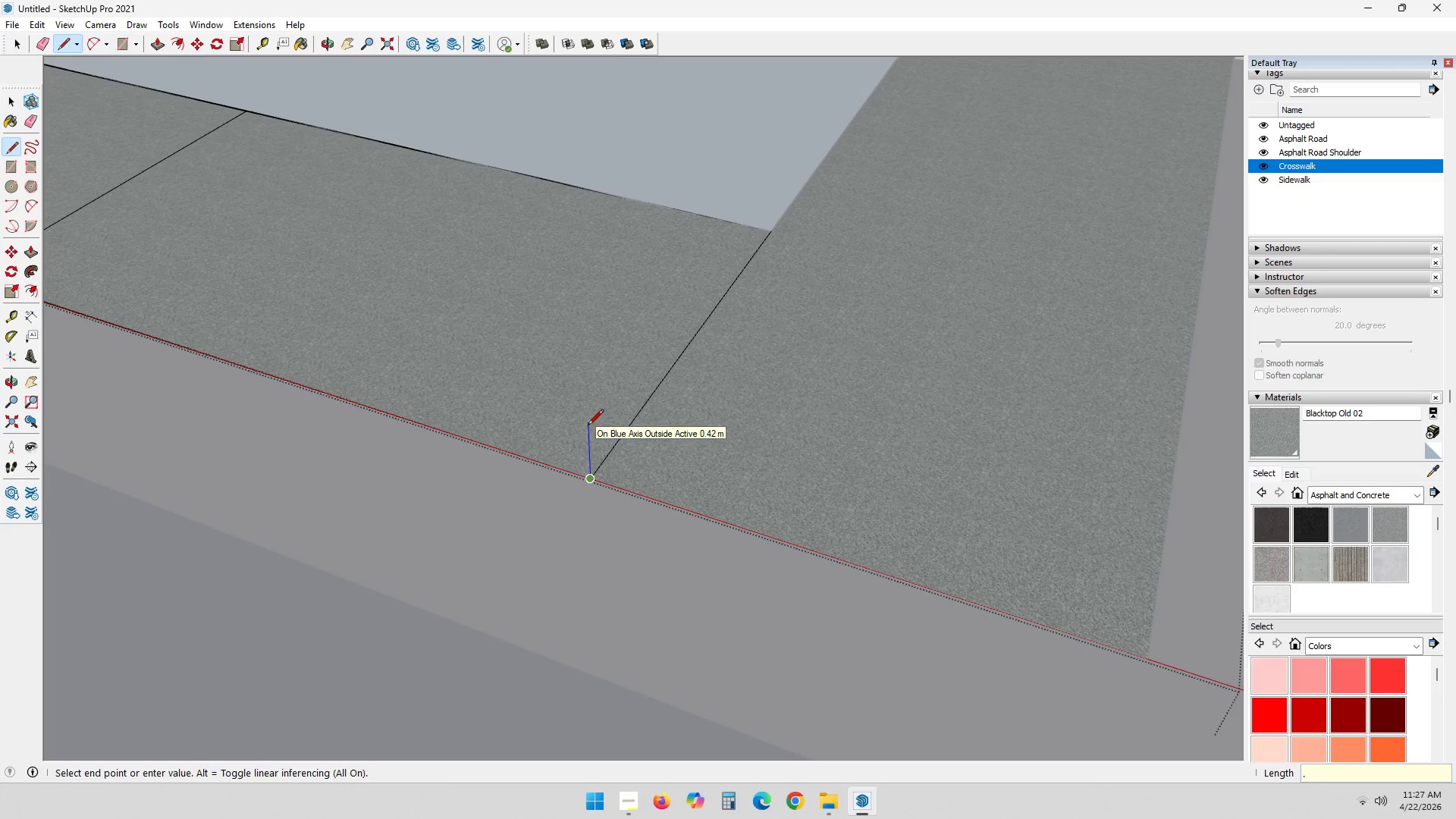 
key(Numpad4)
 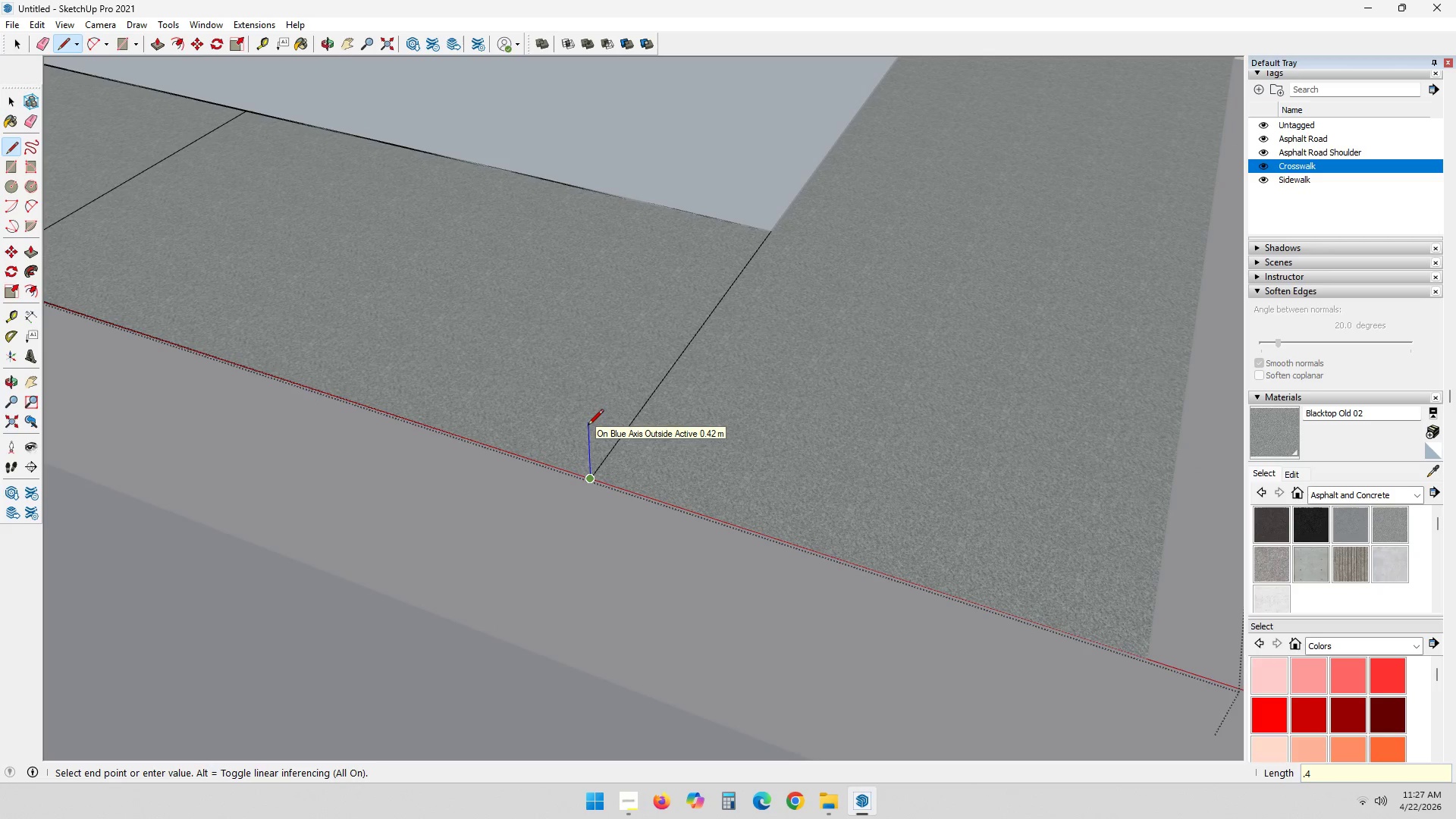 
key(Numpad2)
 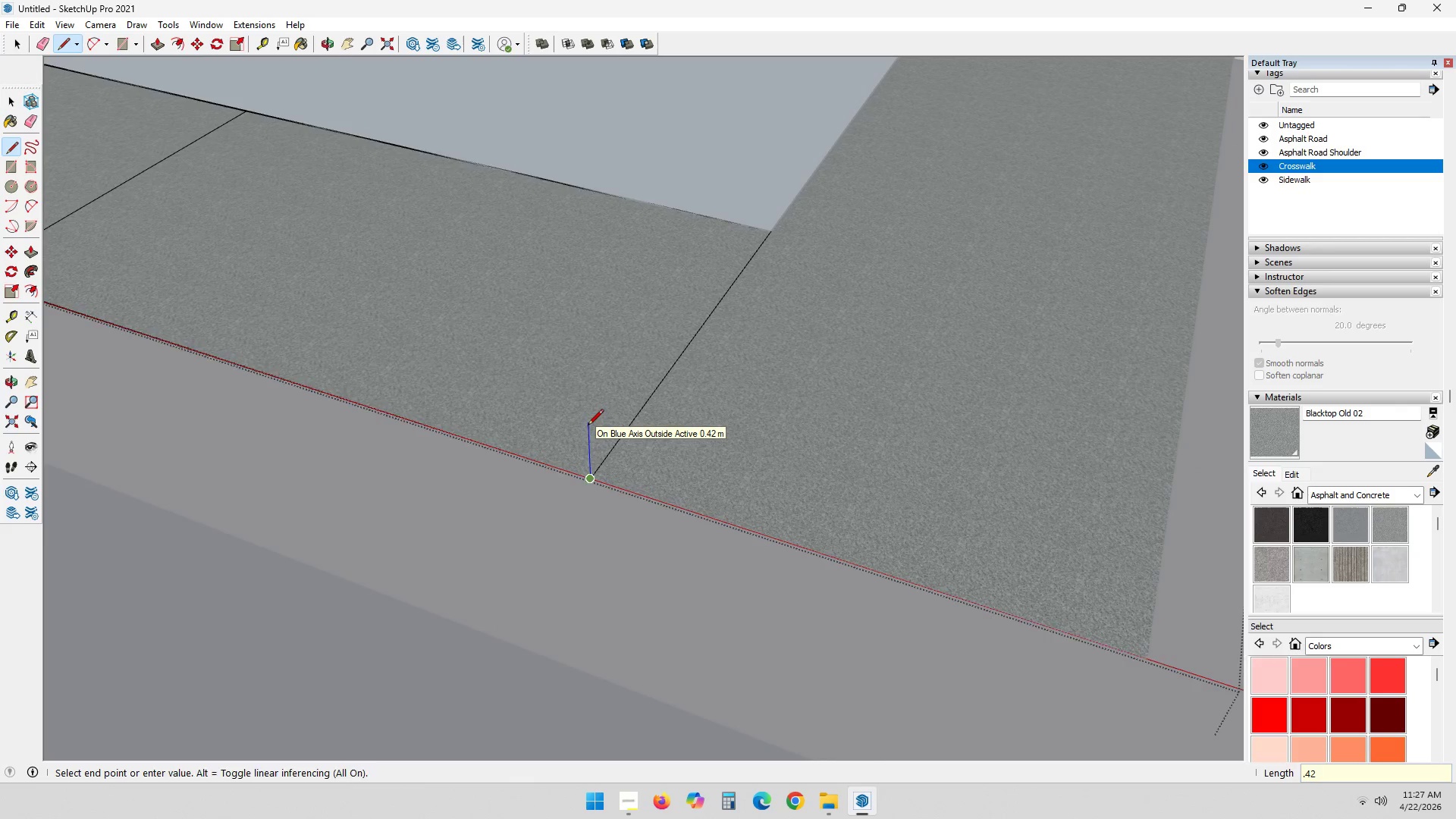 
key(NumpadEnter)
 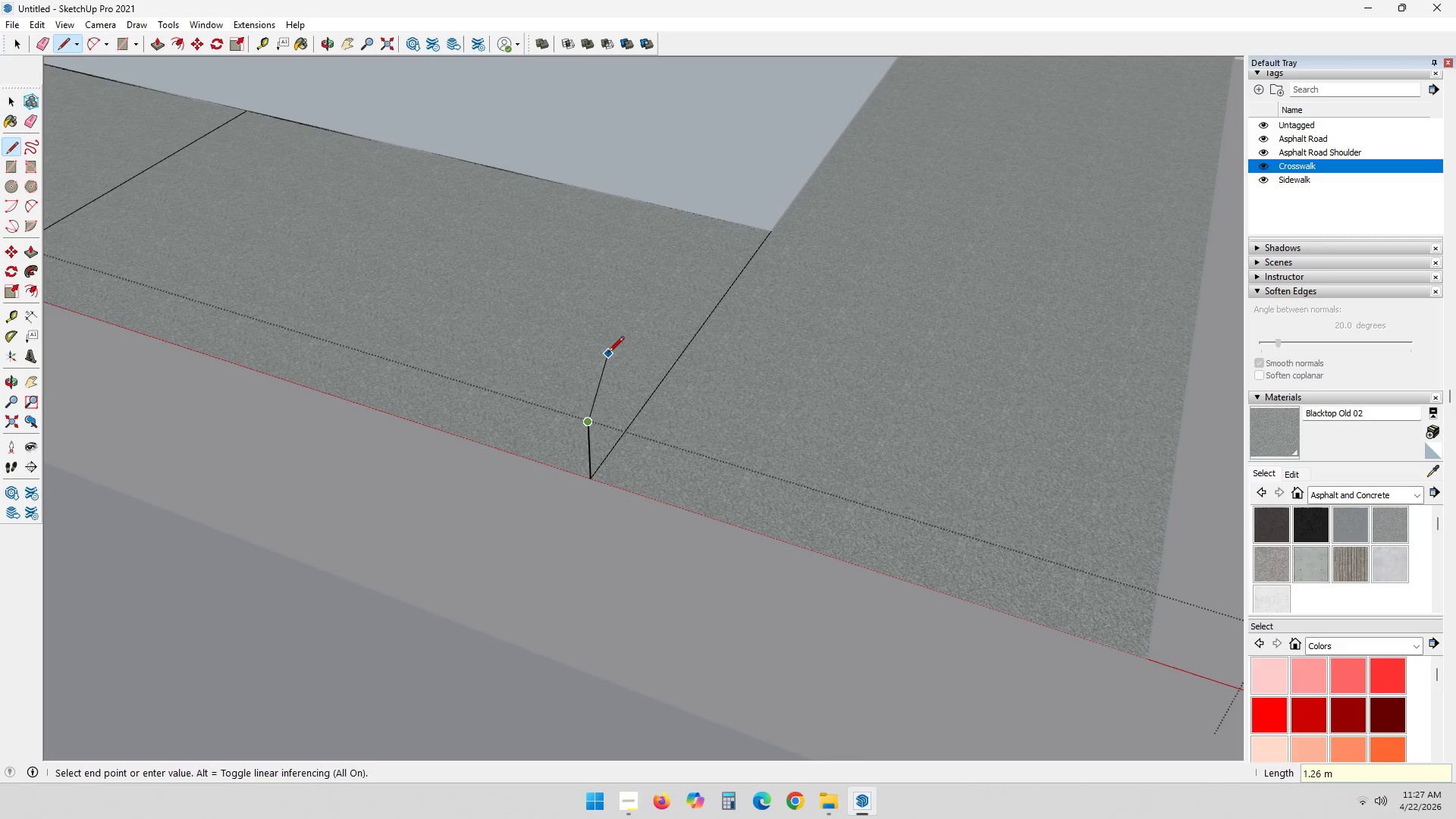 
key(Space)
 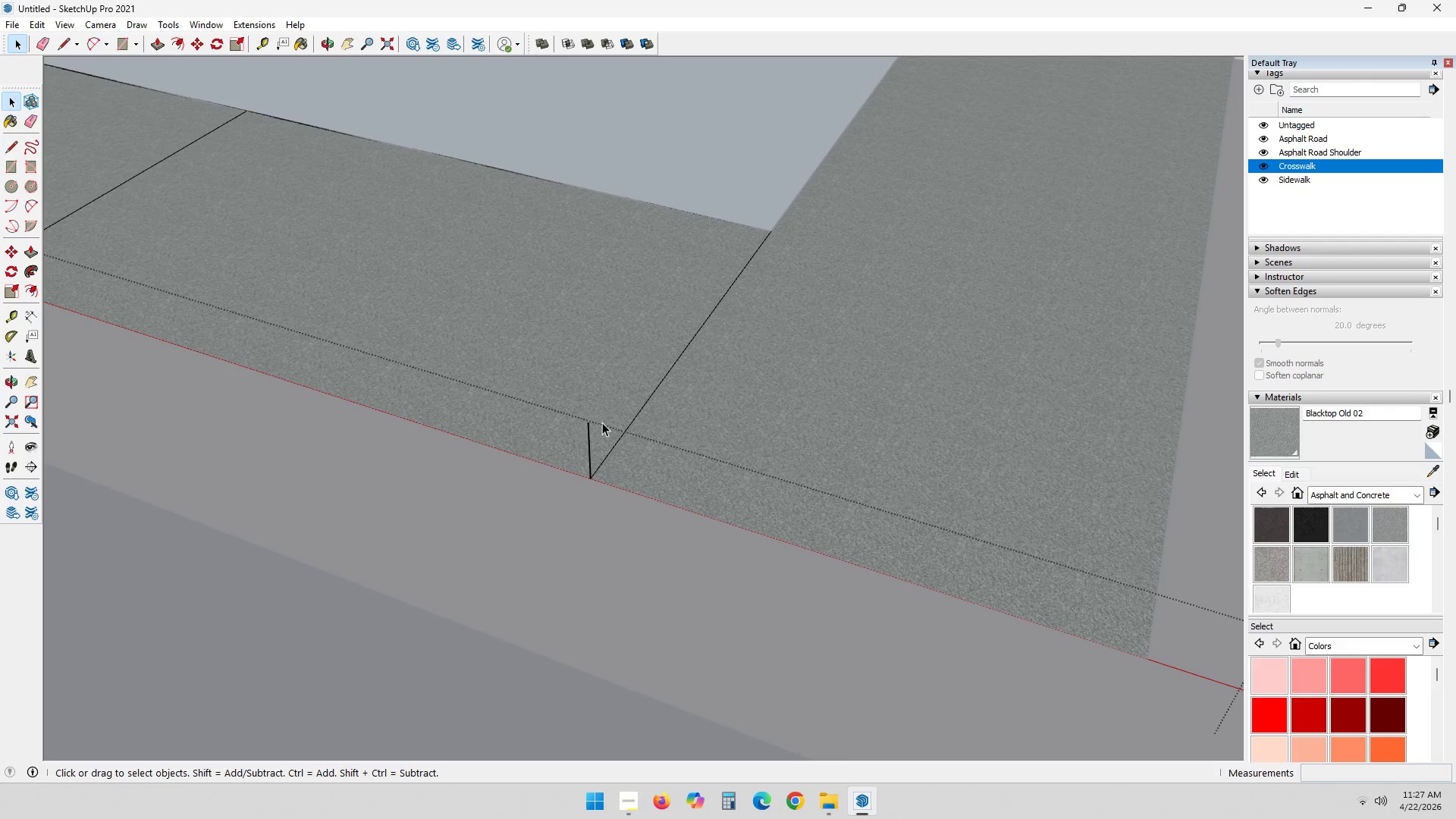 
key(L)
 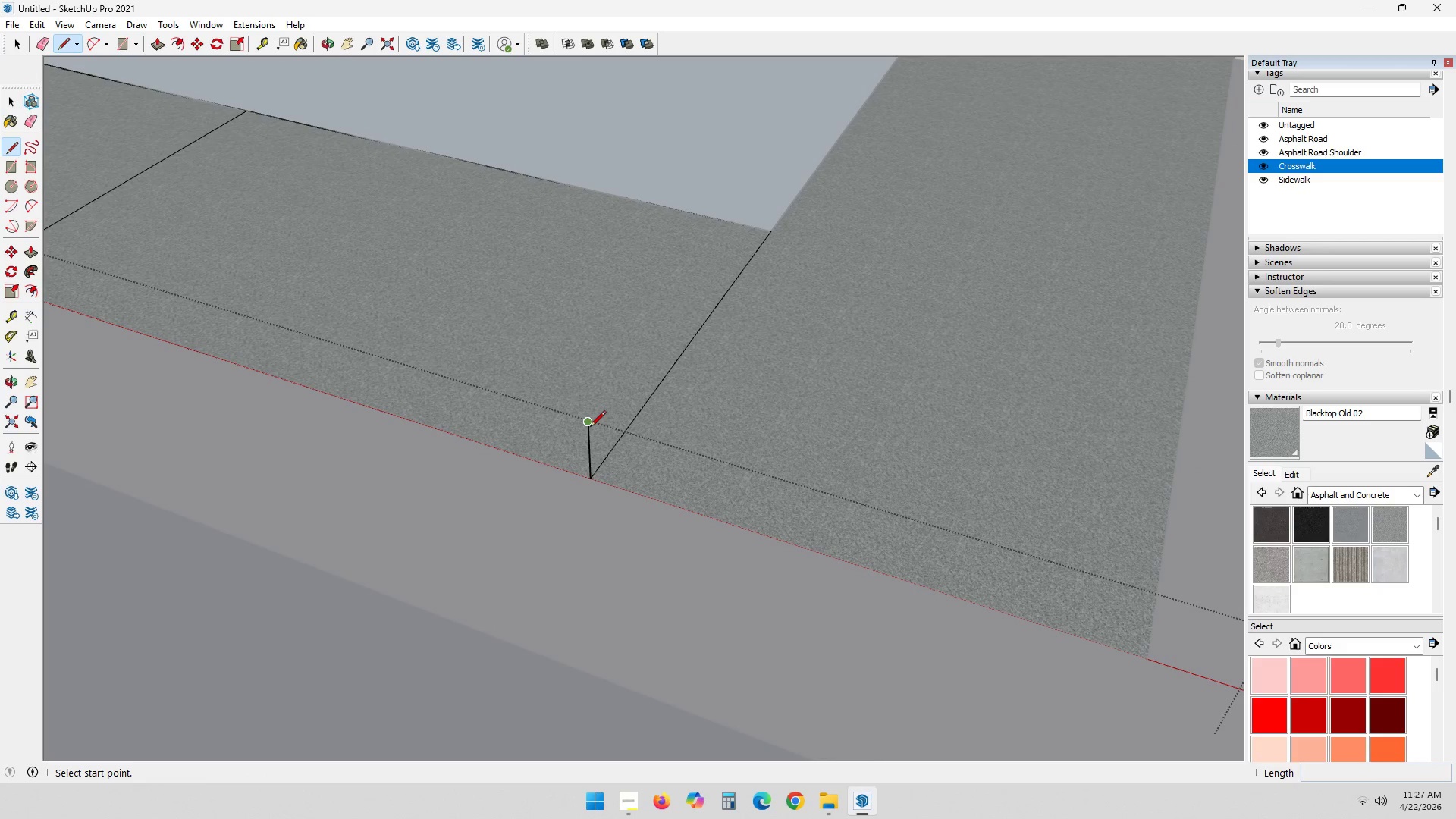 
left_click_drag(start_coordinate=[589, 425], to_coordinate=[594, 417])
 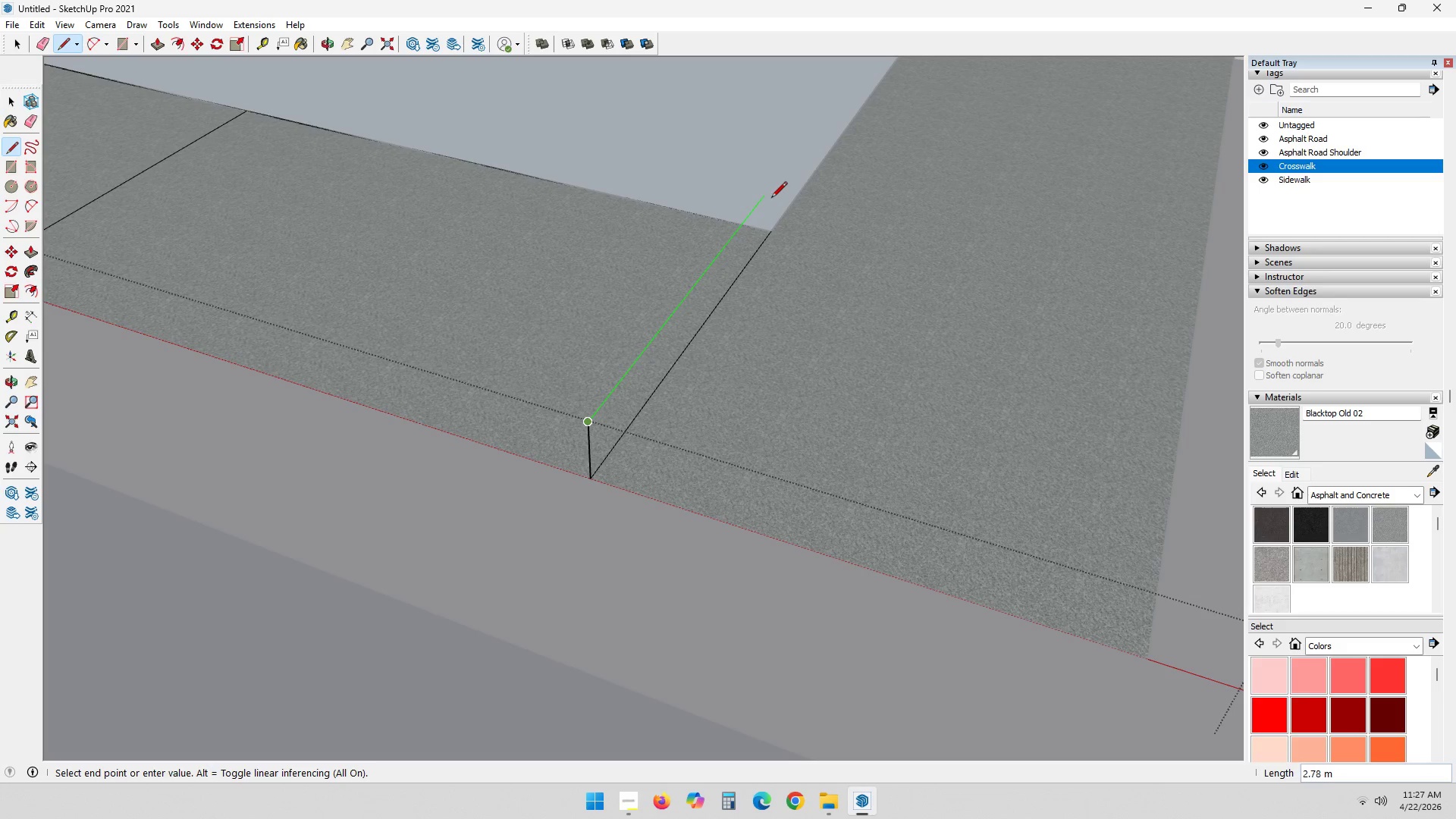 
wait(5.16)
 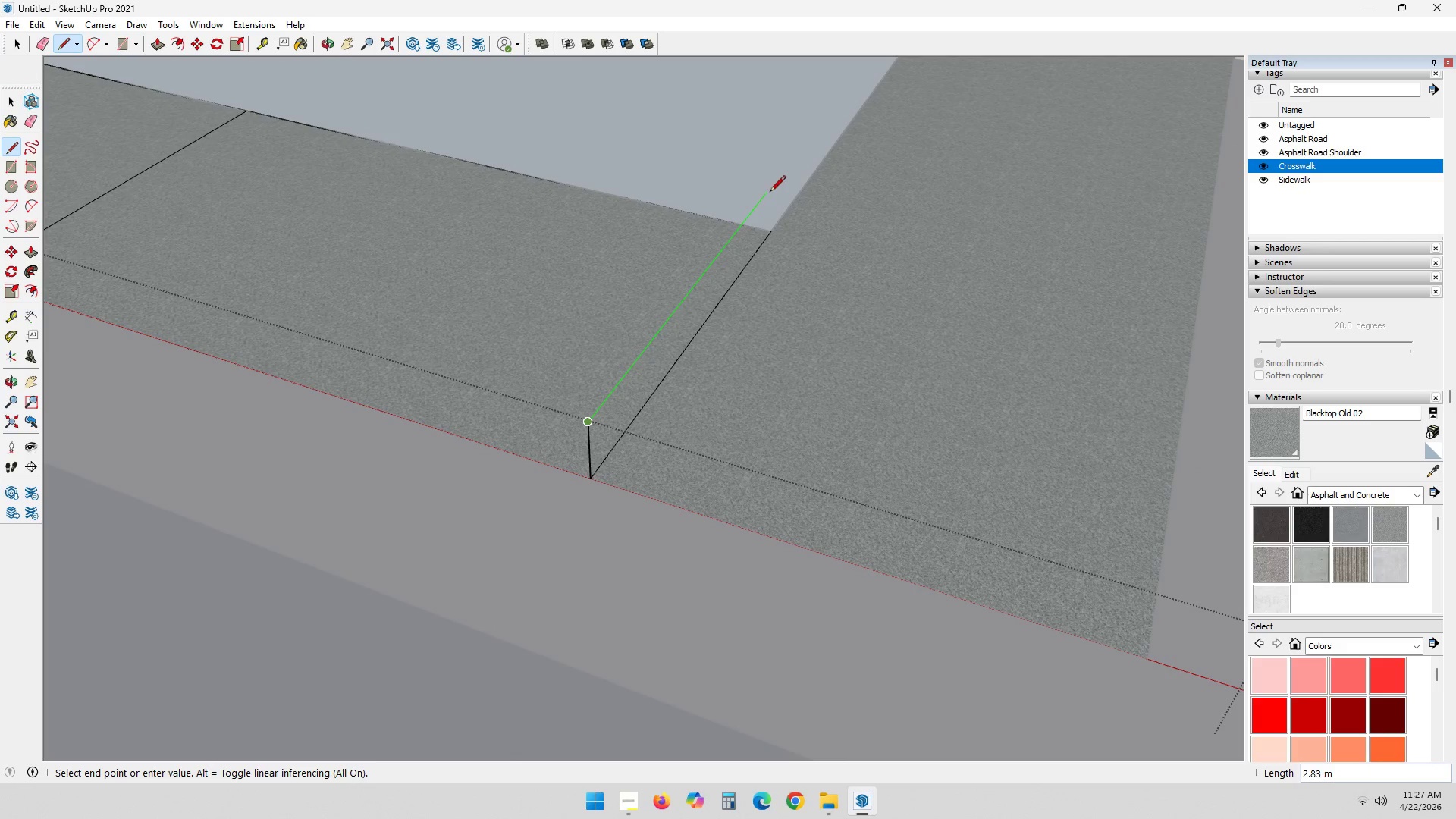 
left_click([774, 184])
 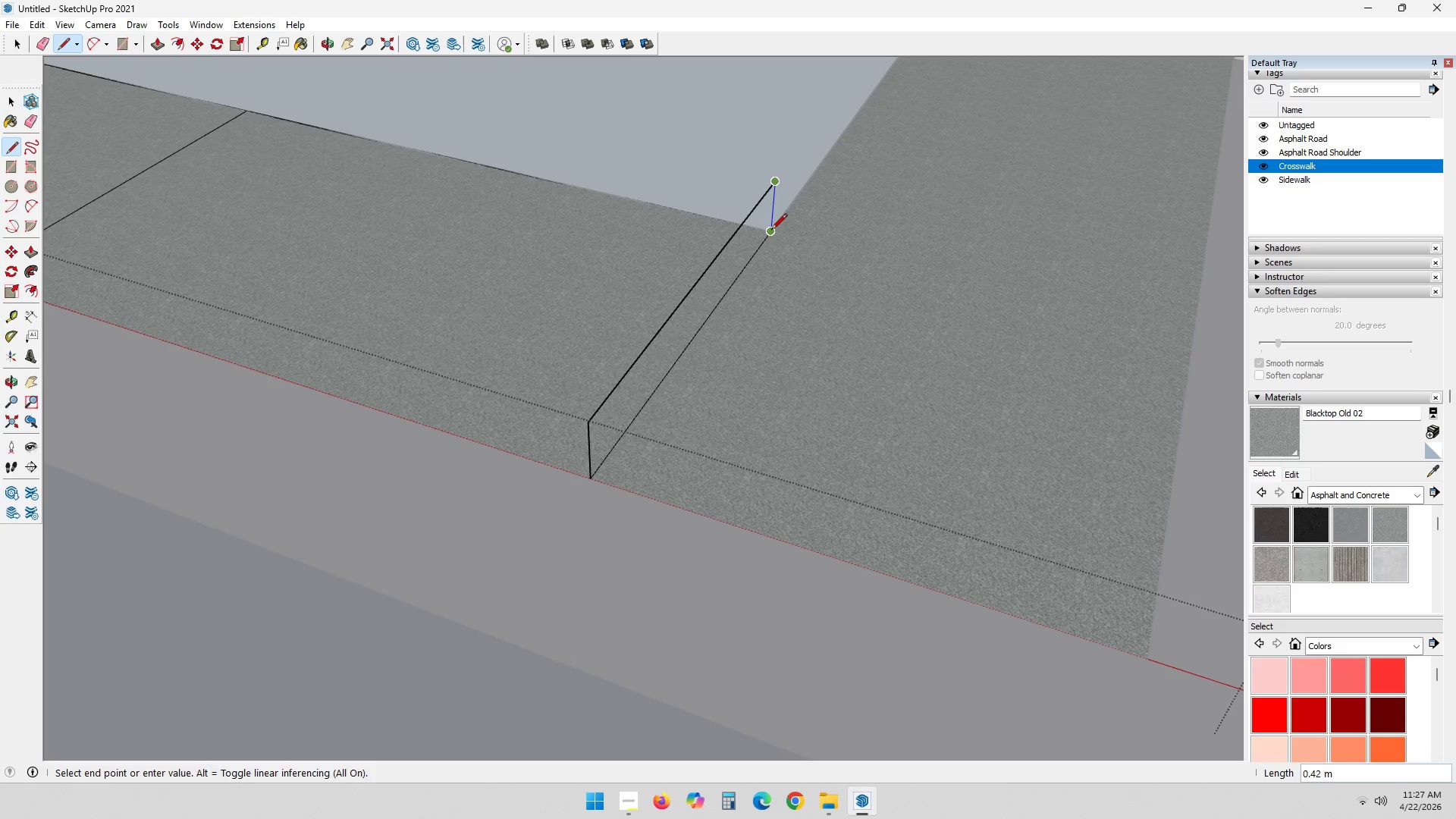 
left_click([771, 231])
 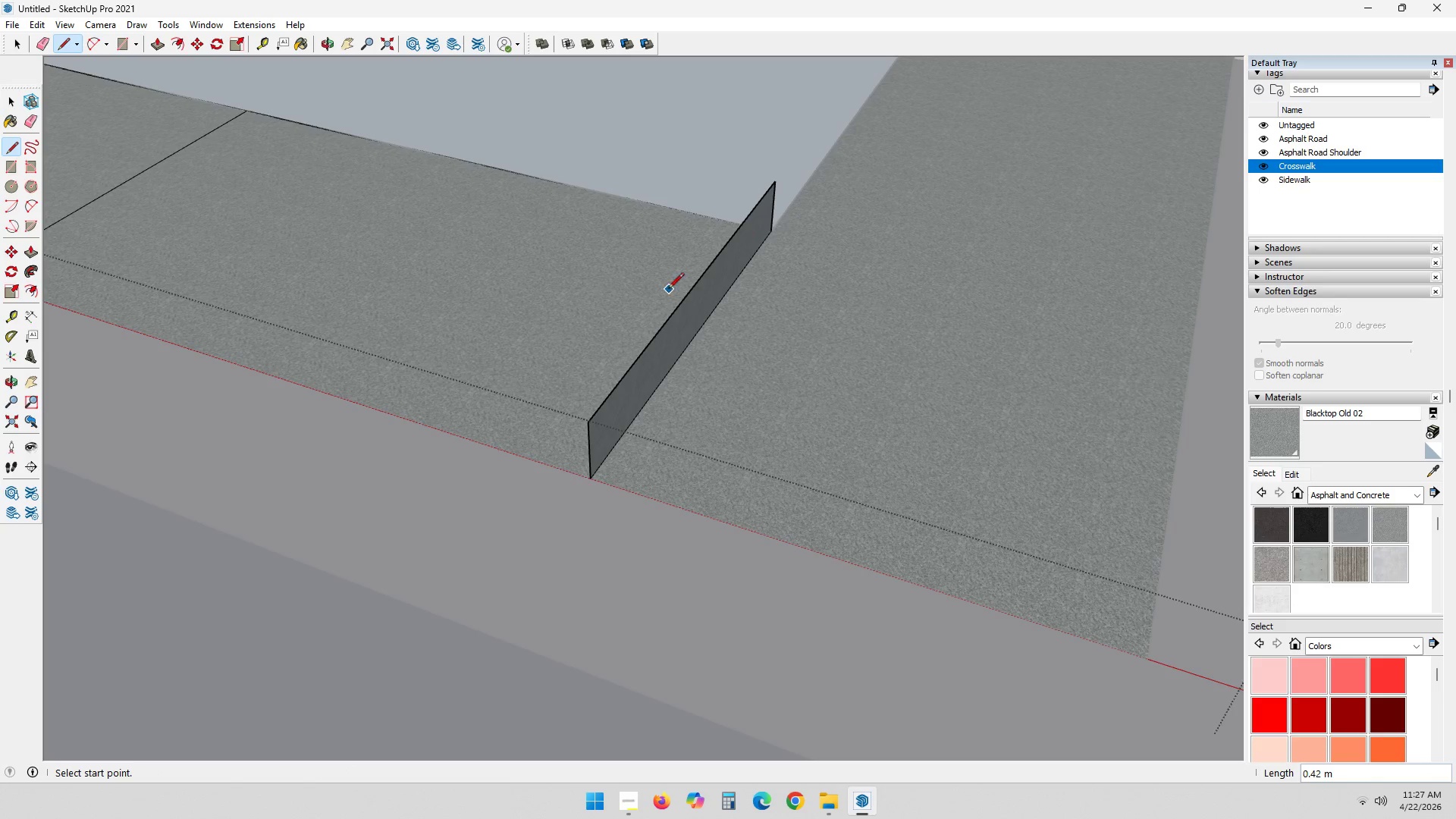 
scroll: coordinate [657, 301], scroll_direction: down, amount: 3.0
 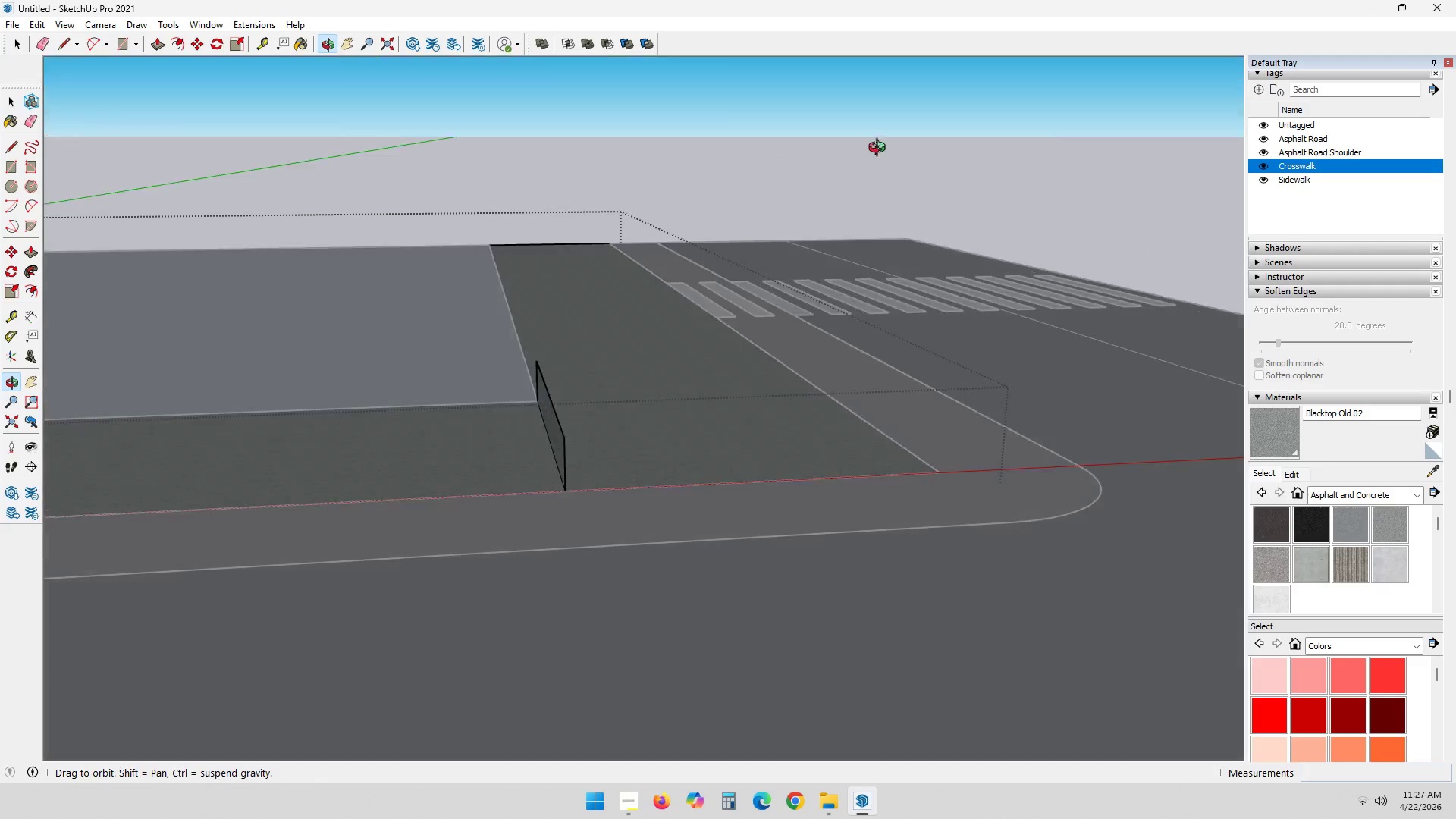 
hold_key(key=ShiftLeft, duration=0.55)
scroll: coordinate [582, 450], scroll_direction: down, amount: 1.0
 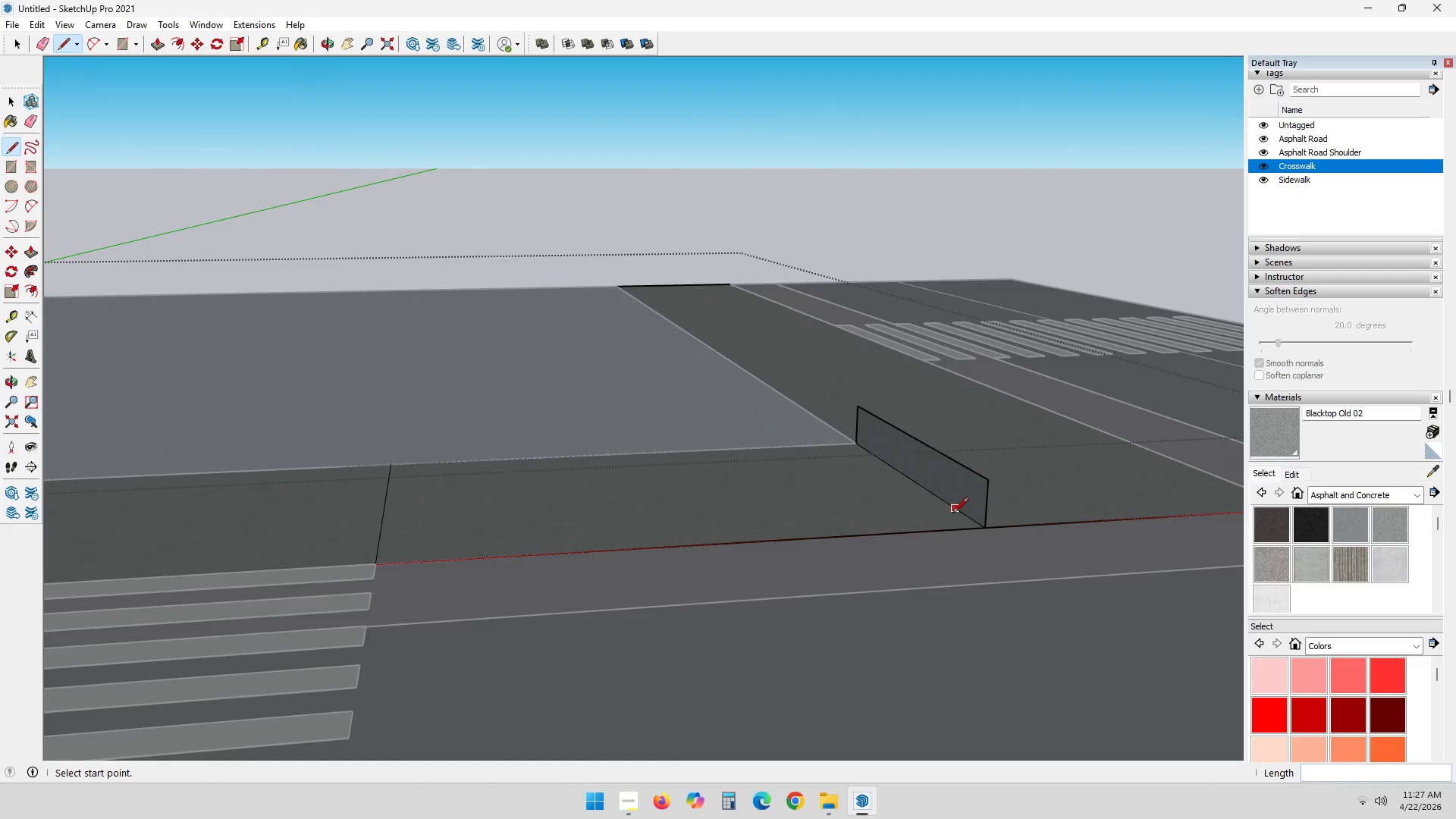 
scroll: coordinate [958, 531], scroll_direction: up, amount: 11.0
 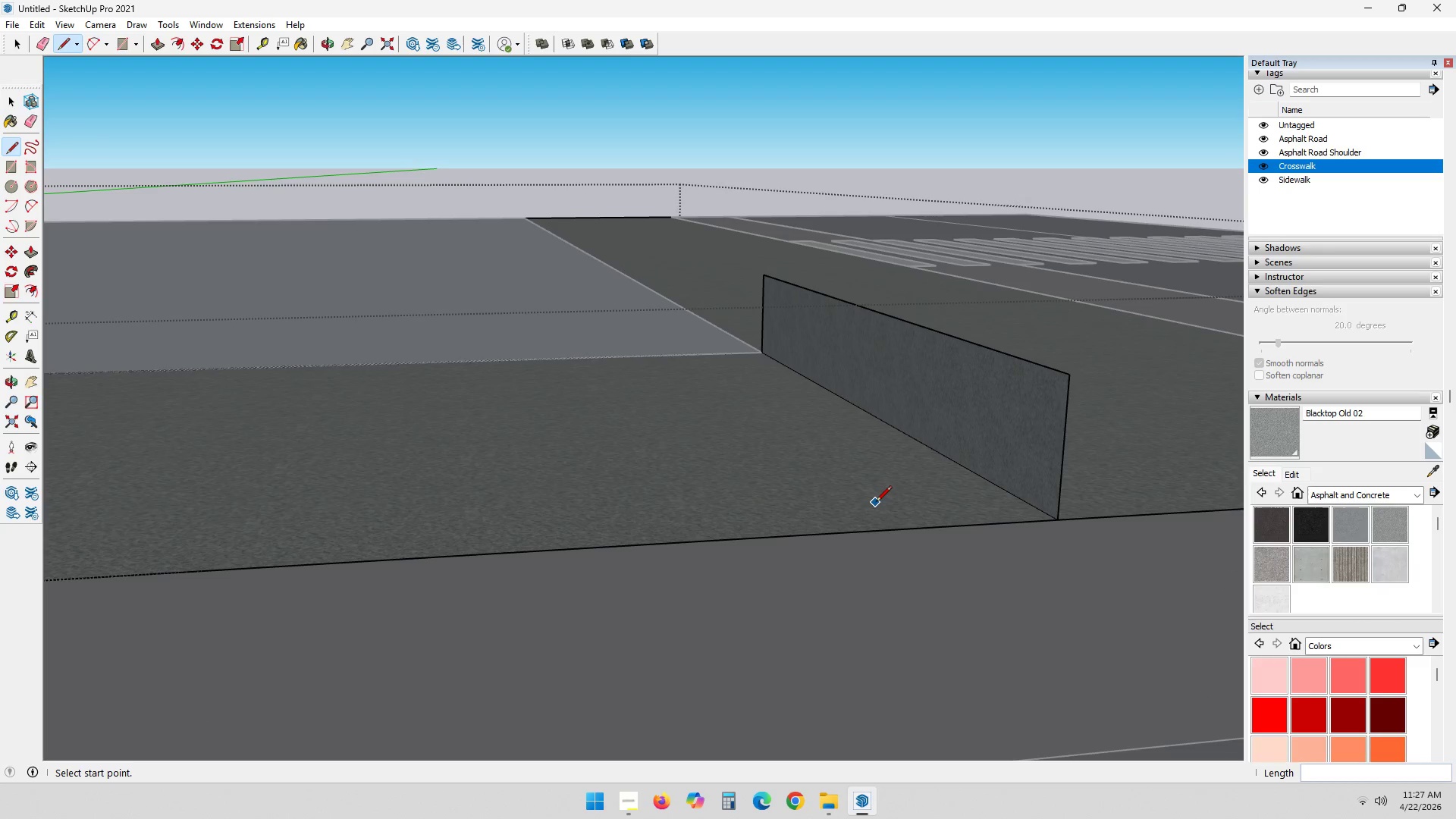 
hold_key(key=ShiftLeft, duration=0.31)
 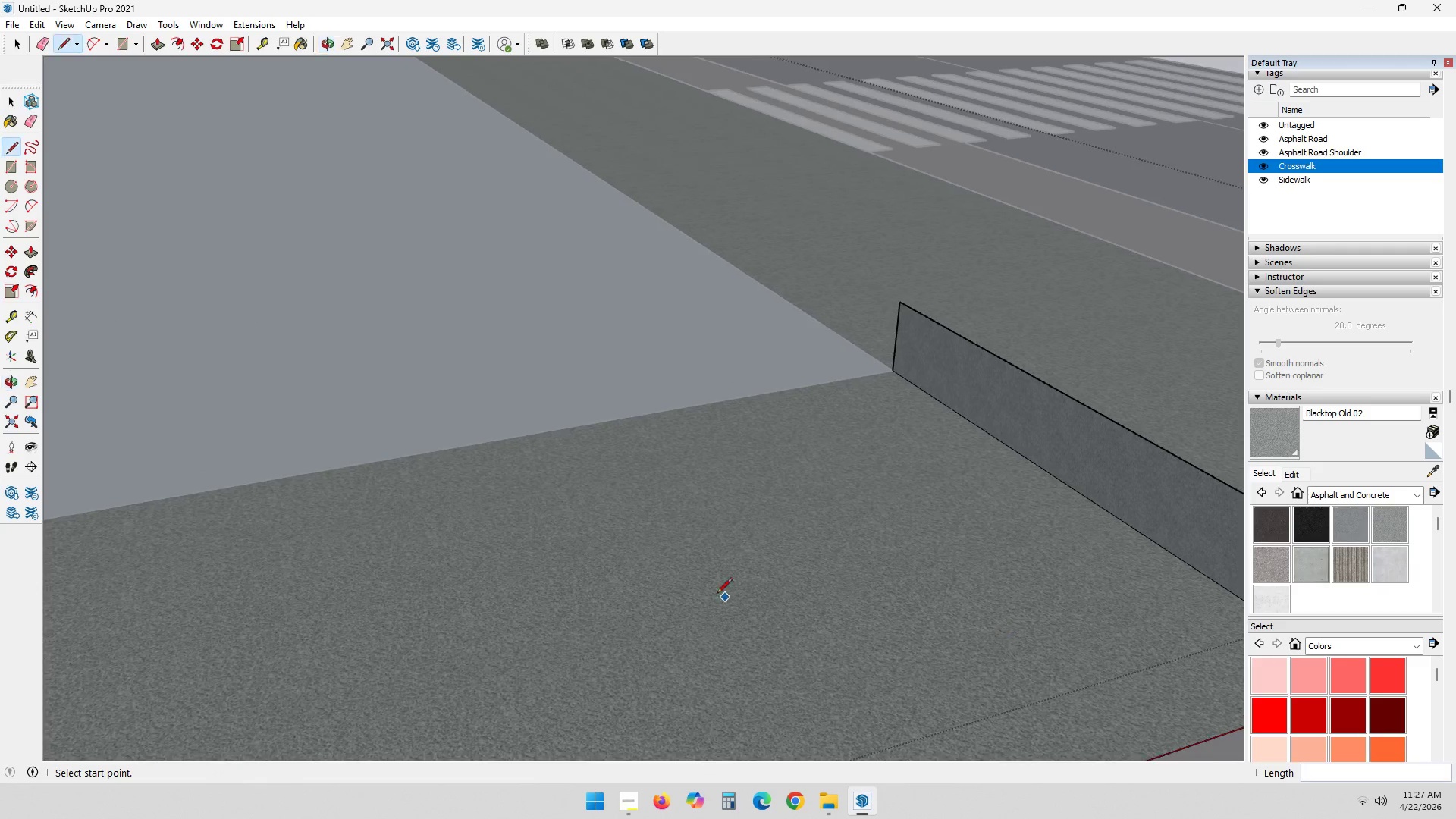 
scroll: coordinate [678, 497], scroll_direction: down, amount: 1.0
 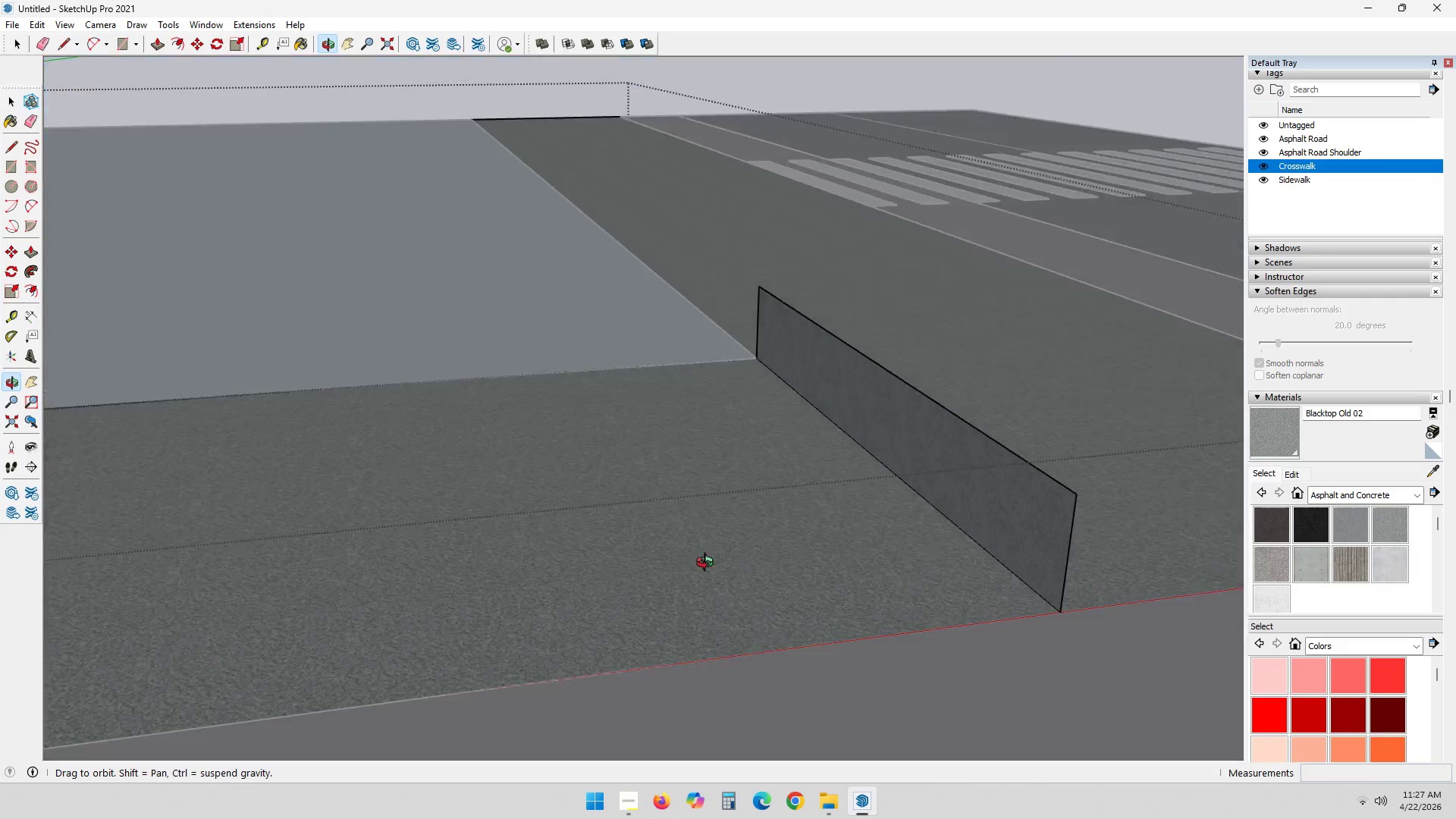 
hold_key(key=ShiftLeft, duration=0.42)
scroll: coordinate [918, 467], scroll_direction: down, amount: 6.0
 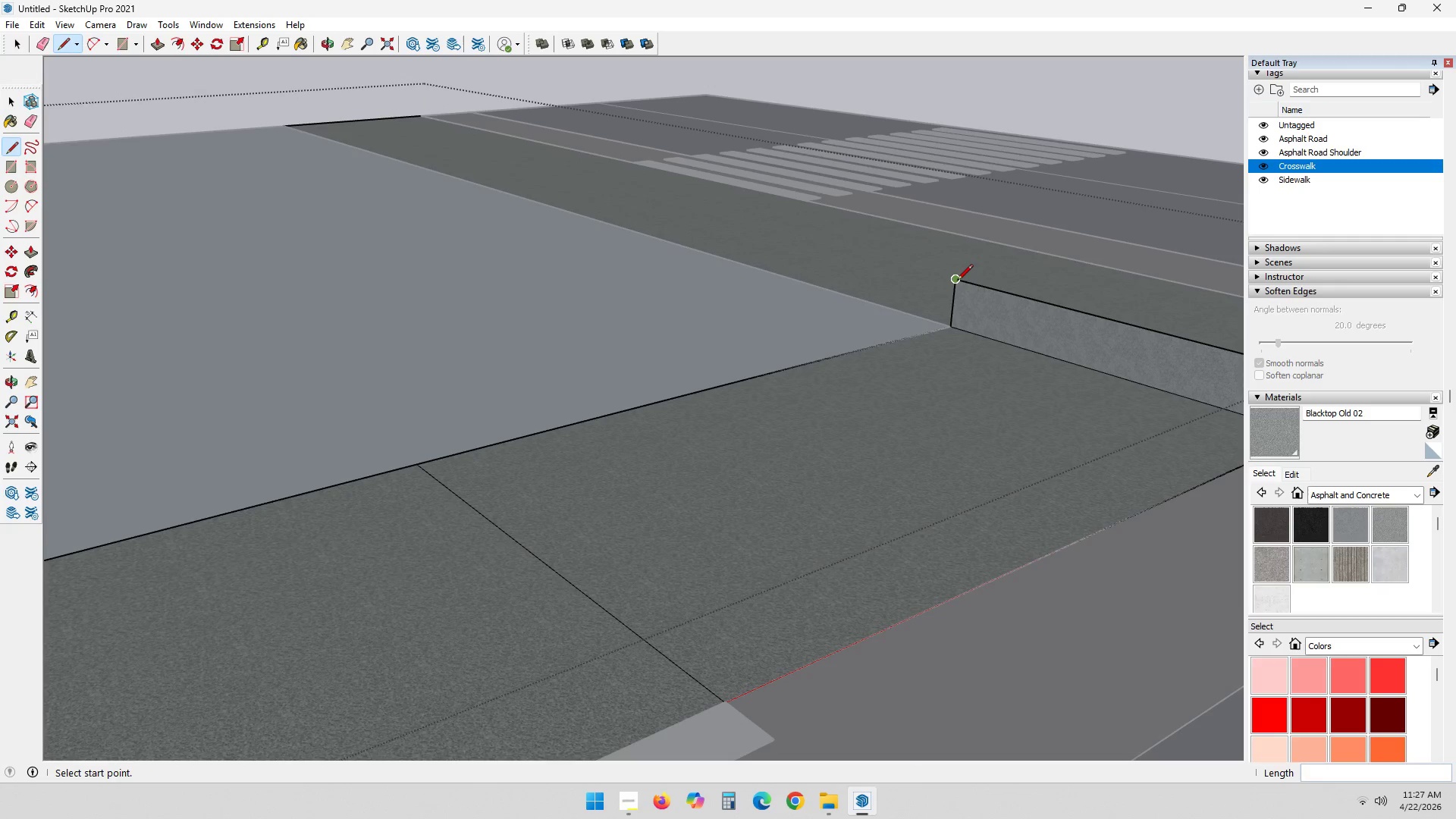 
left_click_drag(start_coordinate=[957, 281], to_coordinate=[938, 287])
 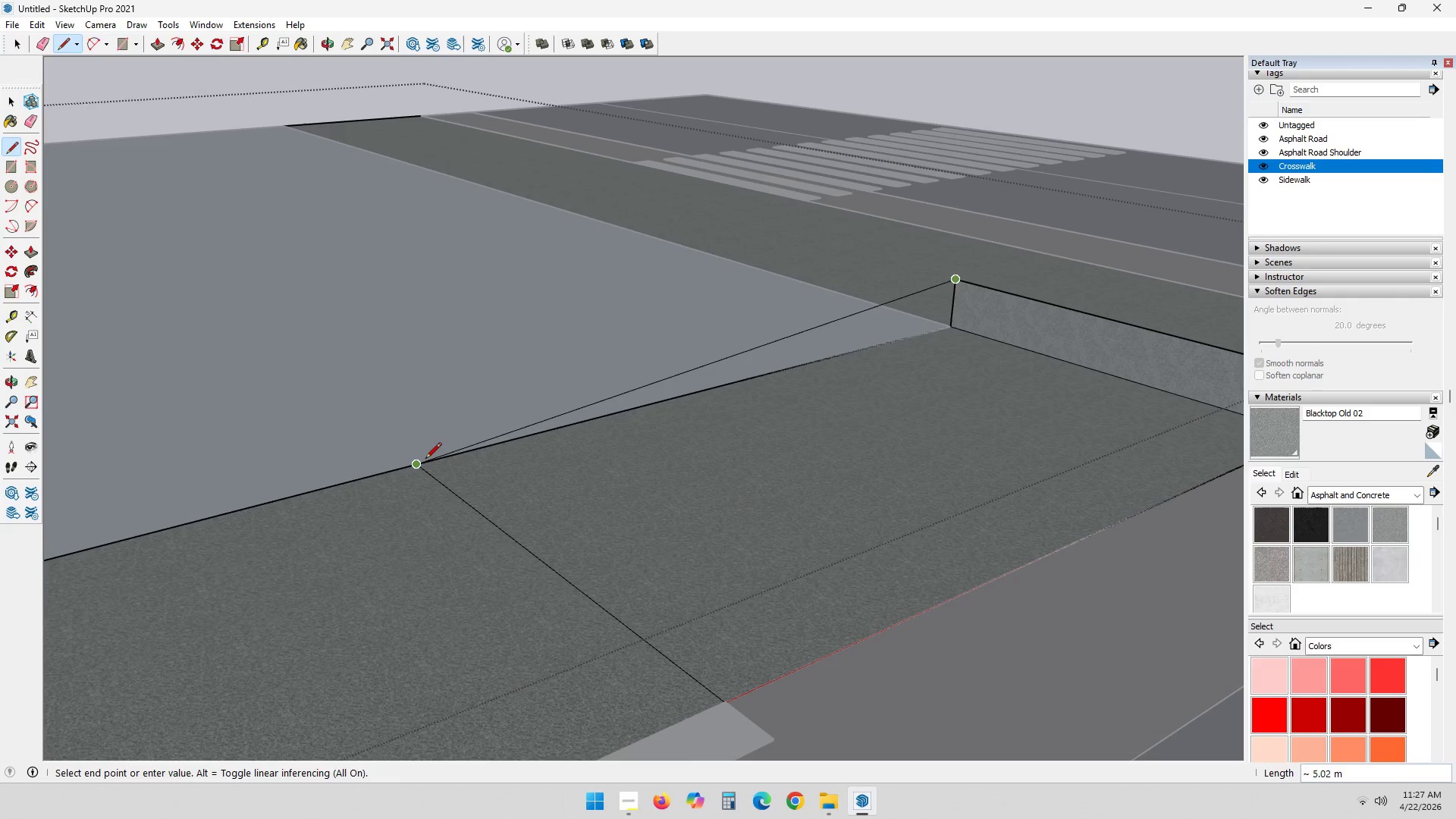 
left_click([422, 460])
 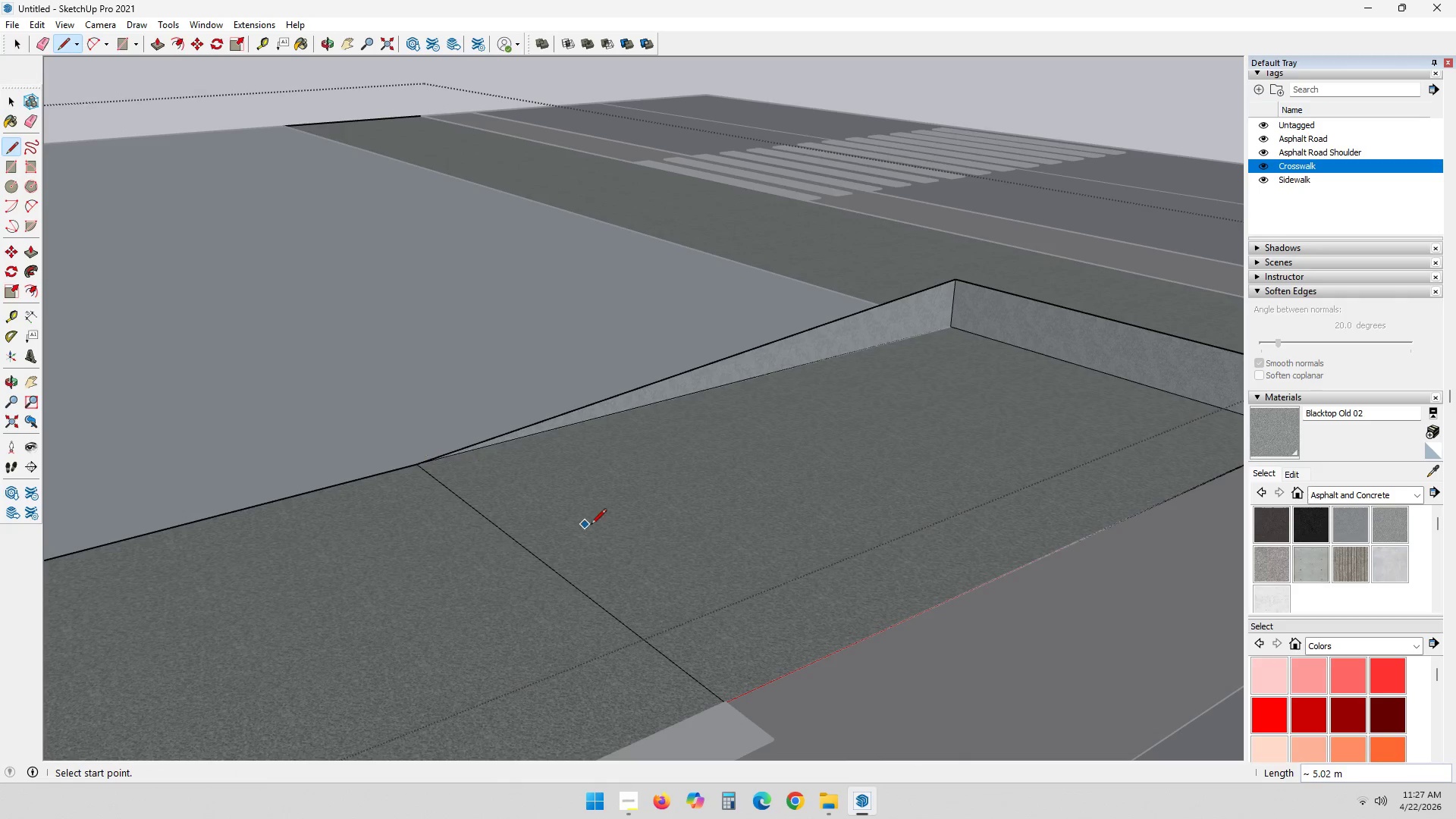 
scroll: coordinate [654, 541], scroll_direction: down, amount: 5.0
 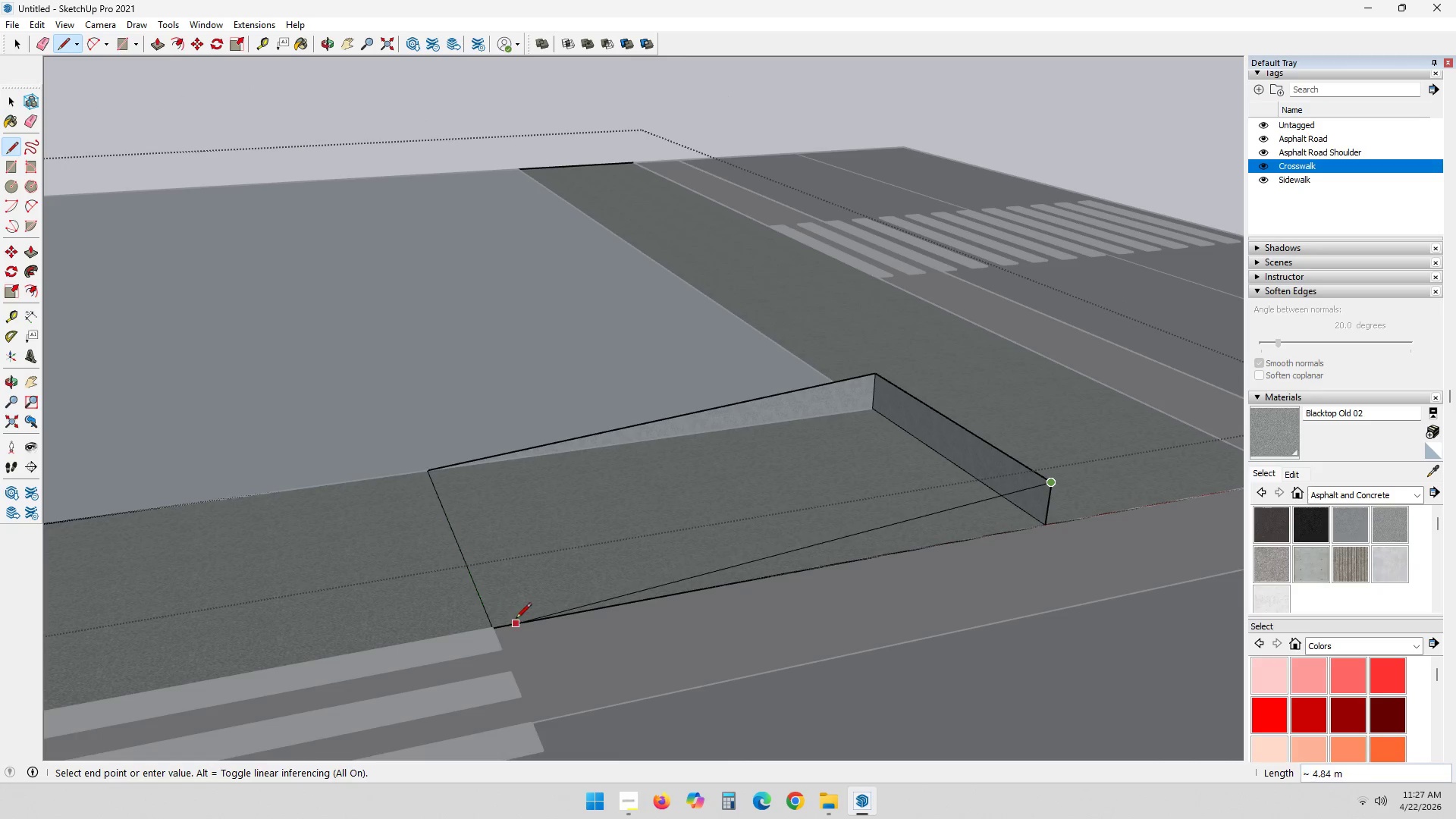 
scroll: coordinate [503, 657], scroll_direction: up, amount: 11.0
 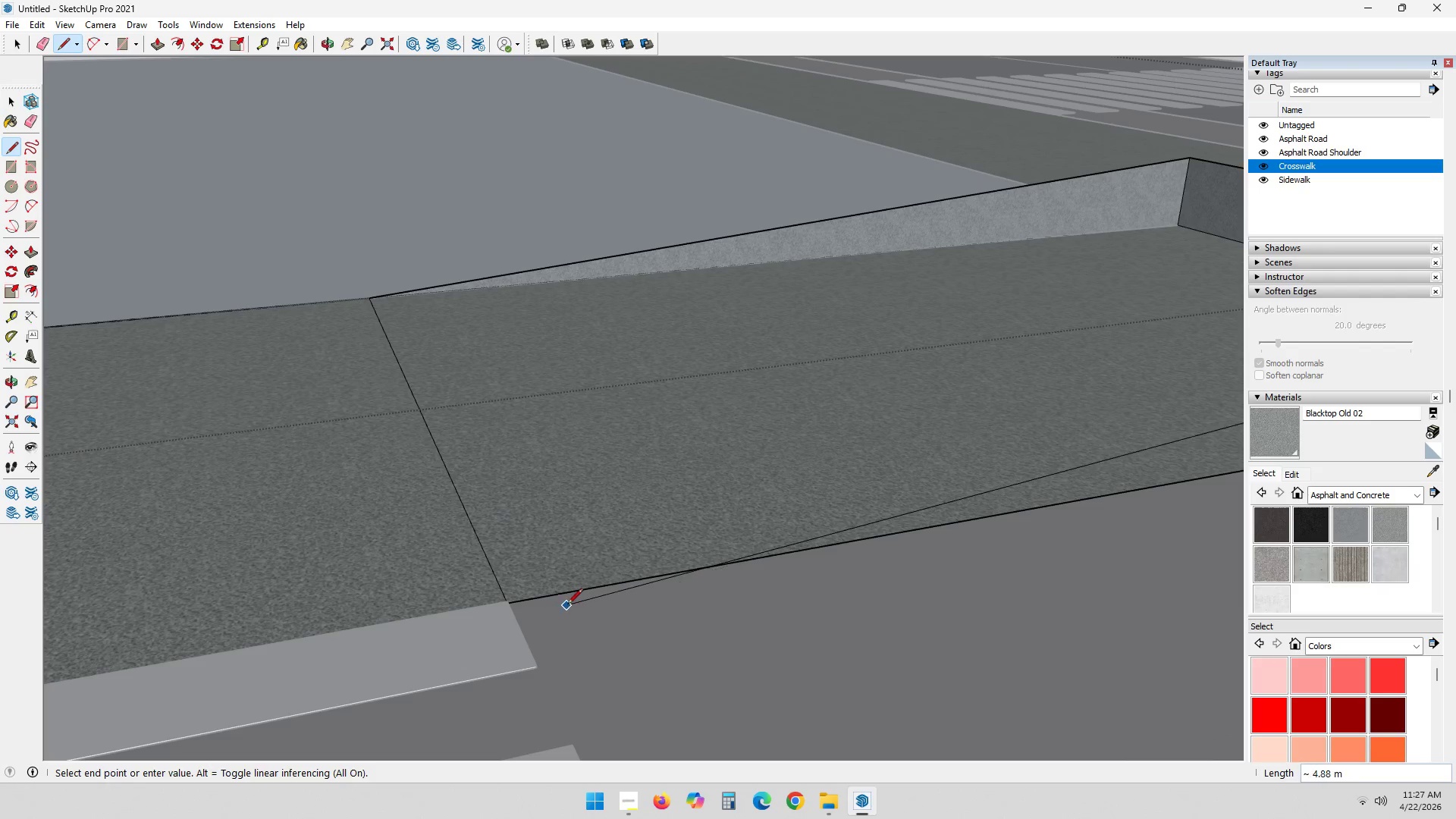 
key(Space)
 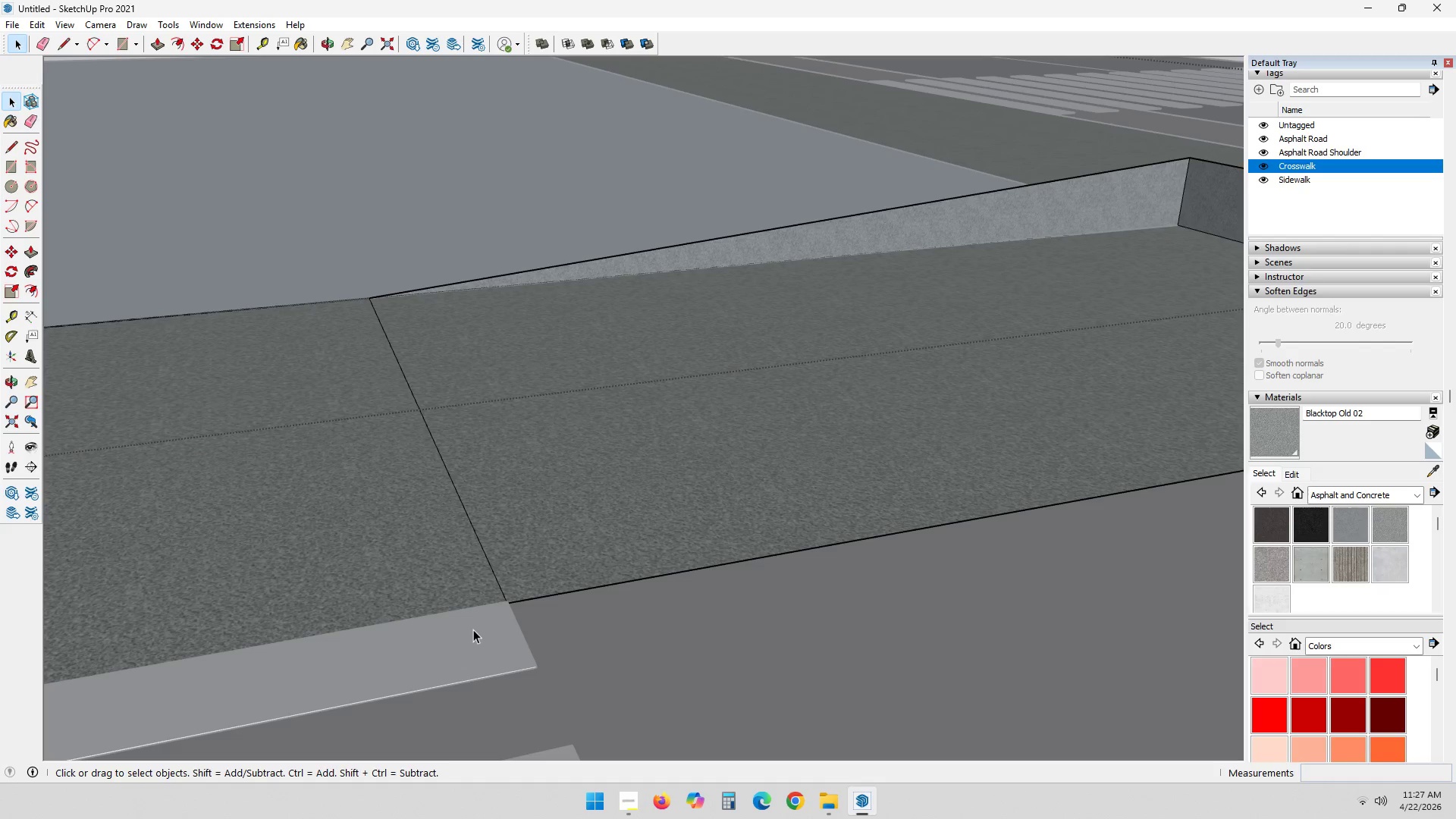 
left_click([473, 629])
 